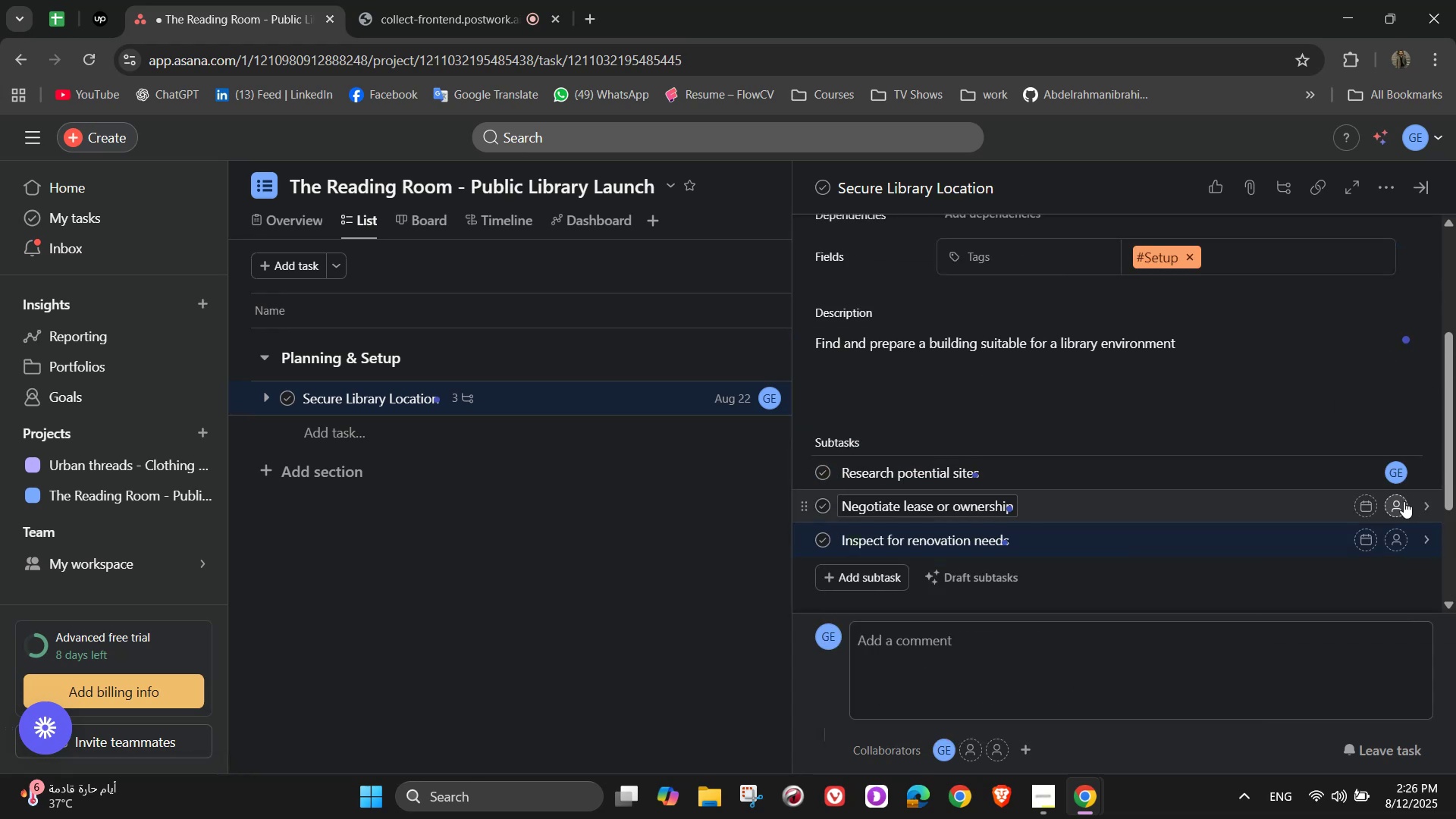 
left_click([1404, 501])
 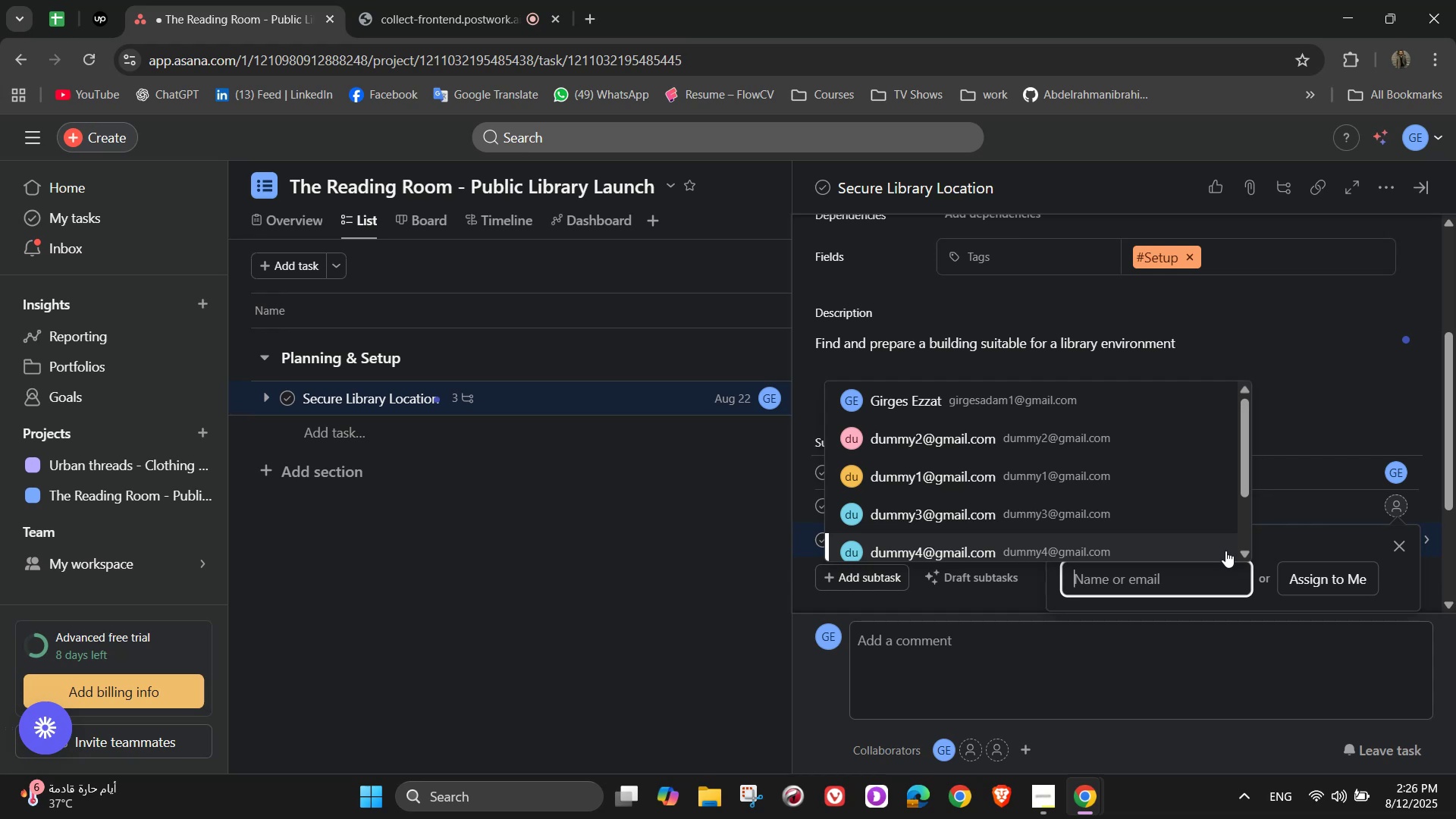 
left_click([1225, 545])
 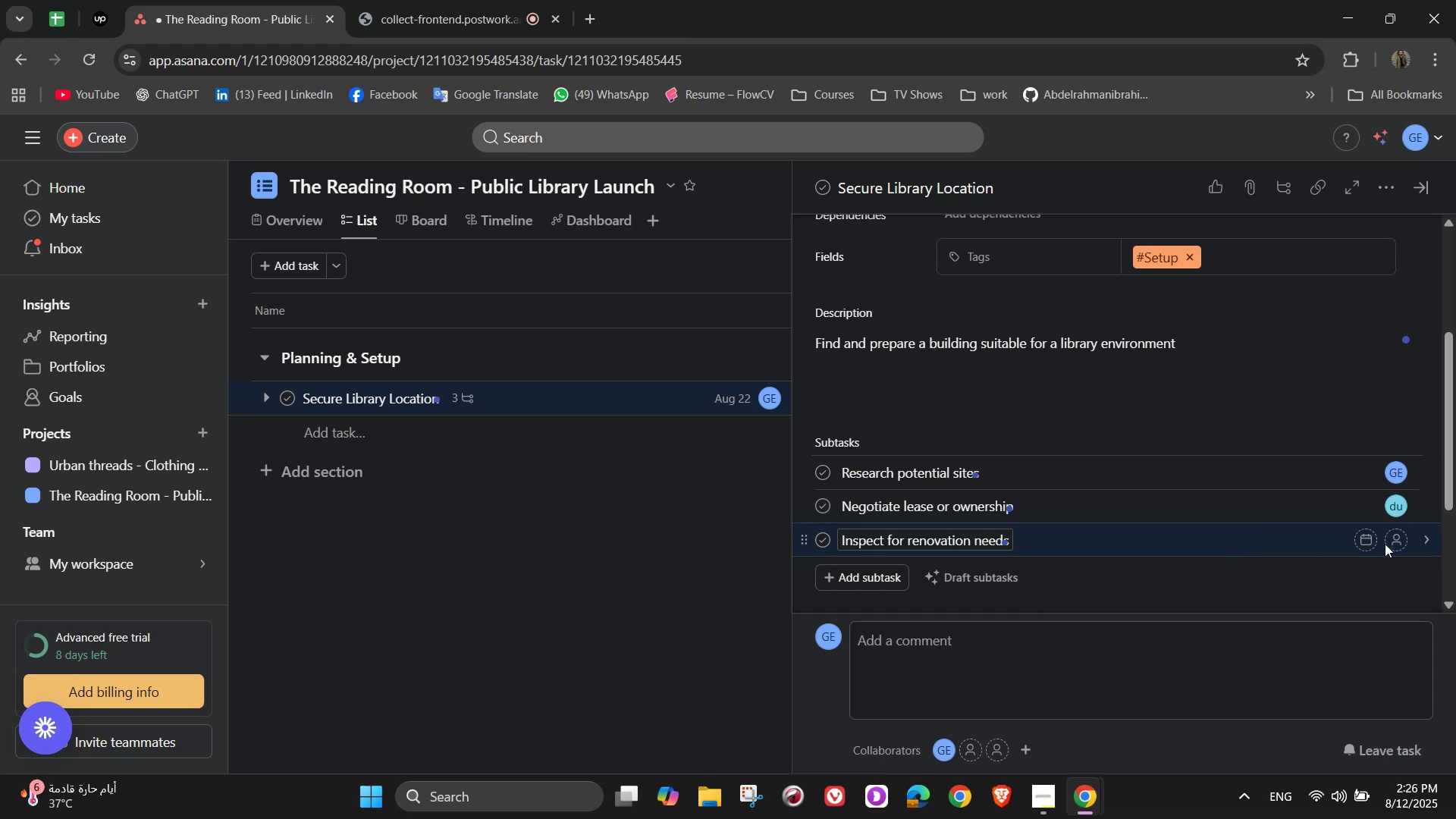 
left_click([1392, 541])
 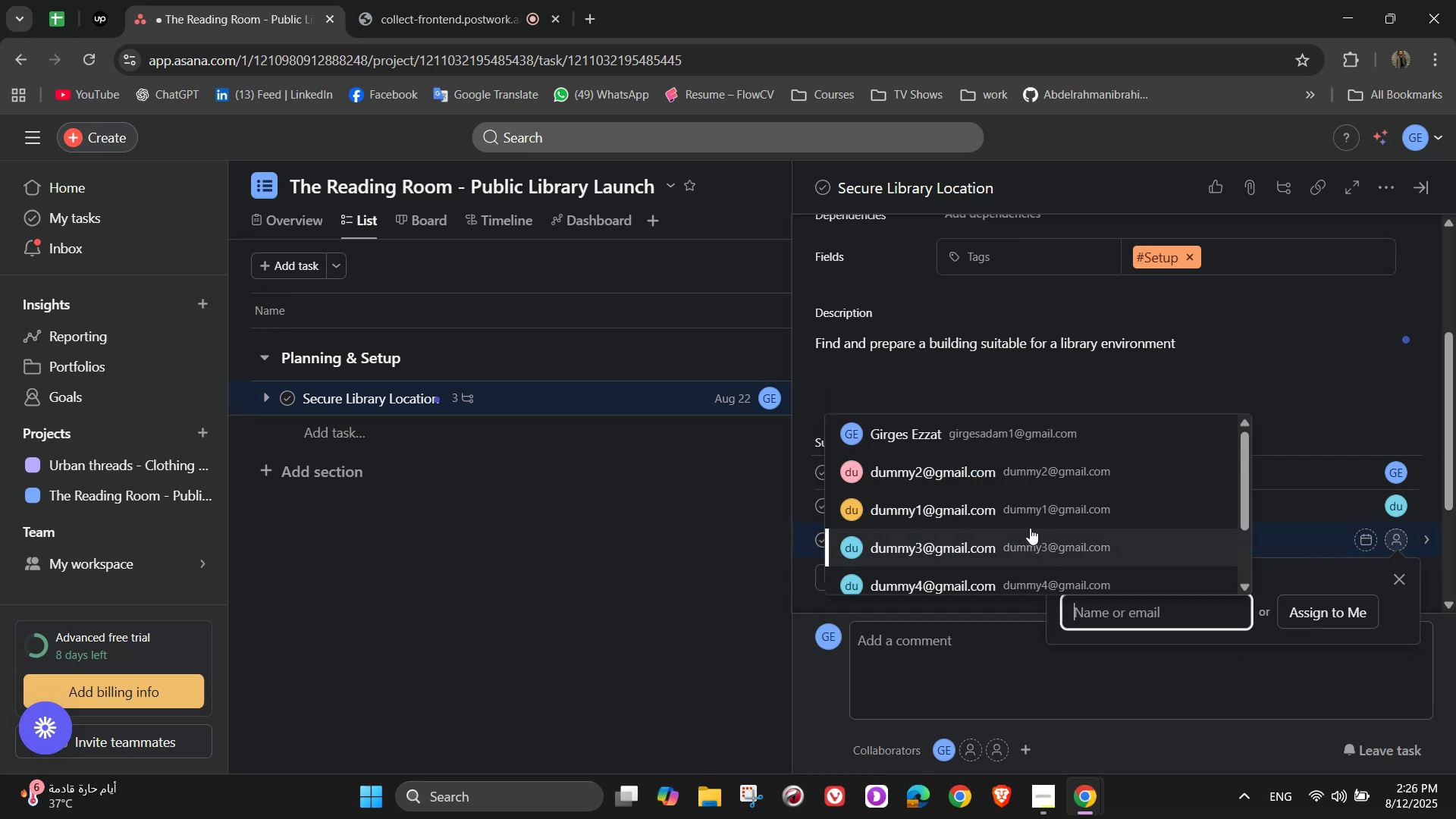 
left_click([1028, 514])
 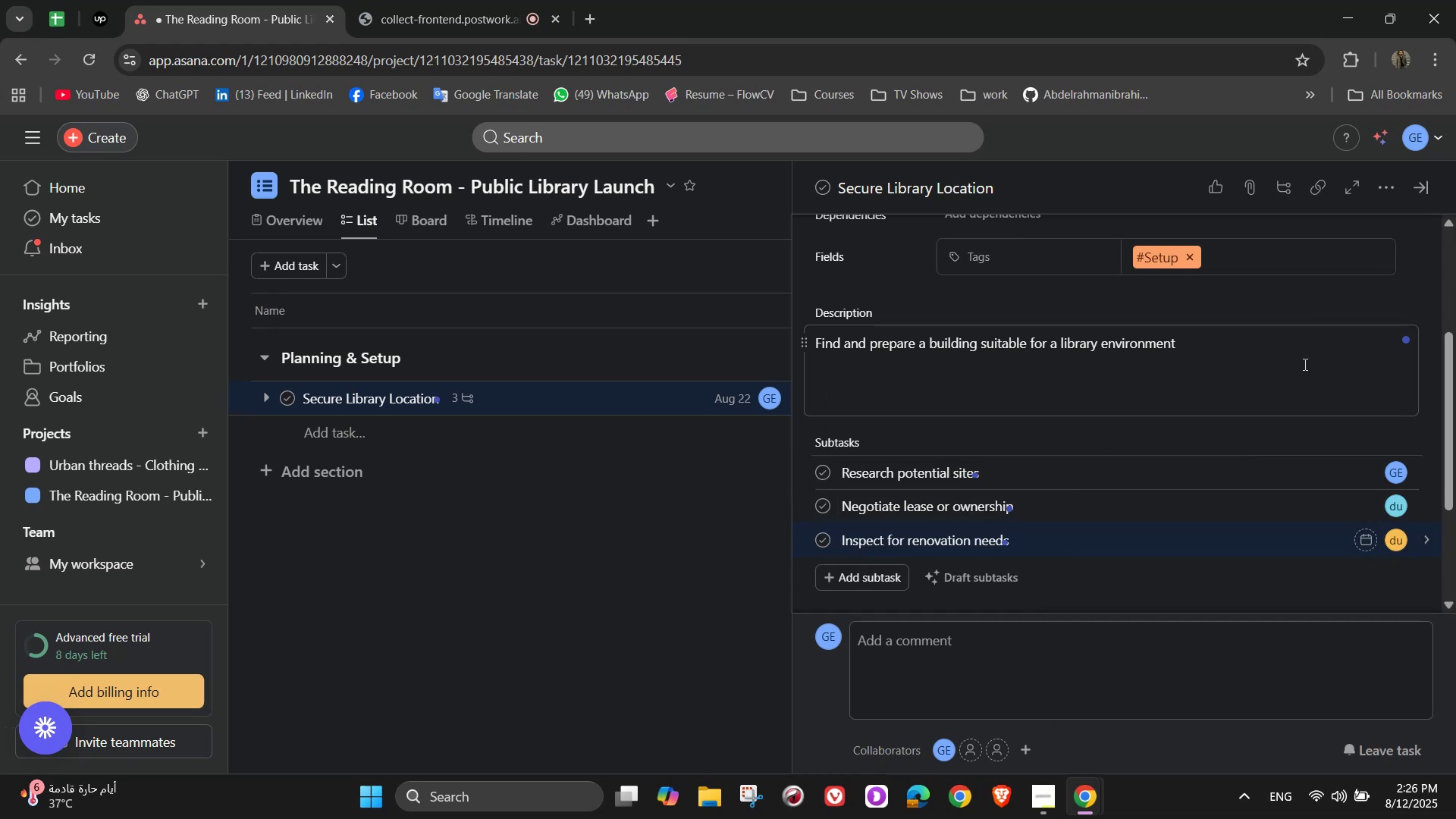 
wait(5.33)
 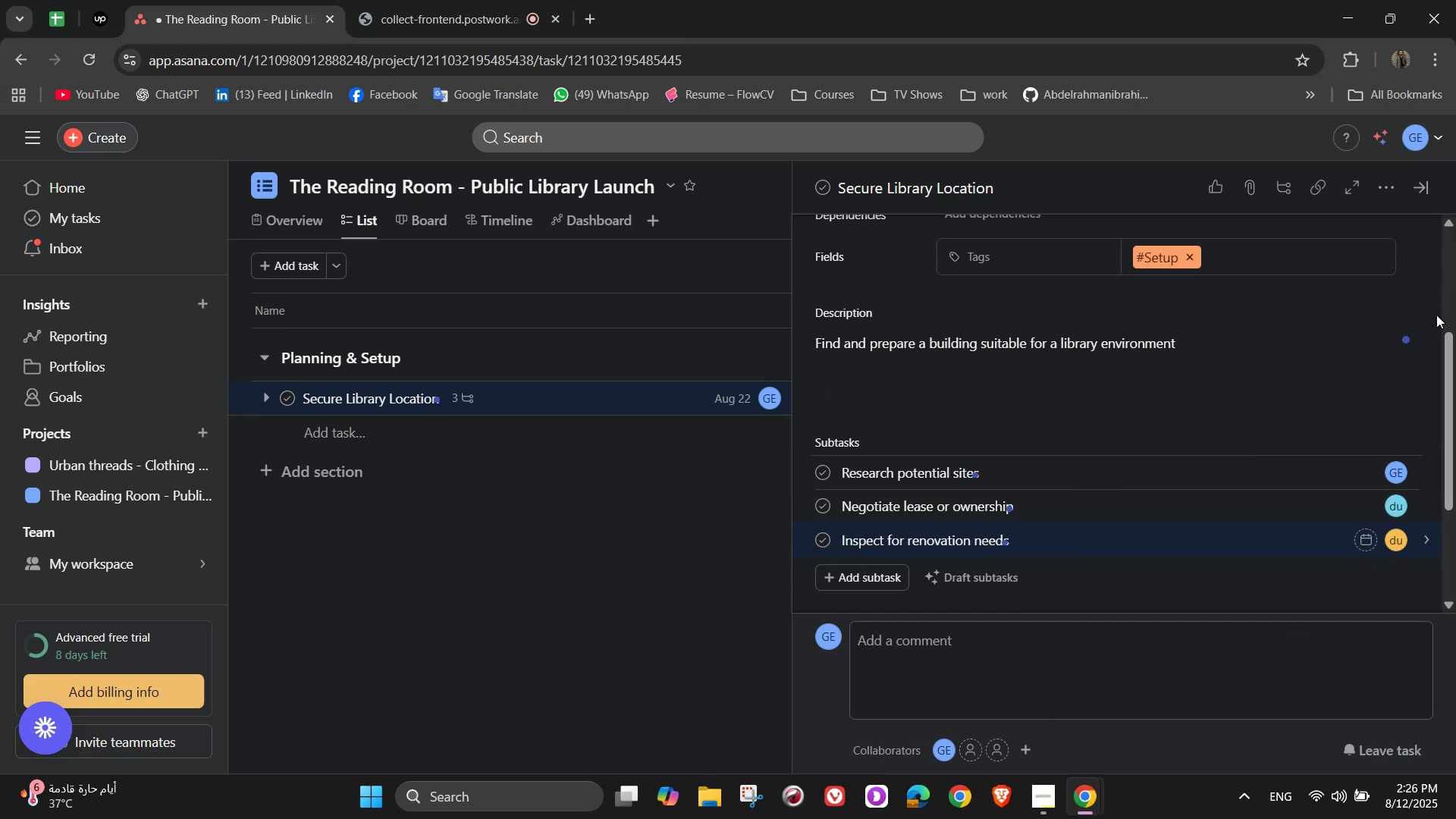 
scroll: coordinate [1232, 380], scroll_direction: up, amount: 5.0
 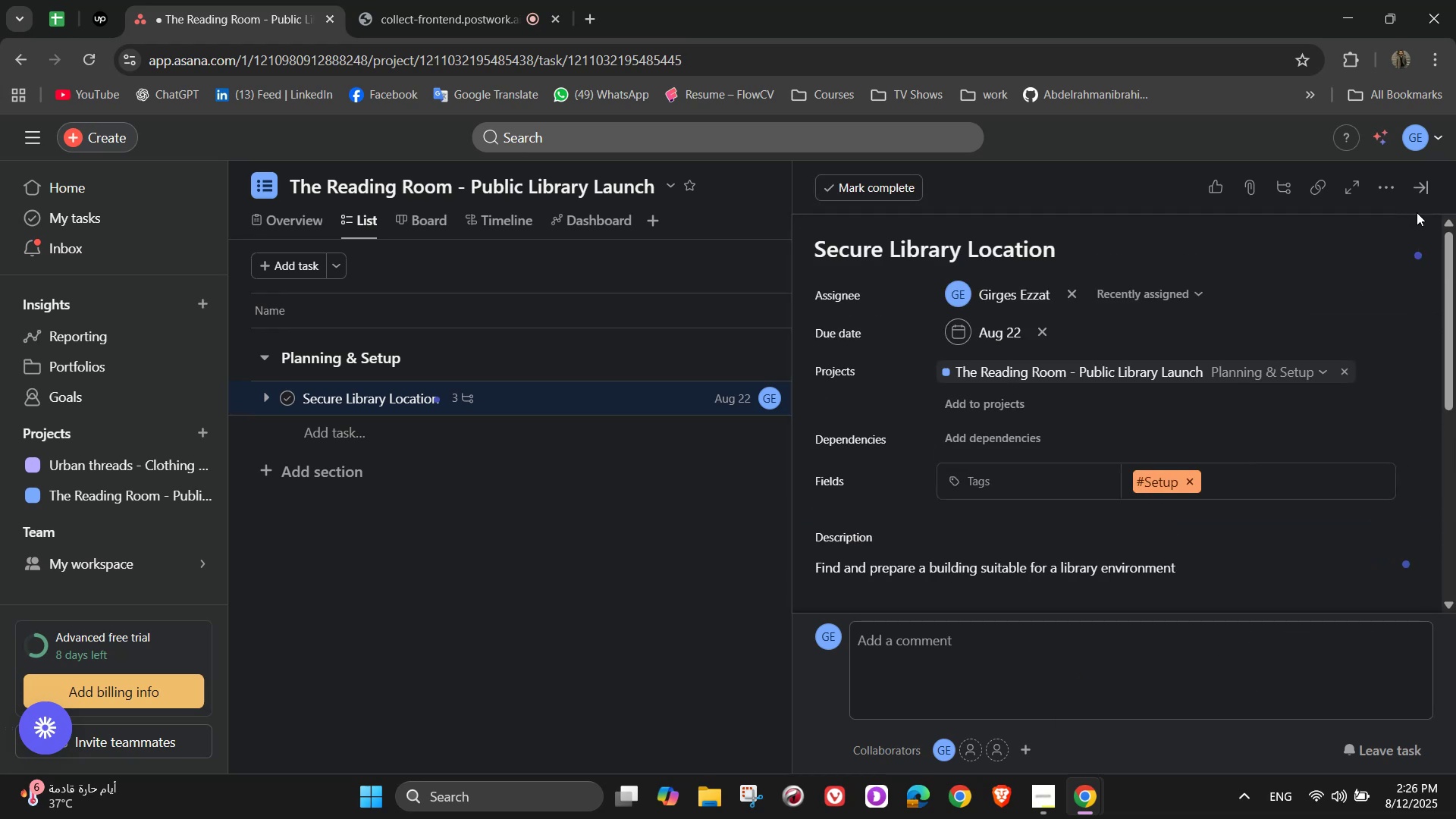 
mouse_move([1406, 207])
 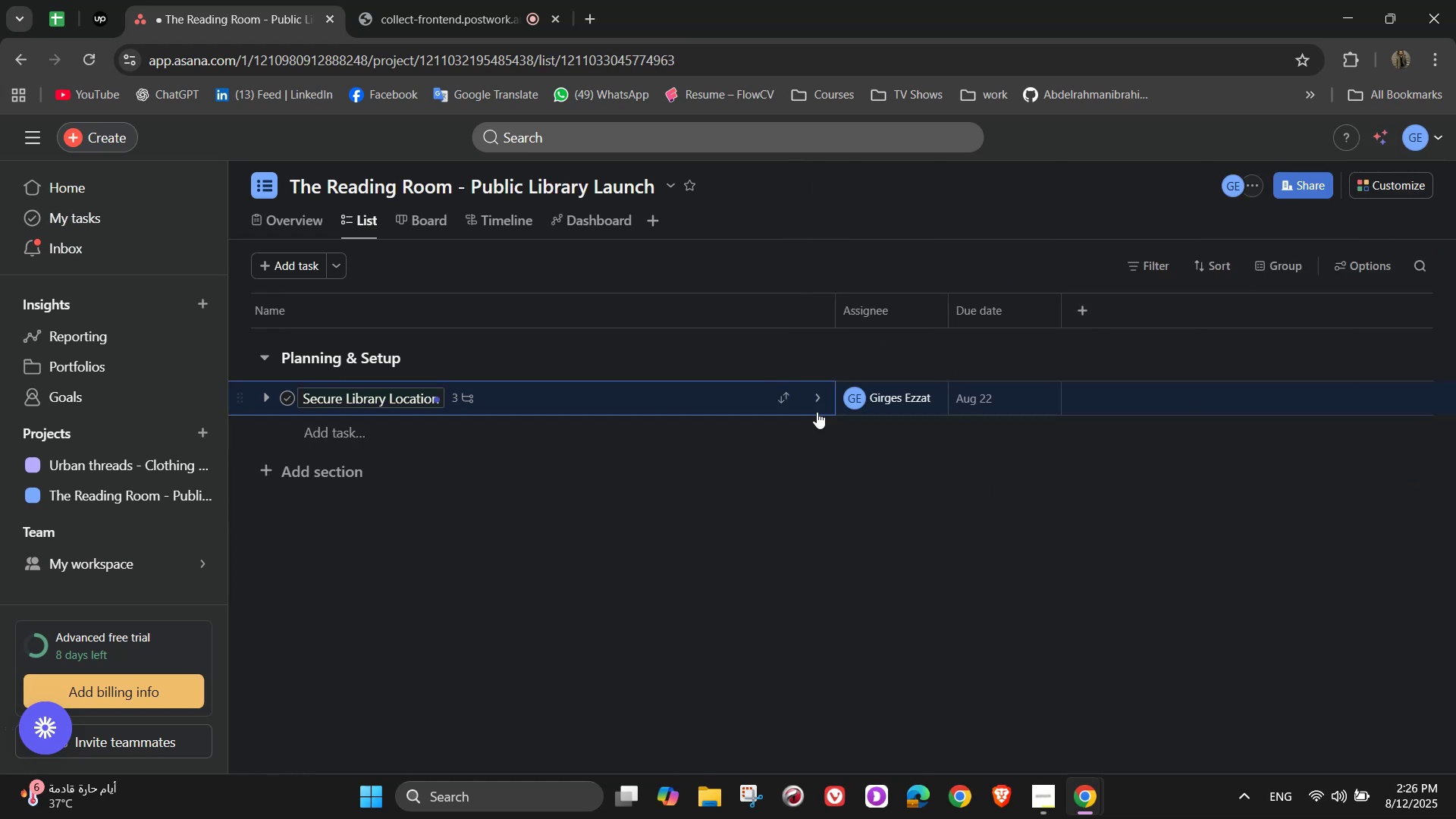 
left_click([758, 439])
 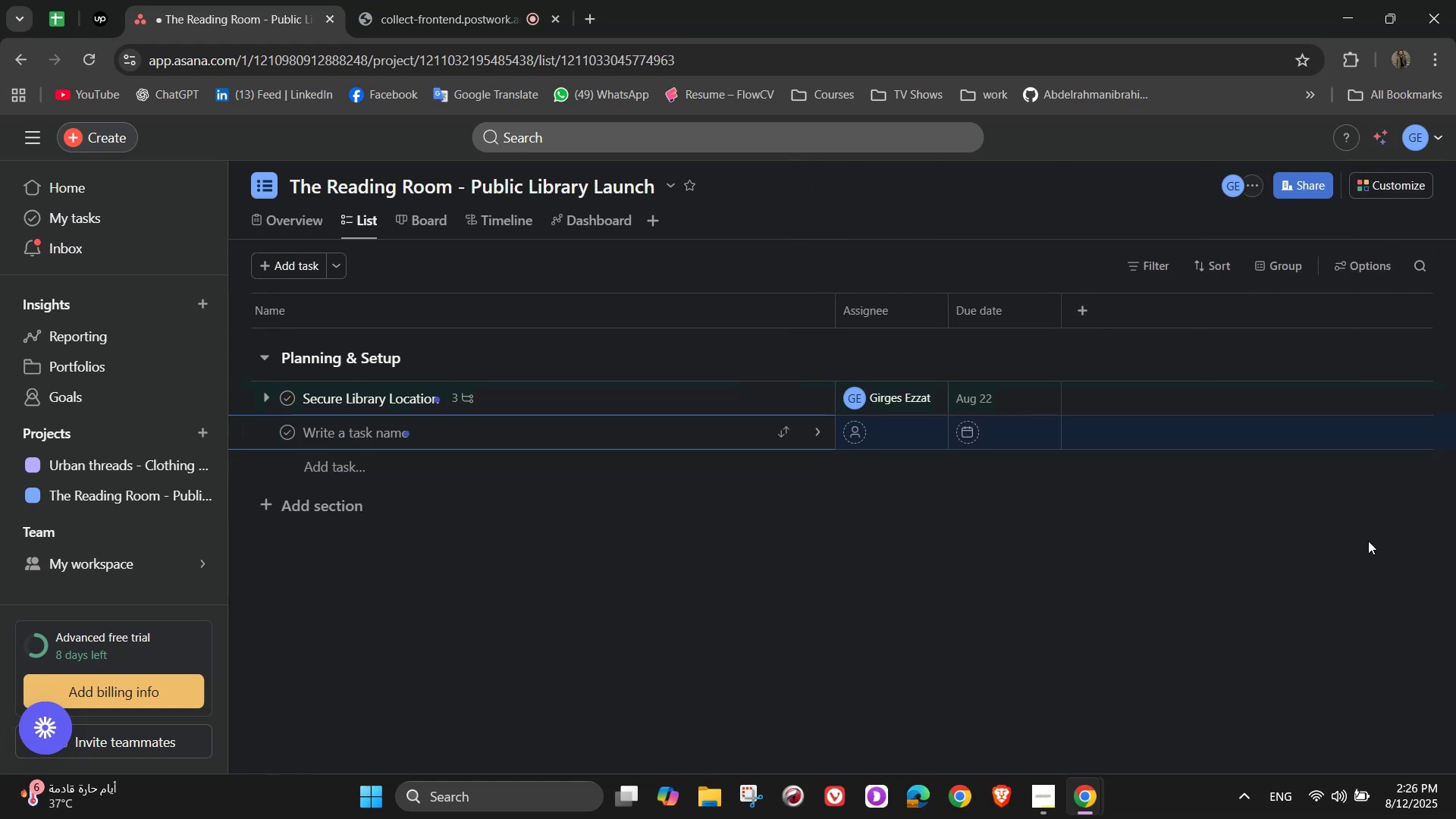 
wait(11.75)
 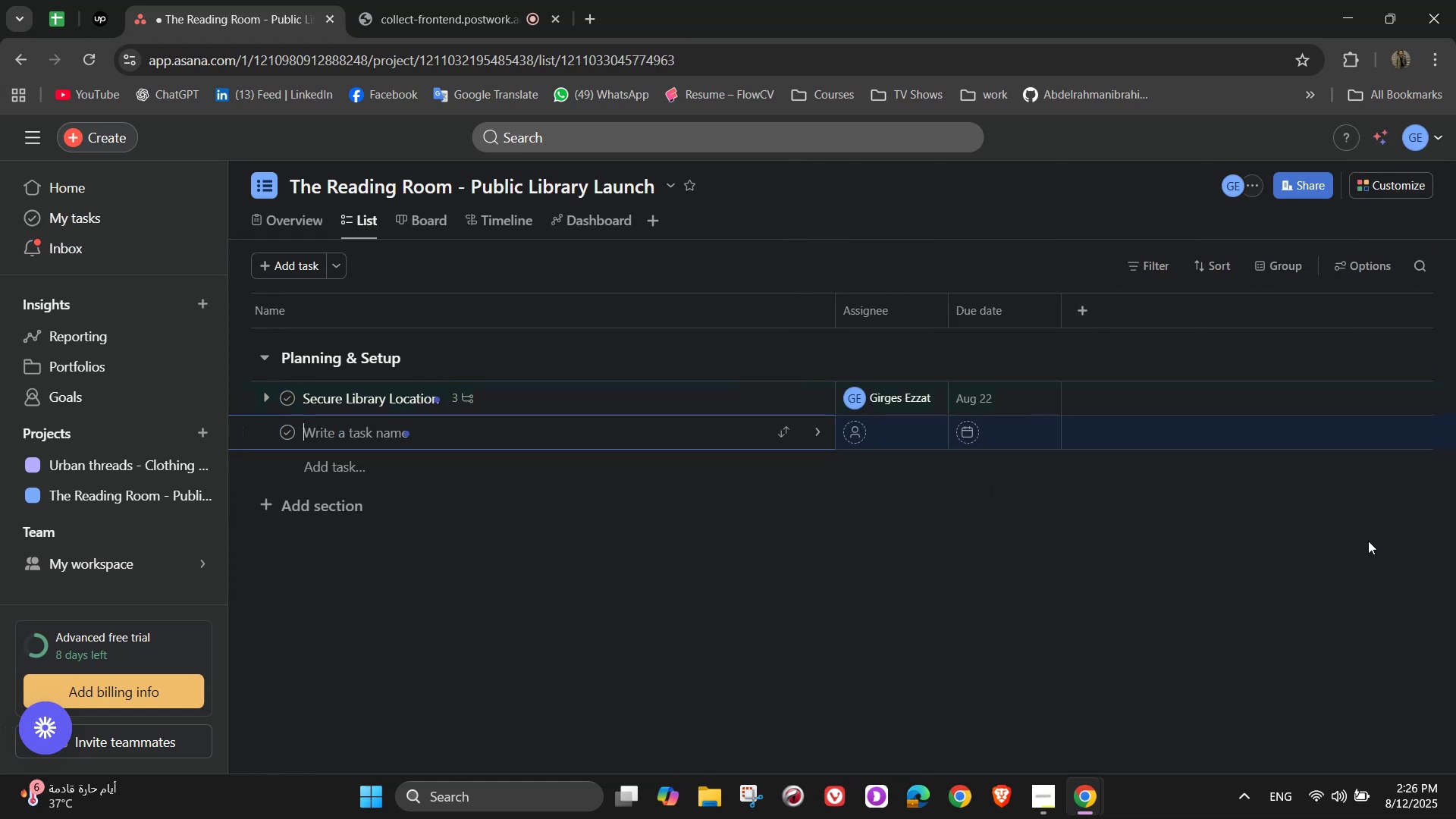 
type(Res)
key(Backspace)
type(gister Library & Obtain Licenses)
 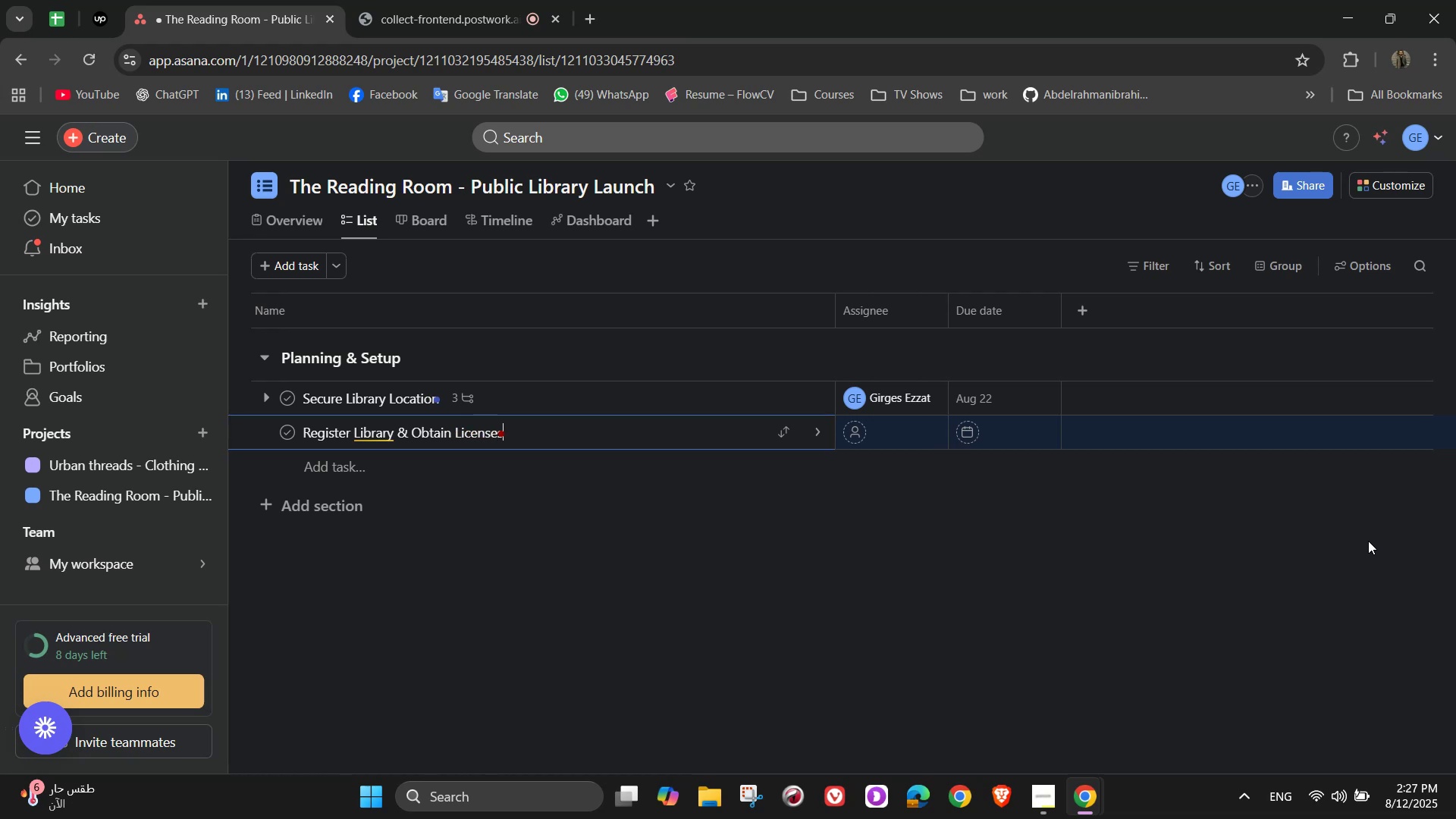 
wait(5.29)
 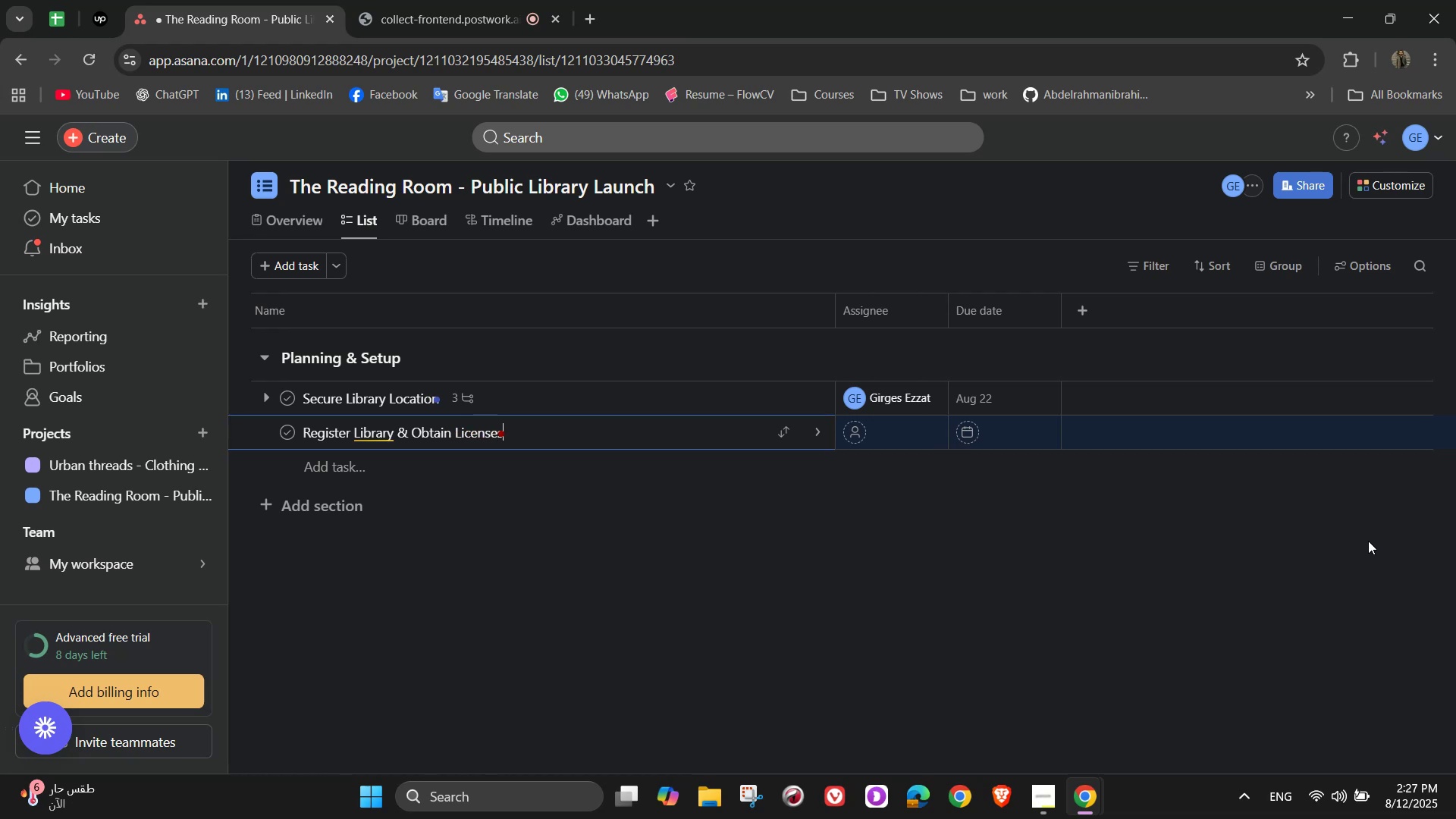 
left_click([818, 432])
 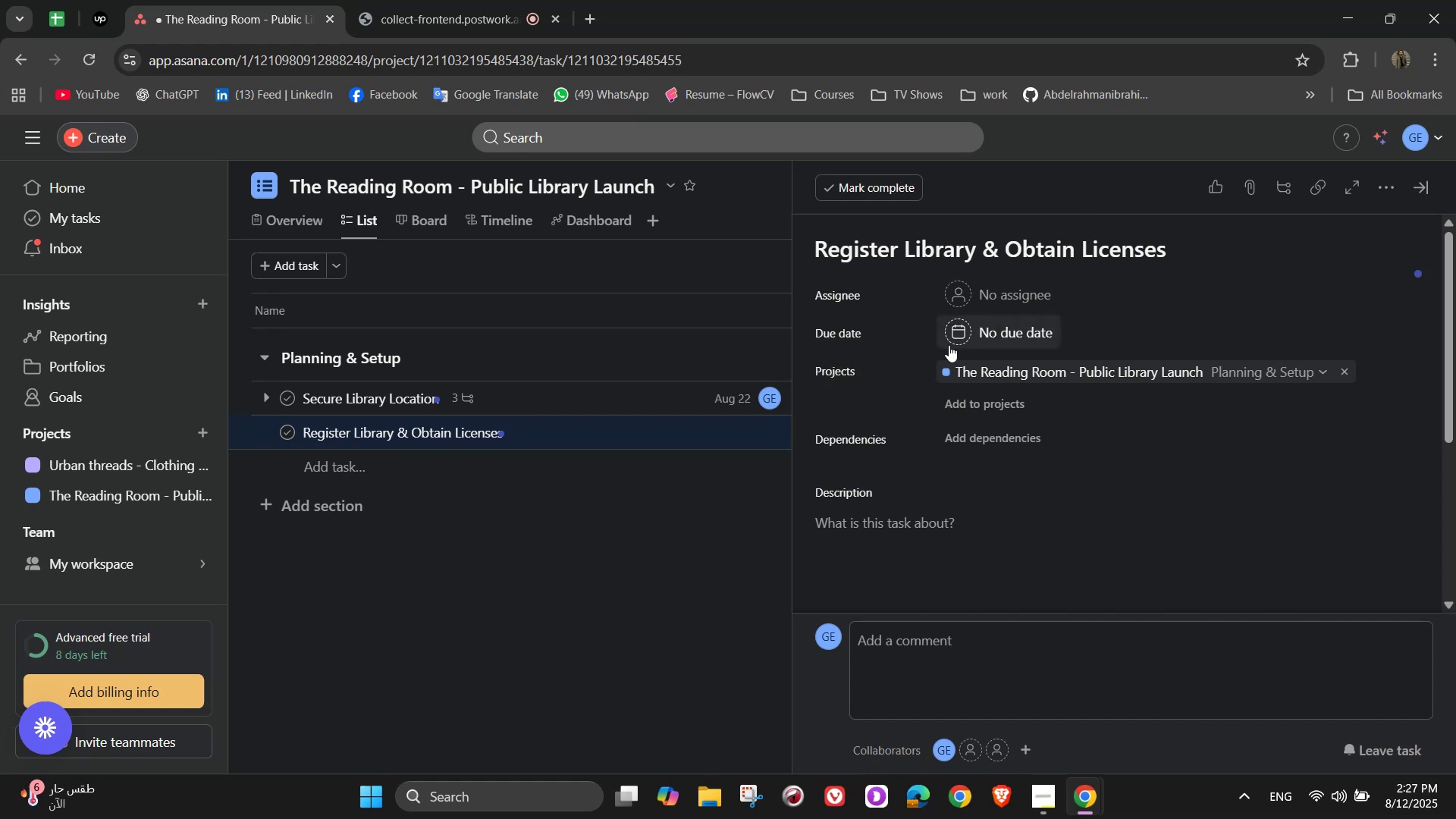 
left_click([1014, 287])
 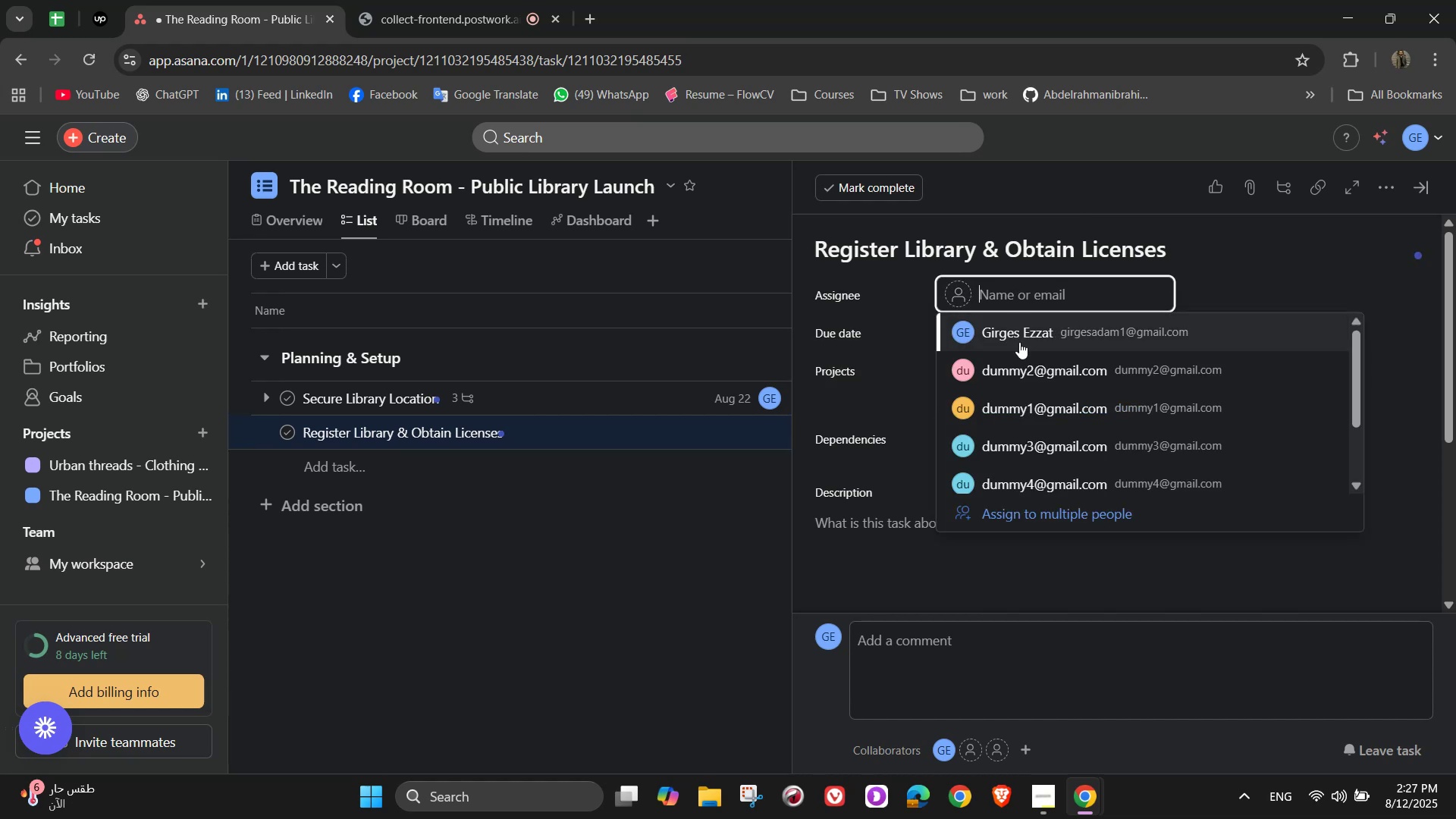 
left_click([991, 414])
 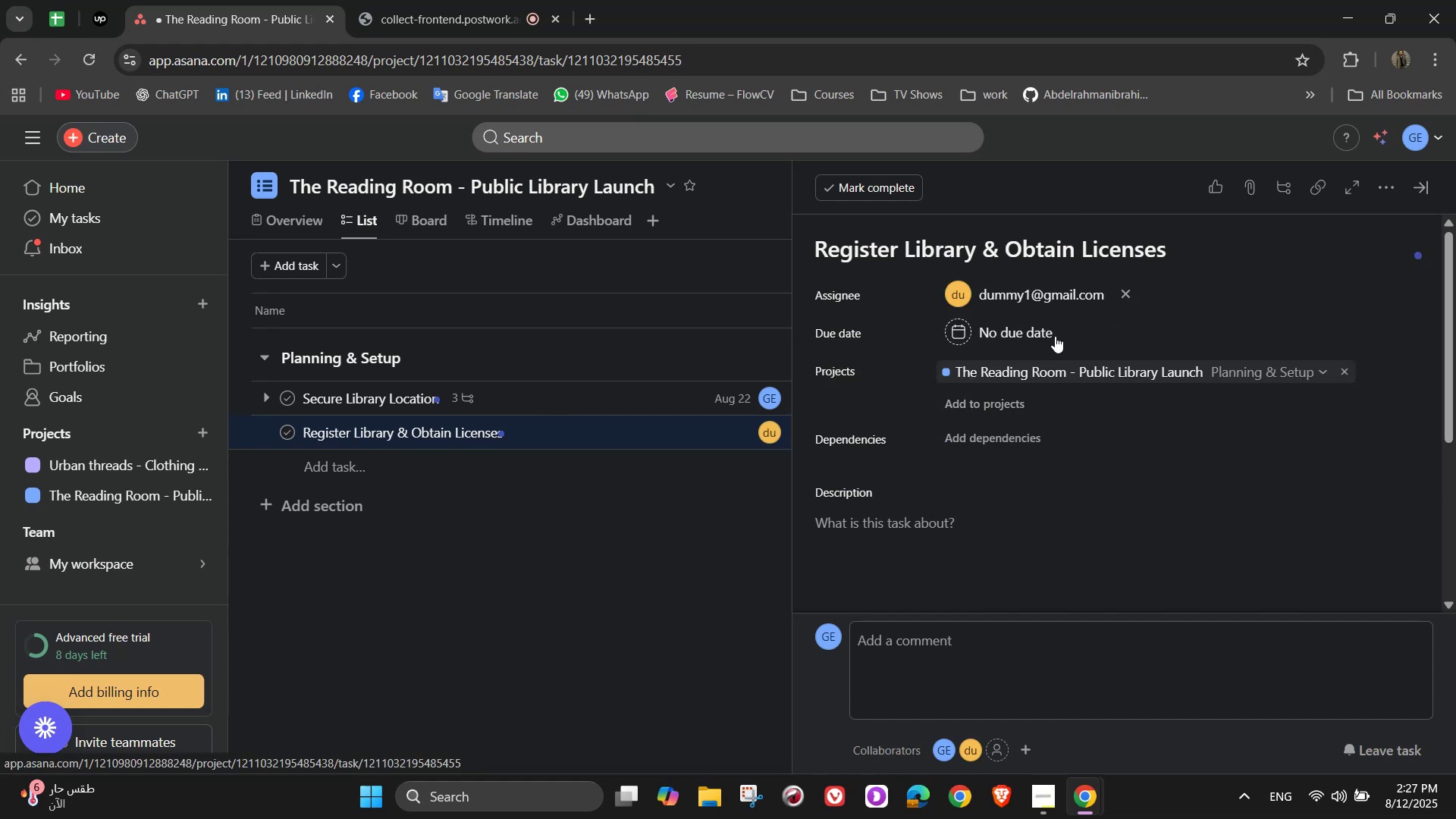 
left_click([1029, 328])
 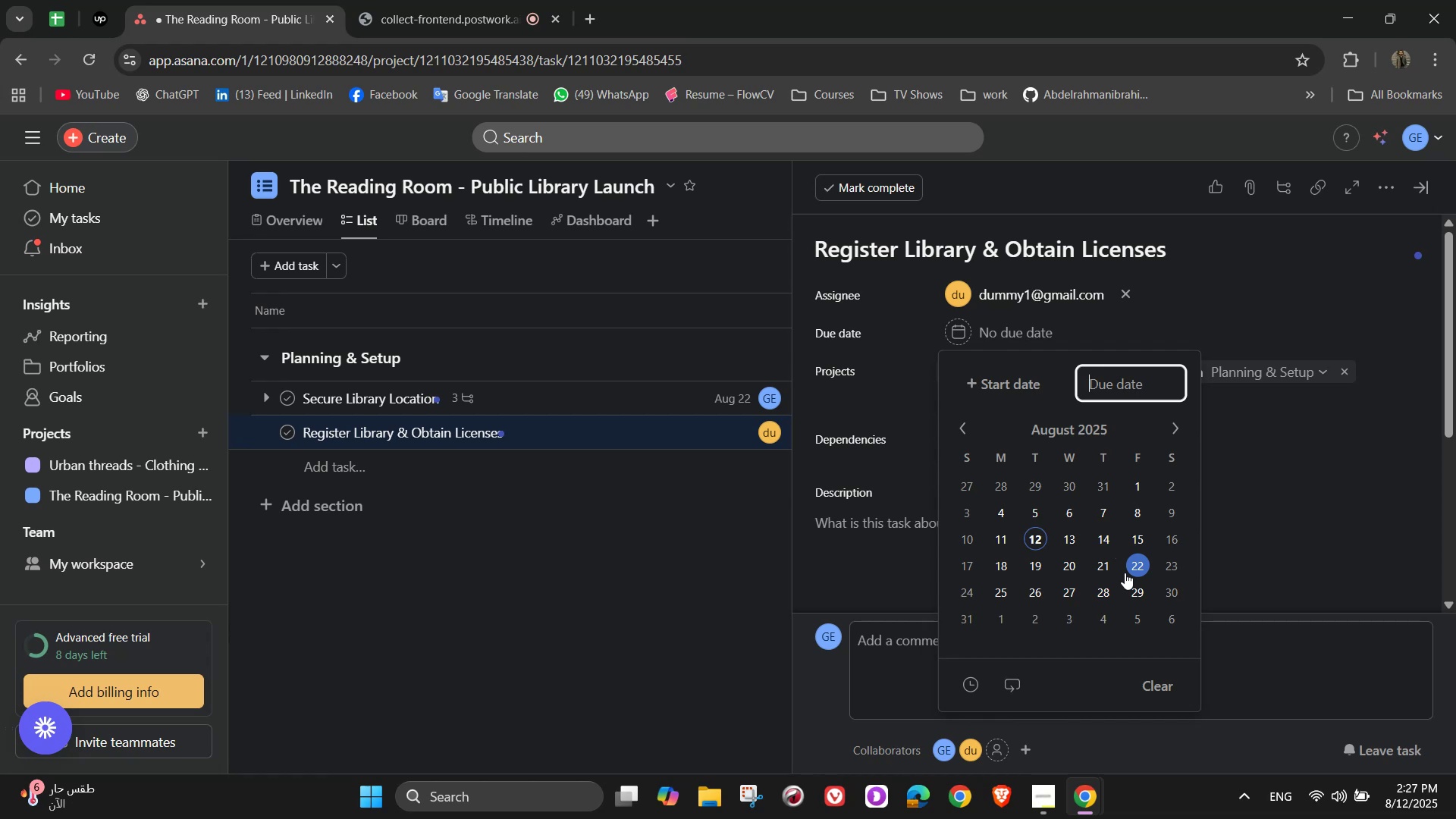 
wait(11.86)
 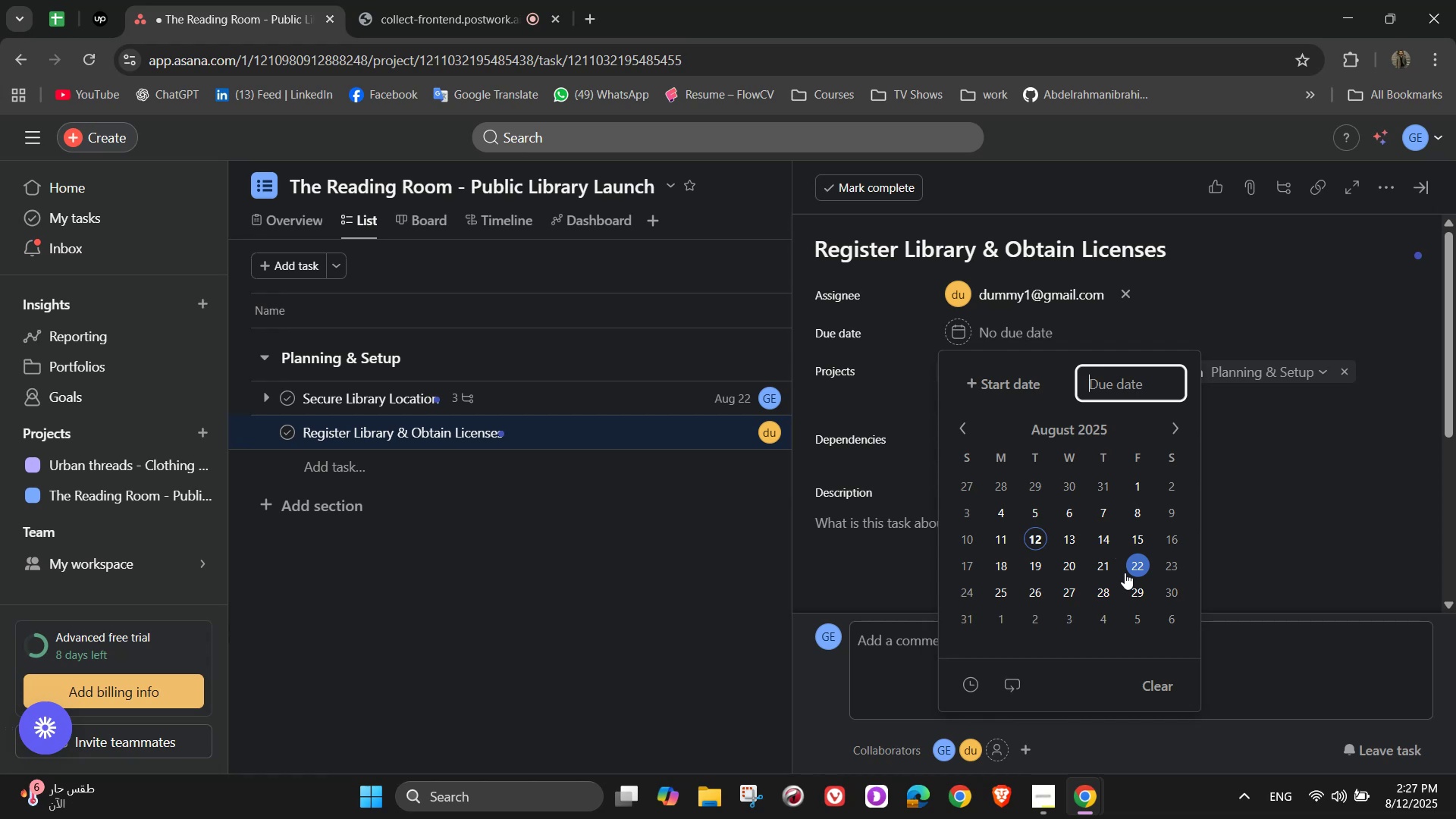 
double_click([1305, 444])
 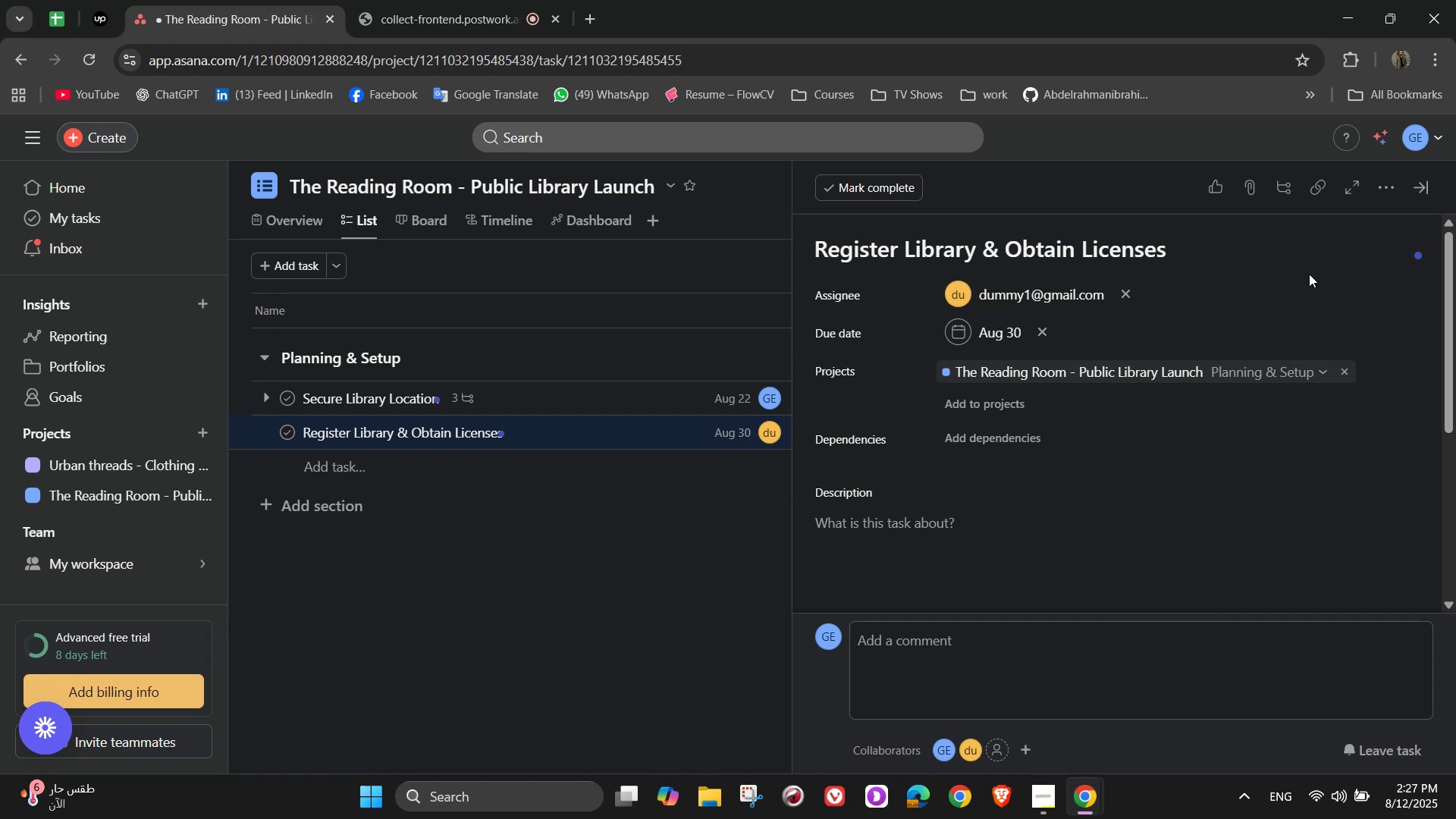 
wait(6.46)
 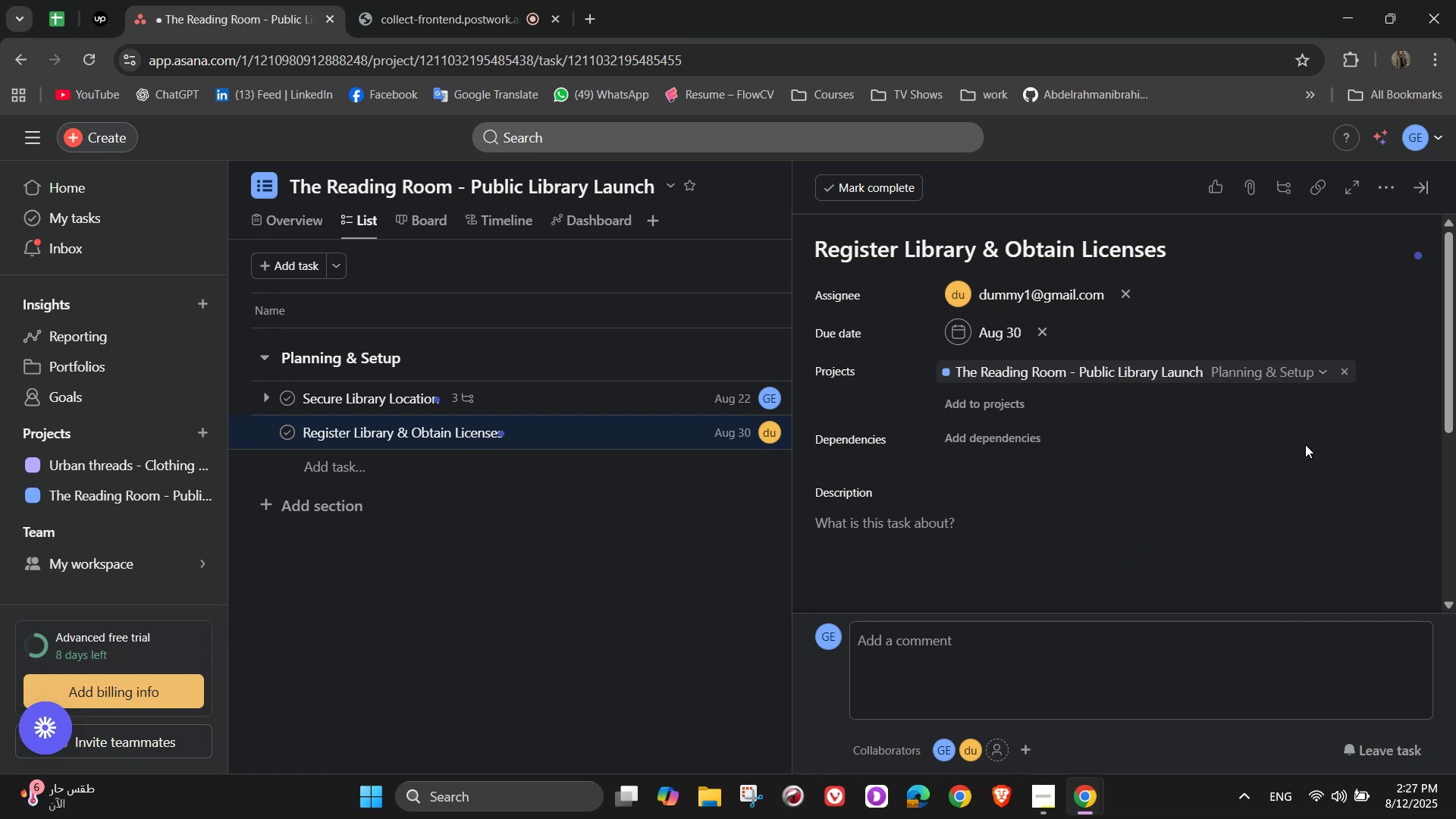 
left_click([1391, 196])
 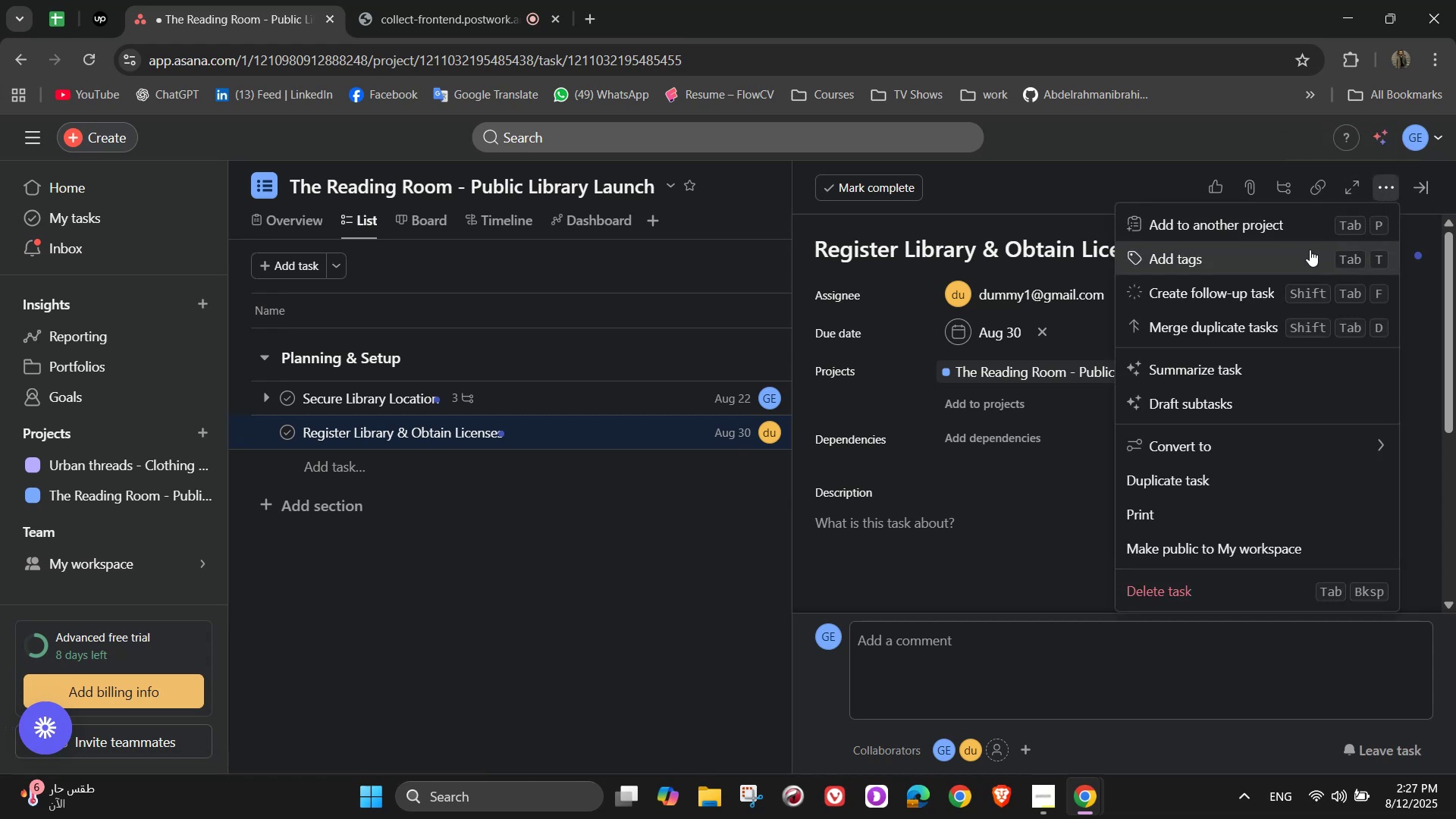 
left_click([1310, 249])
 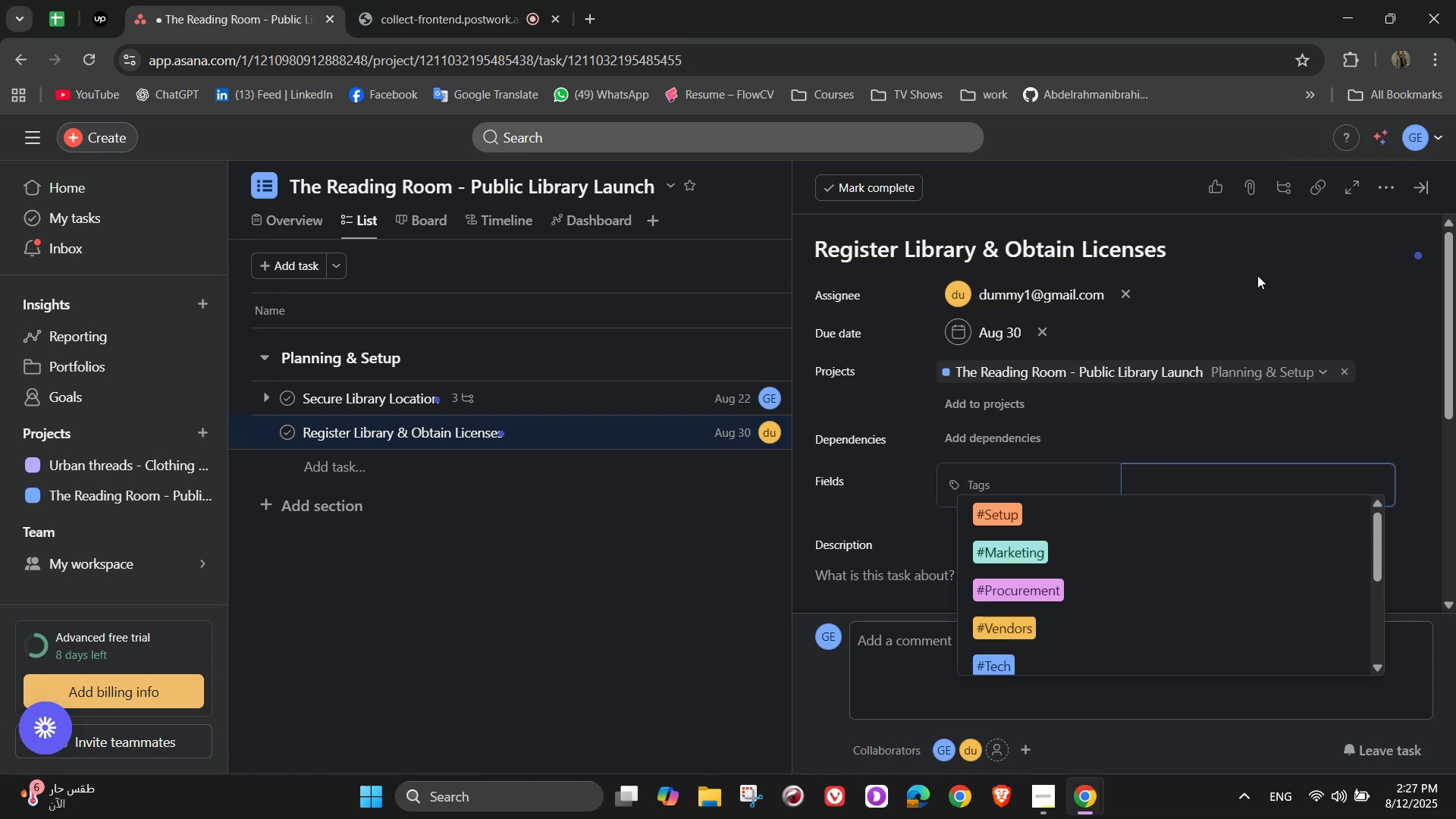 
key(L)
 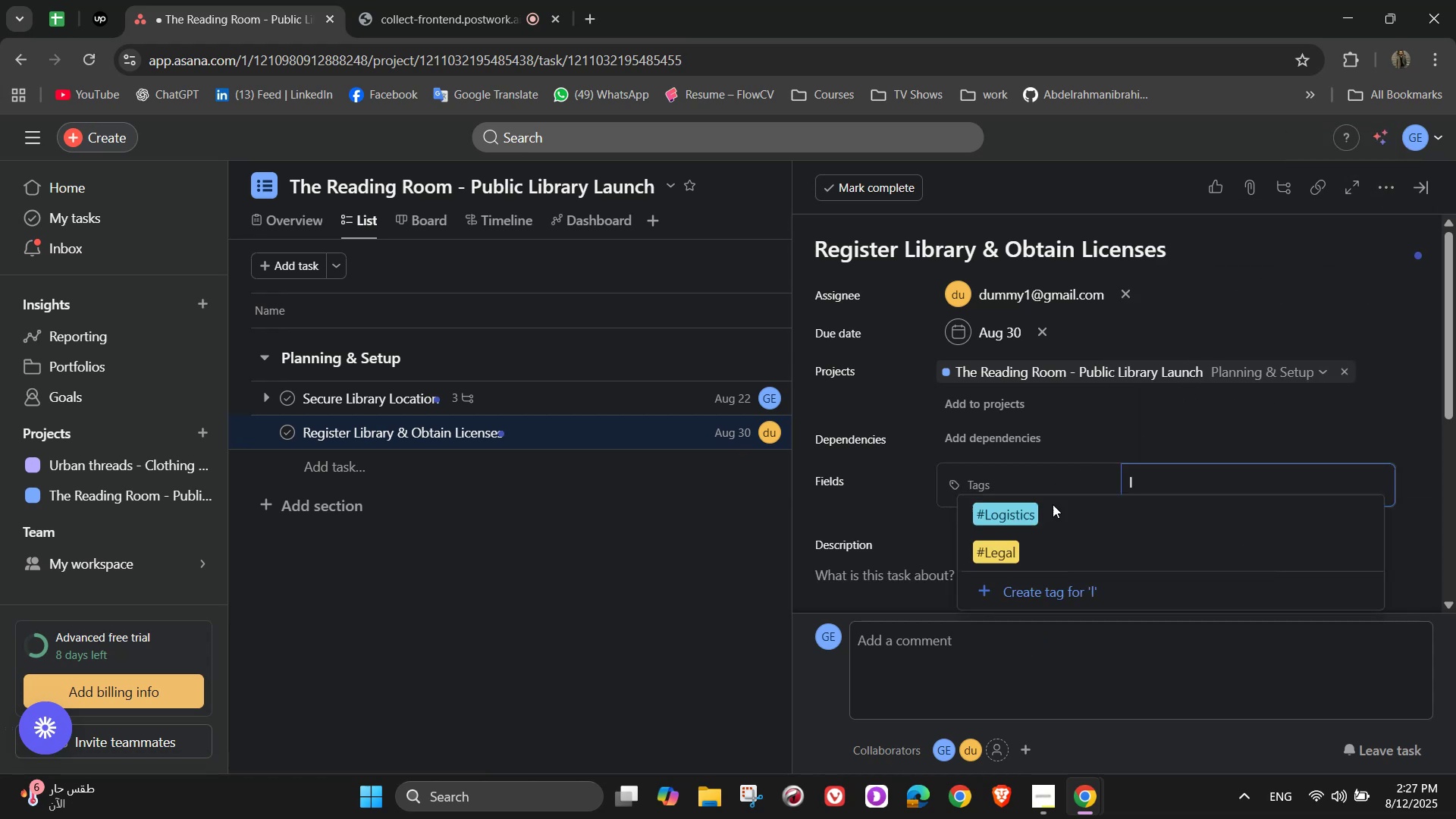 
left_click_drag(start_coordinate=[1053, 504], to_coordinate=[1050, 557])
 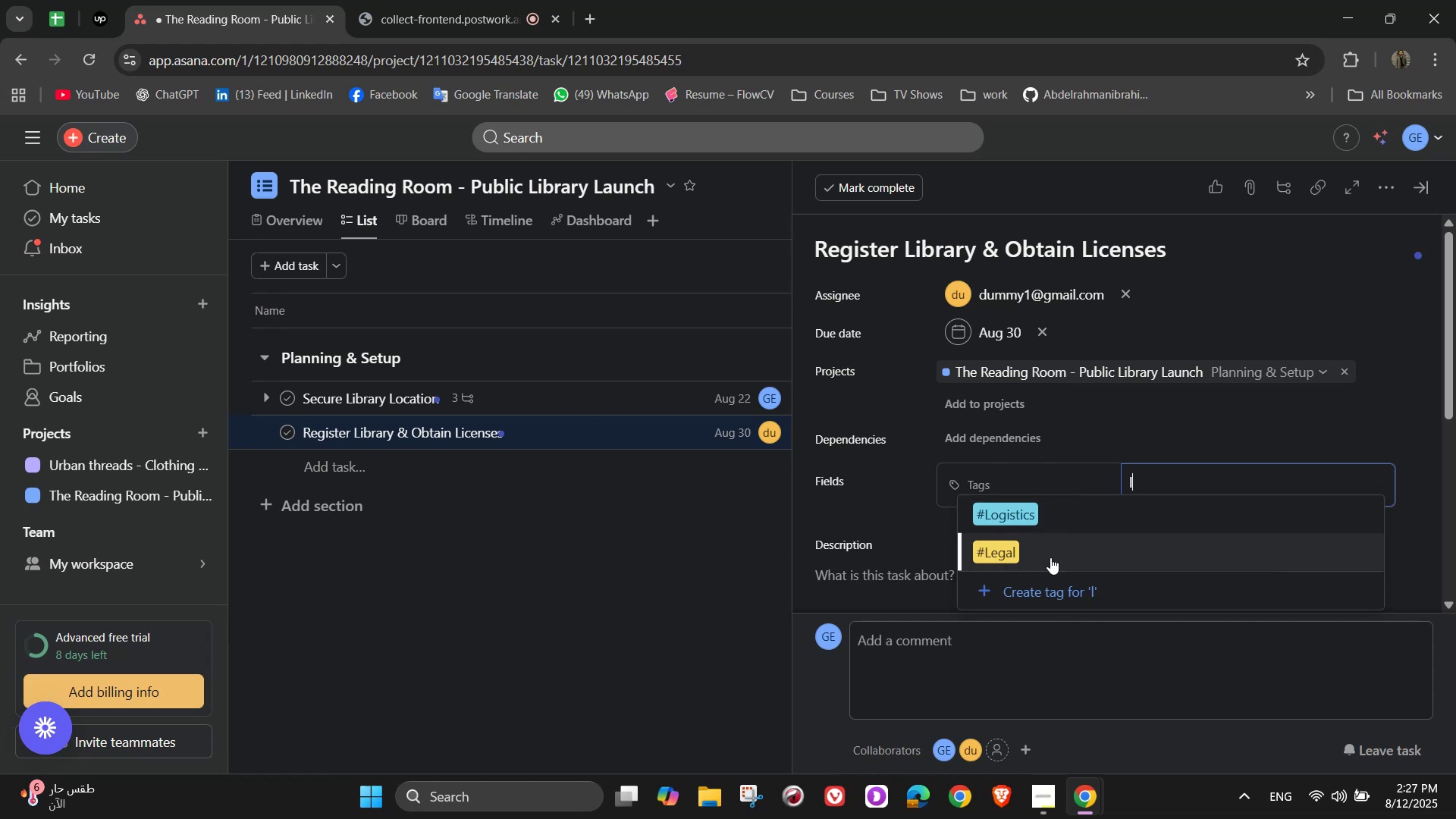 
left_click([1050, 557])
 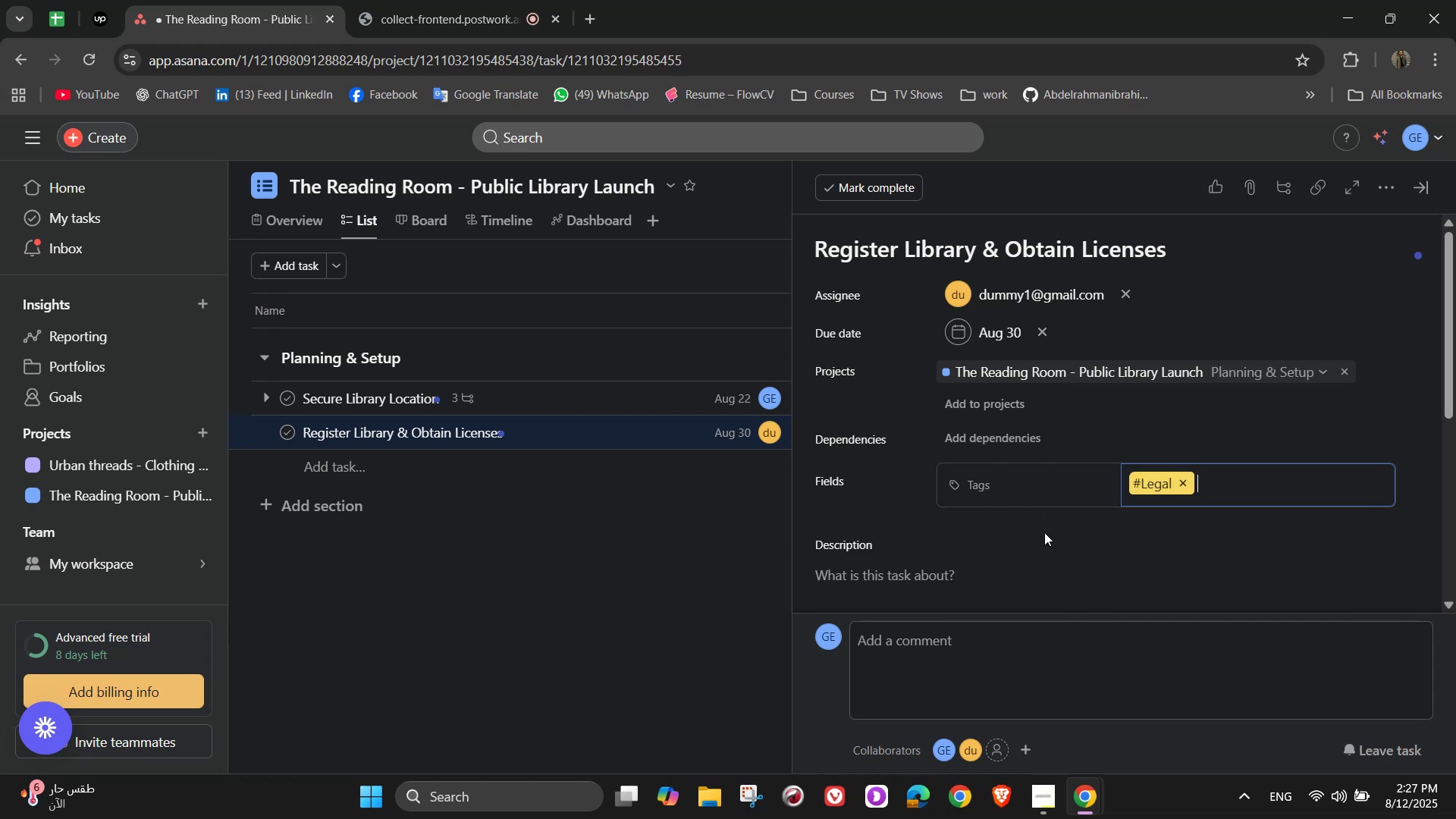 
key(C)
 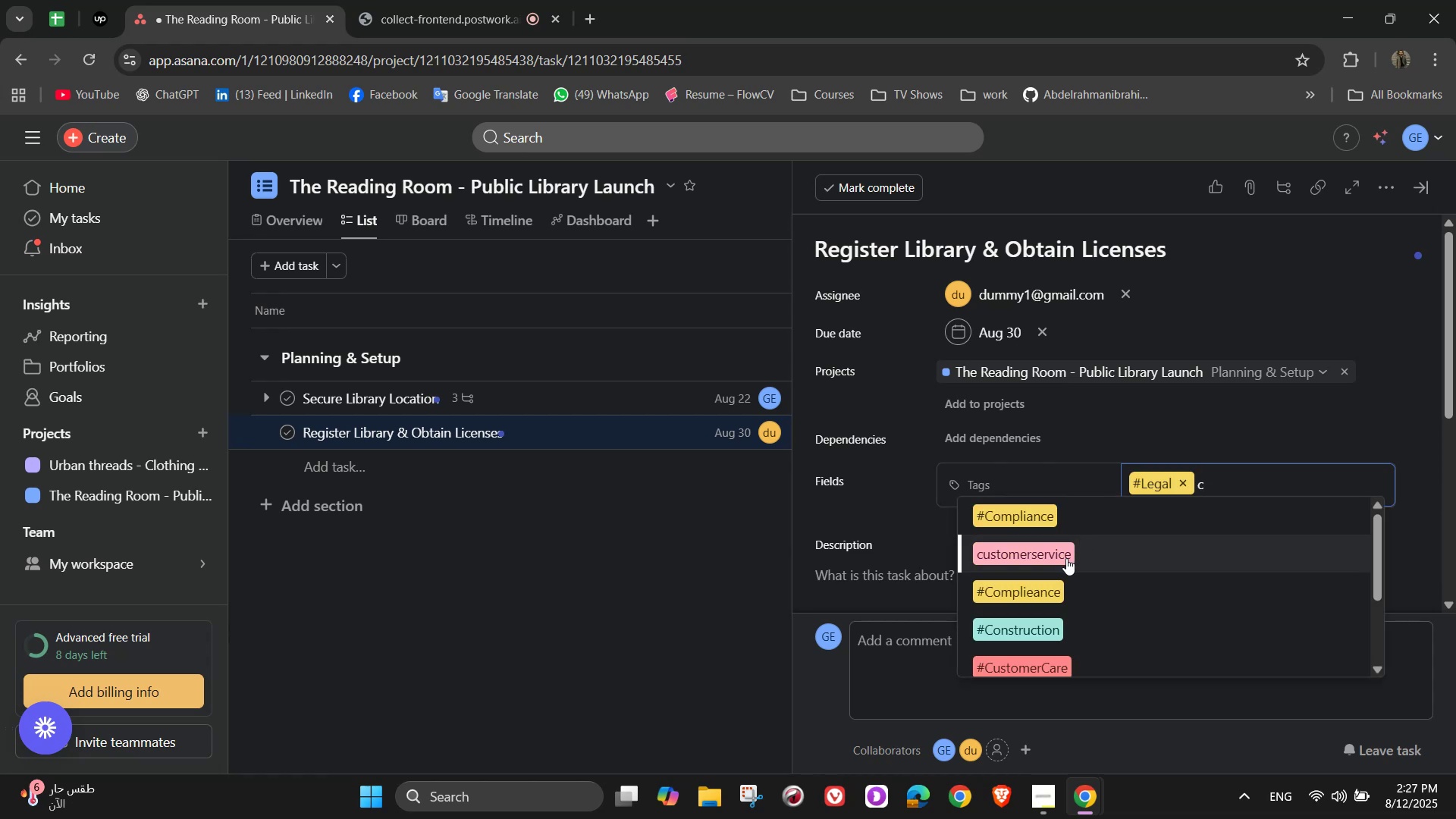 
left_click([1059, 522])
 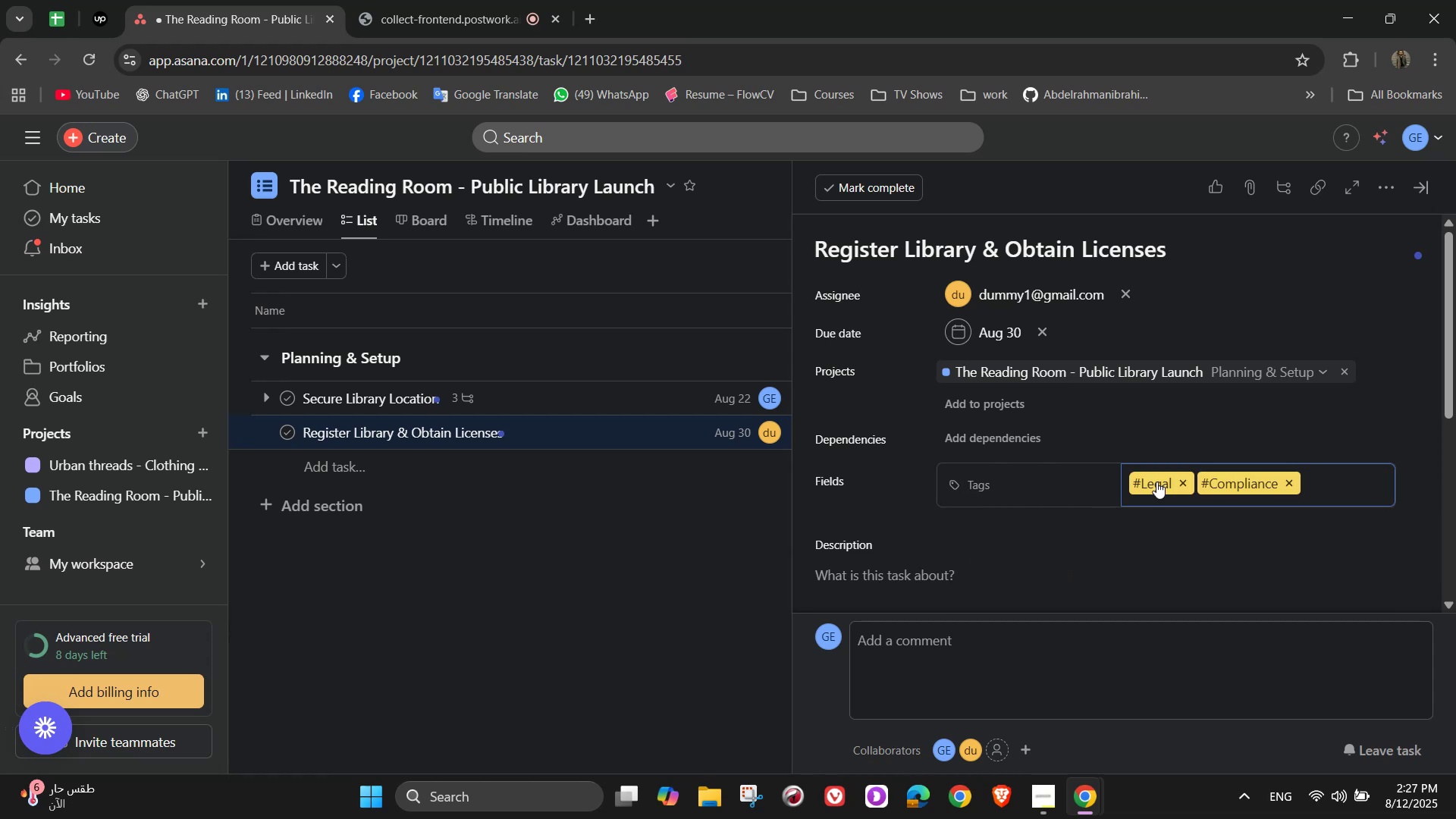 
scroll: coordinate [1122, 529], scroll_direction: down, amount: 1.0
 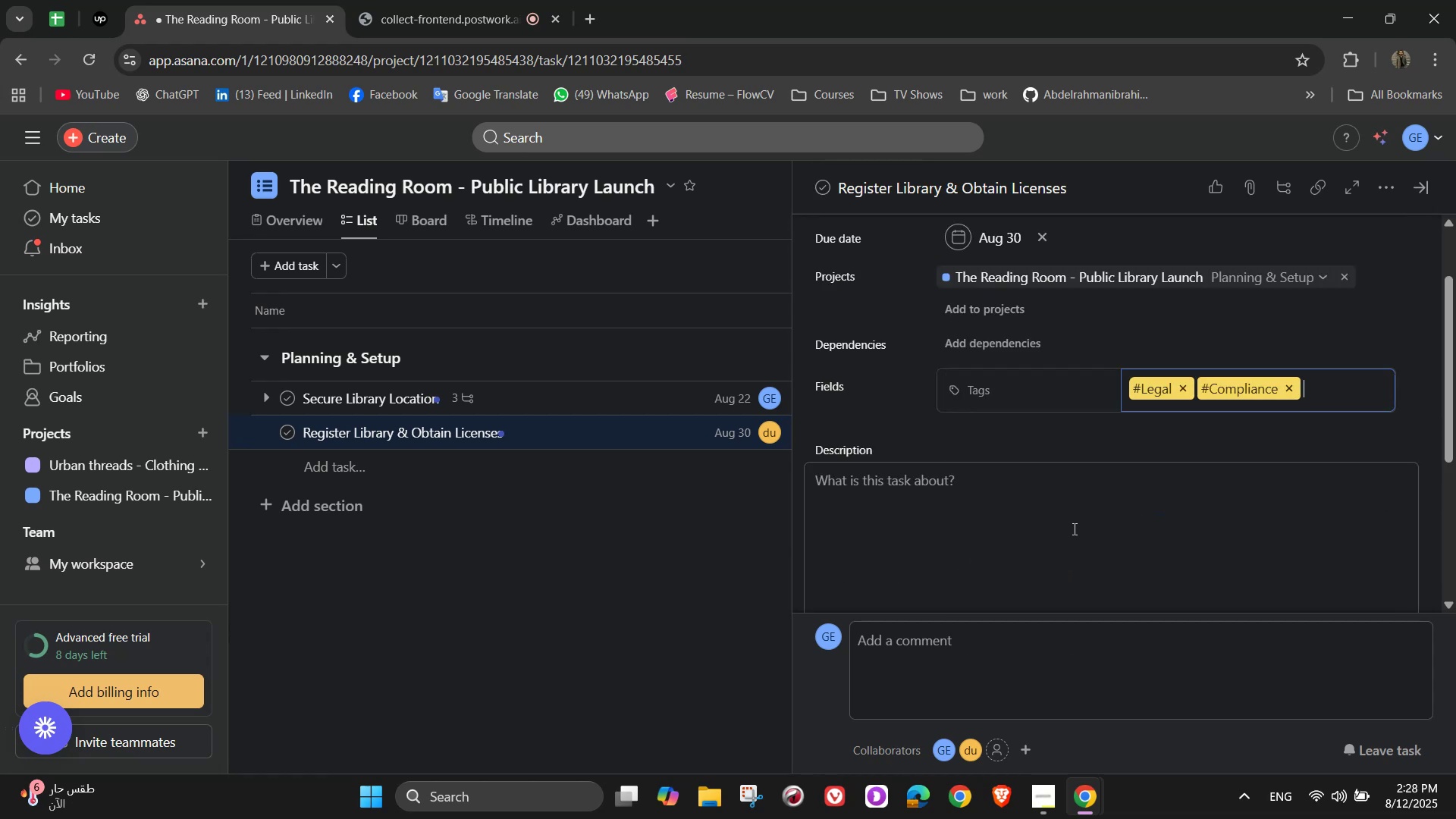 
left_click([1072, 528])
 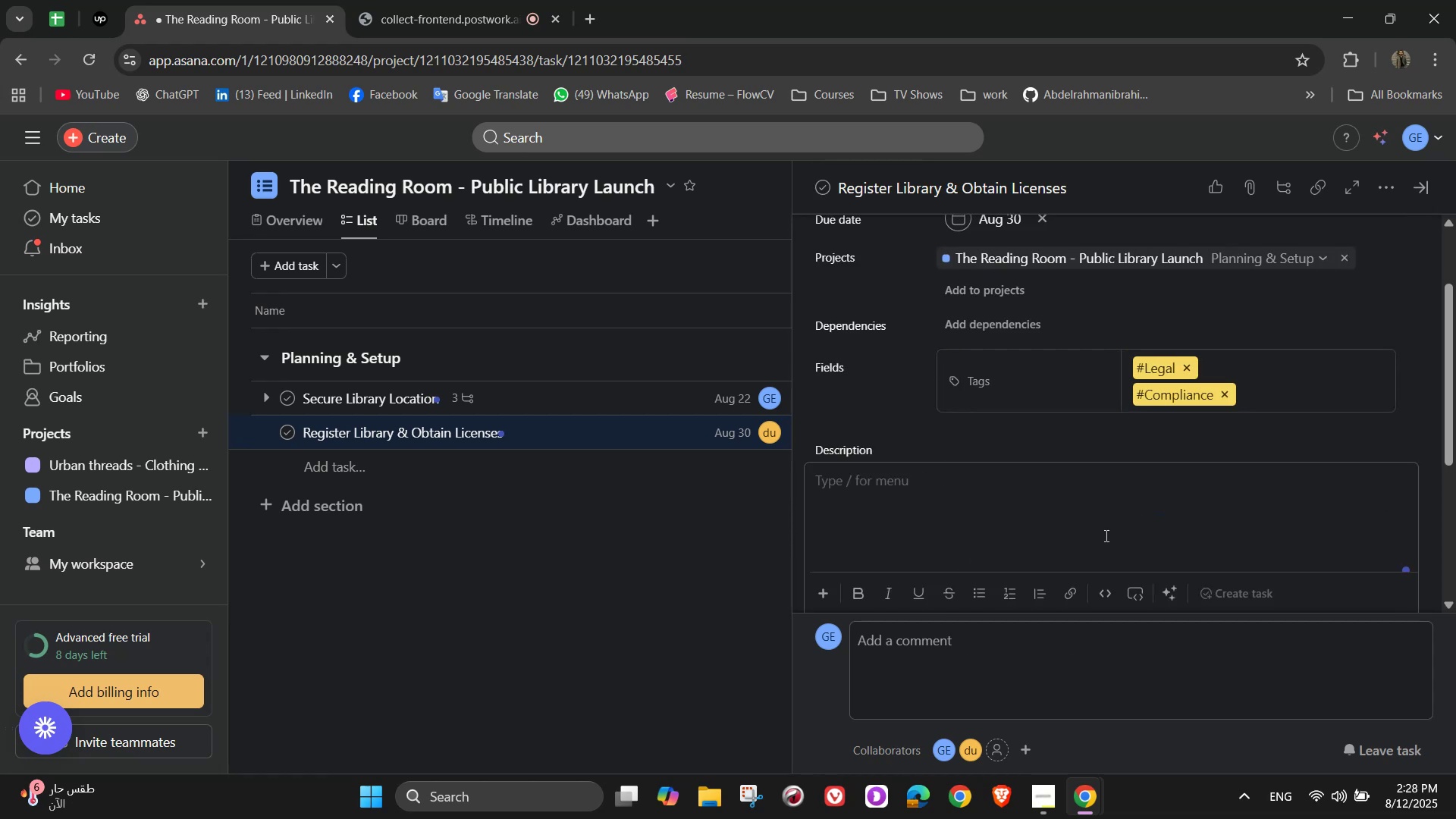 
type(Complete all legal requirements for operation)
 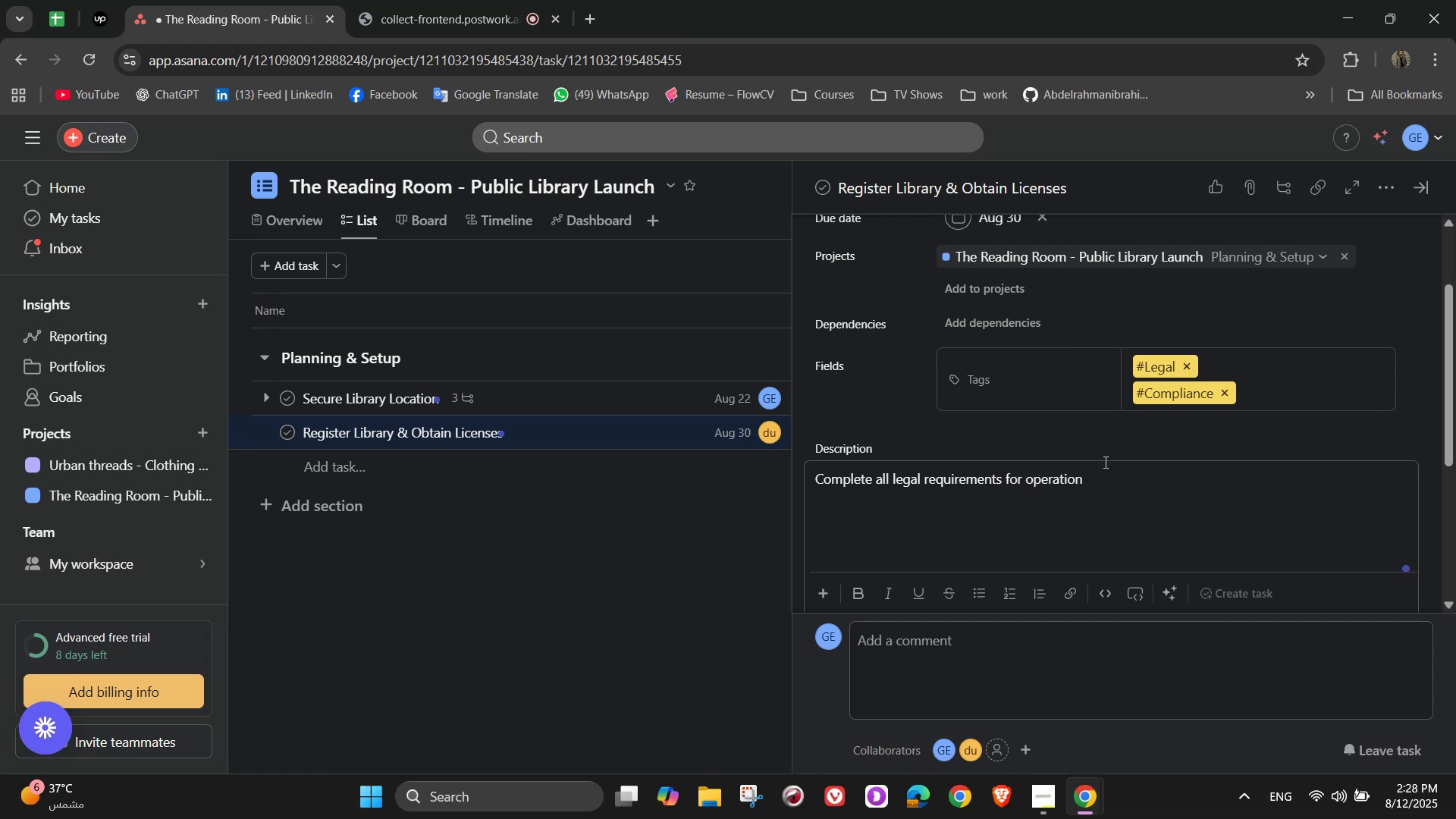 
left_click([935, 441])
 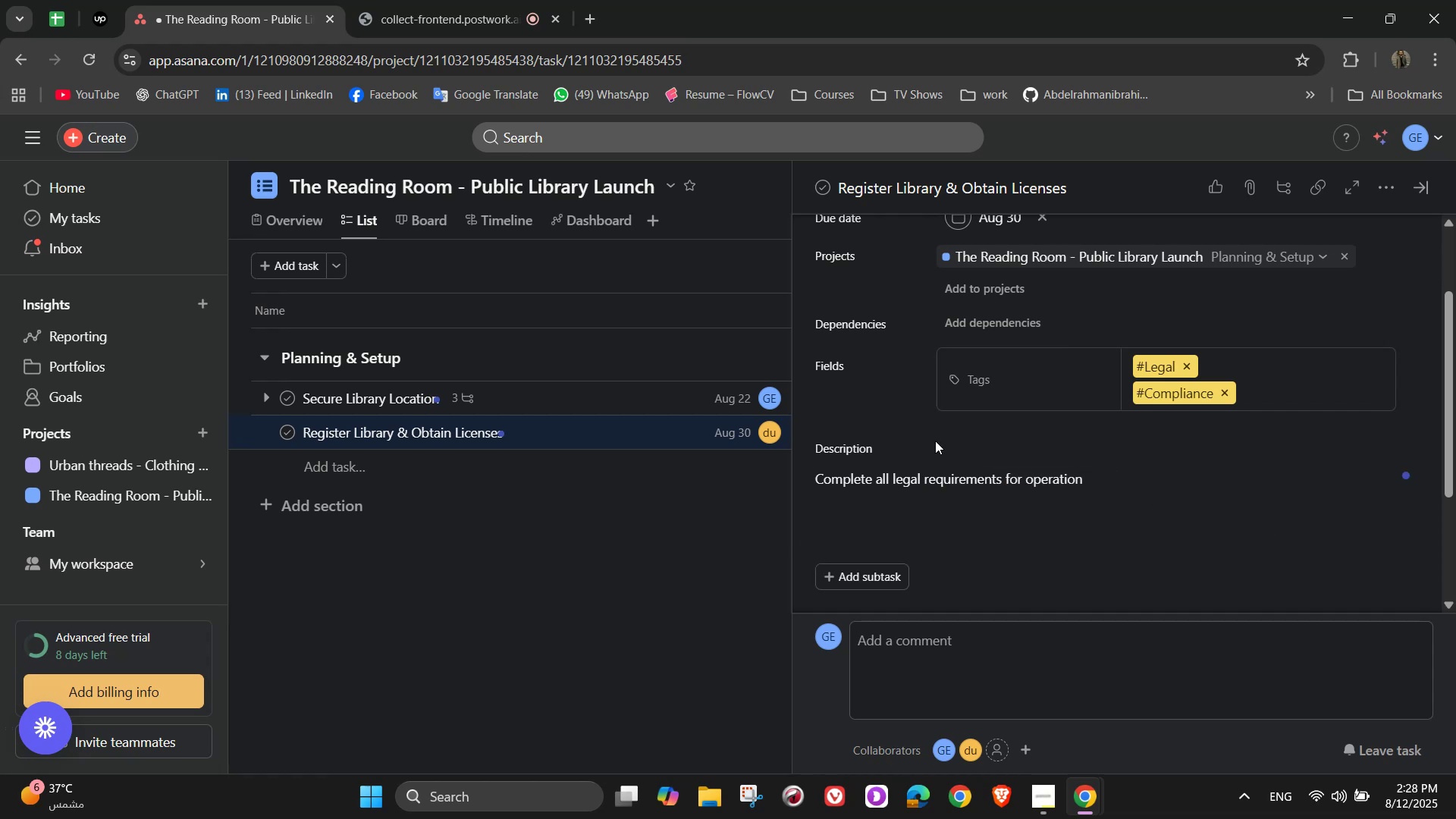 
scroll: coordinate [935, 441], scroll_direction: down, amount: 1.0
 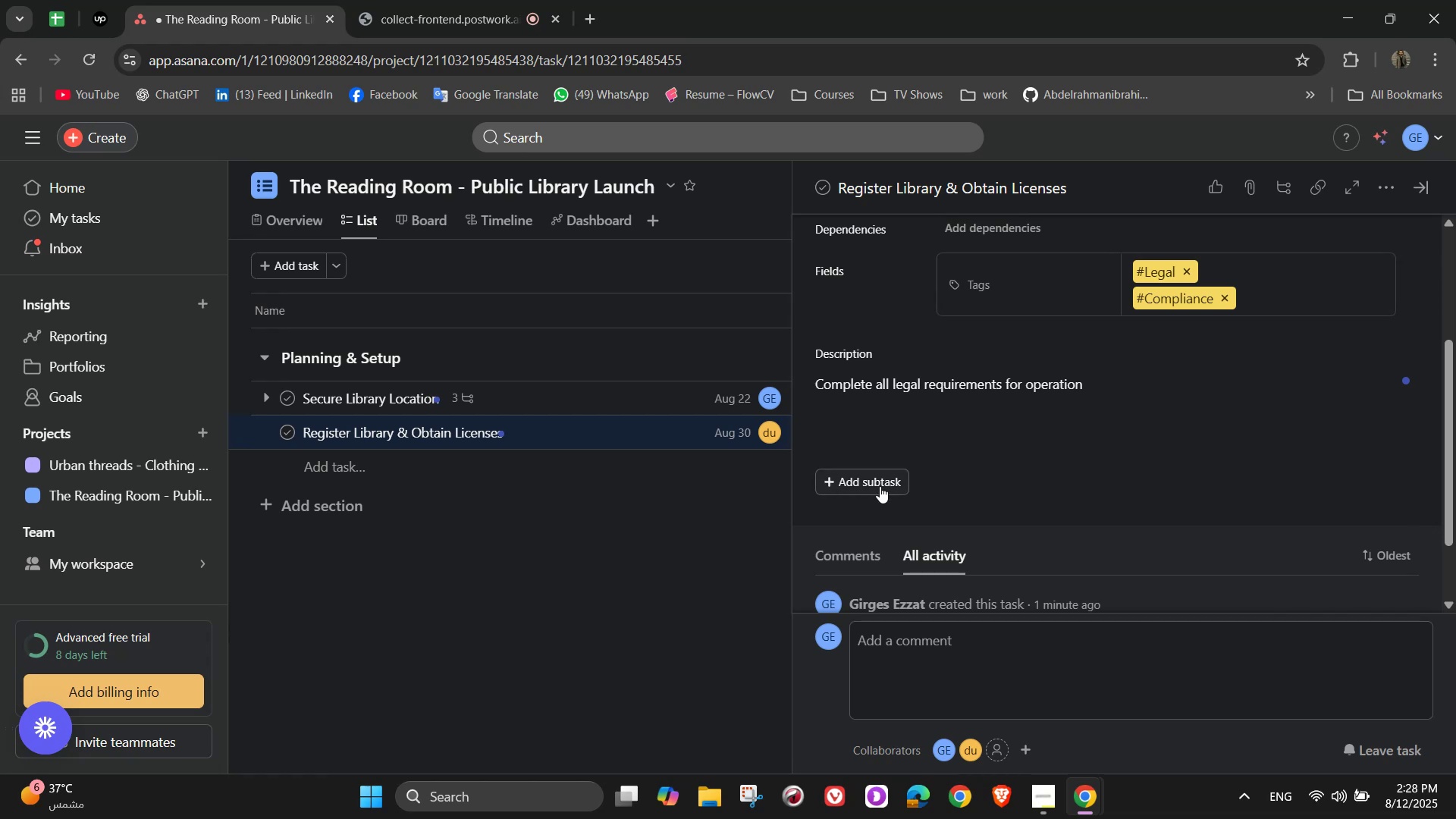 
left_click([880, 486])
 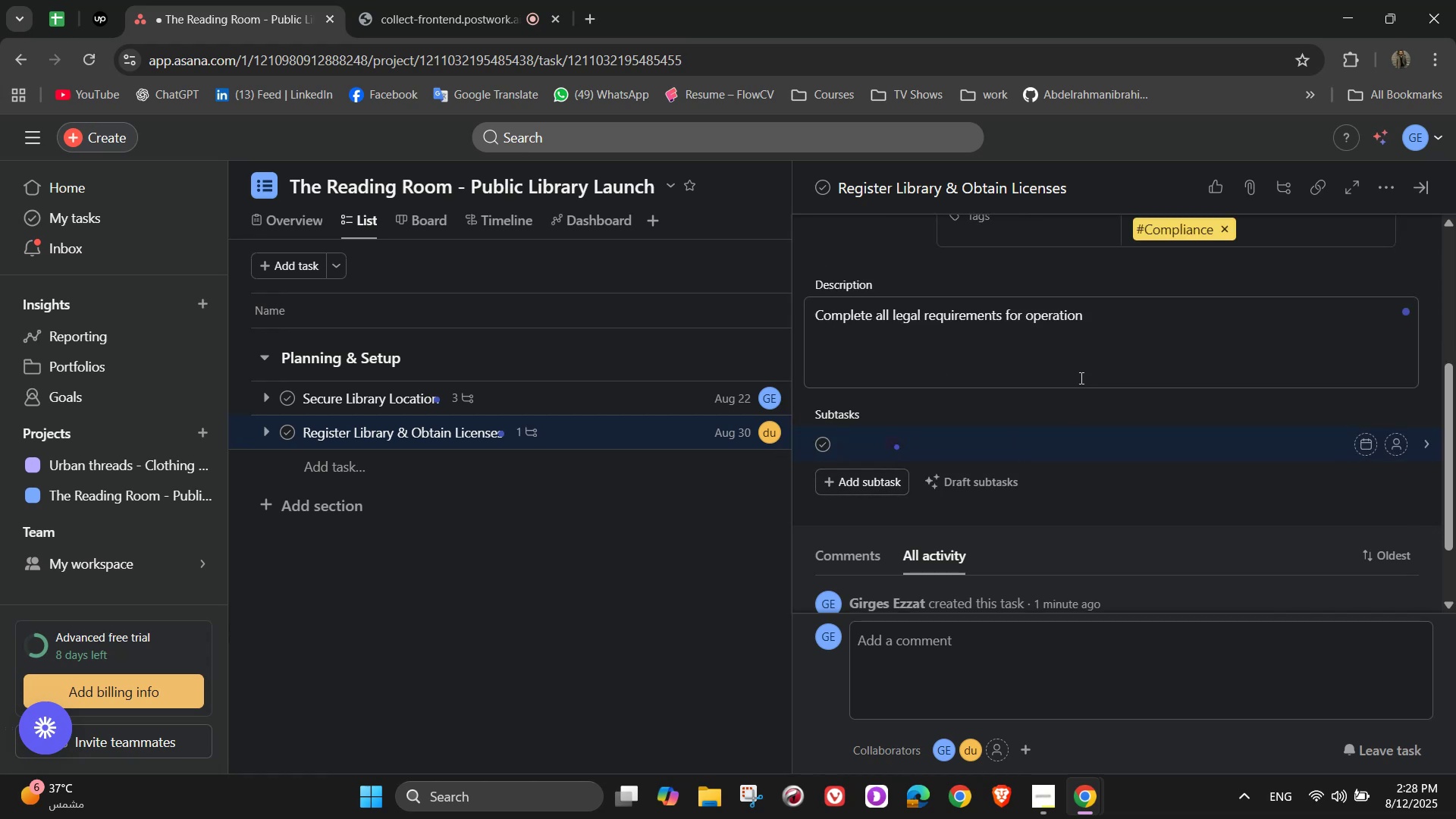 
hold_key(key=ControlLeft, duration=0.36)
 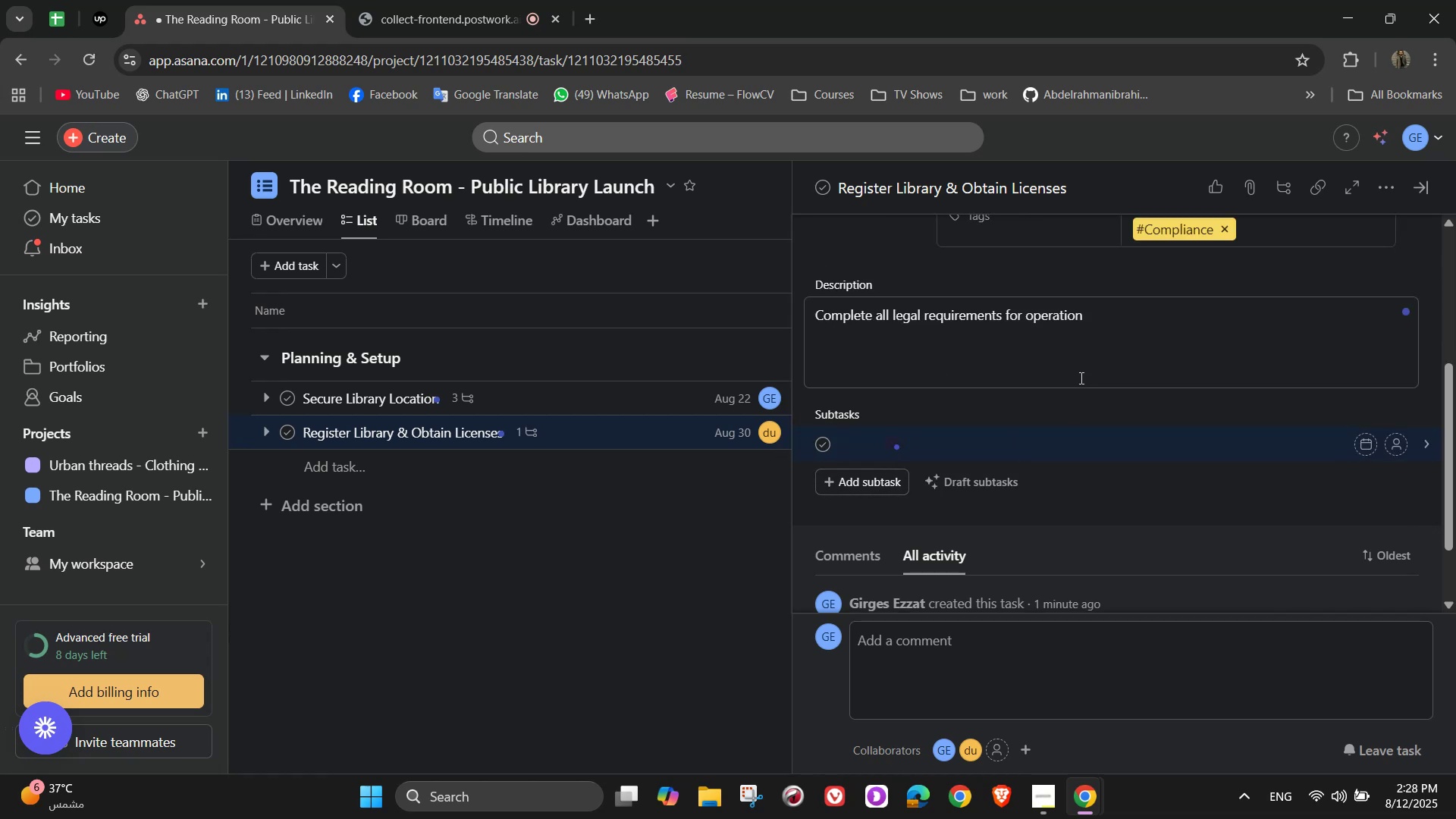 
type(File as a bu)
key(Backspace)
key(Backspace)
type(public or privar)
key(Backspace)
type(te )
 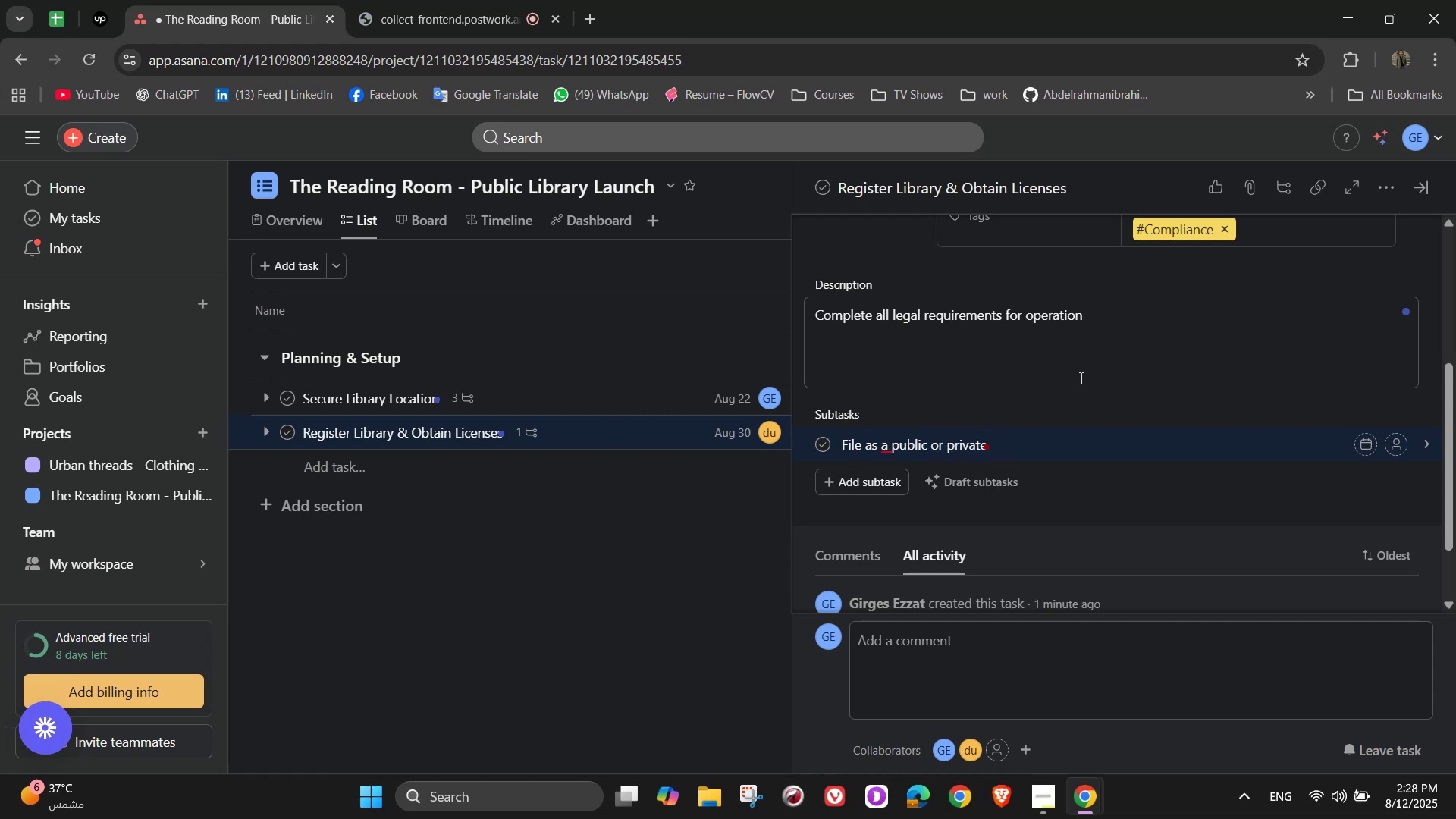 
type(institution)
key(NumpadEnter)
type(Apply for operations)
key(Backspace)
type(al permits)
 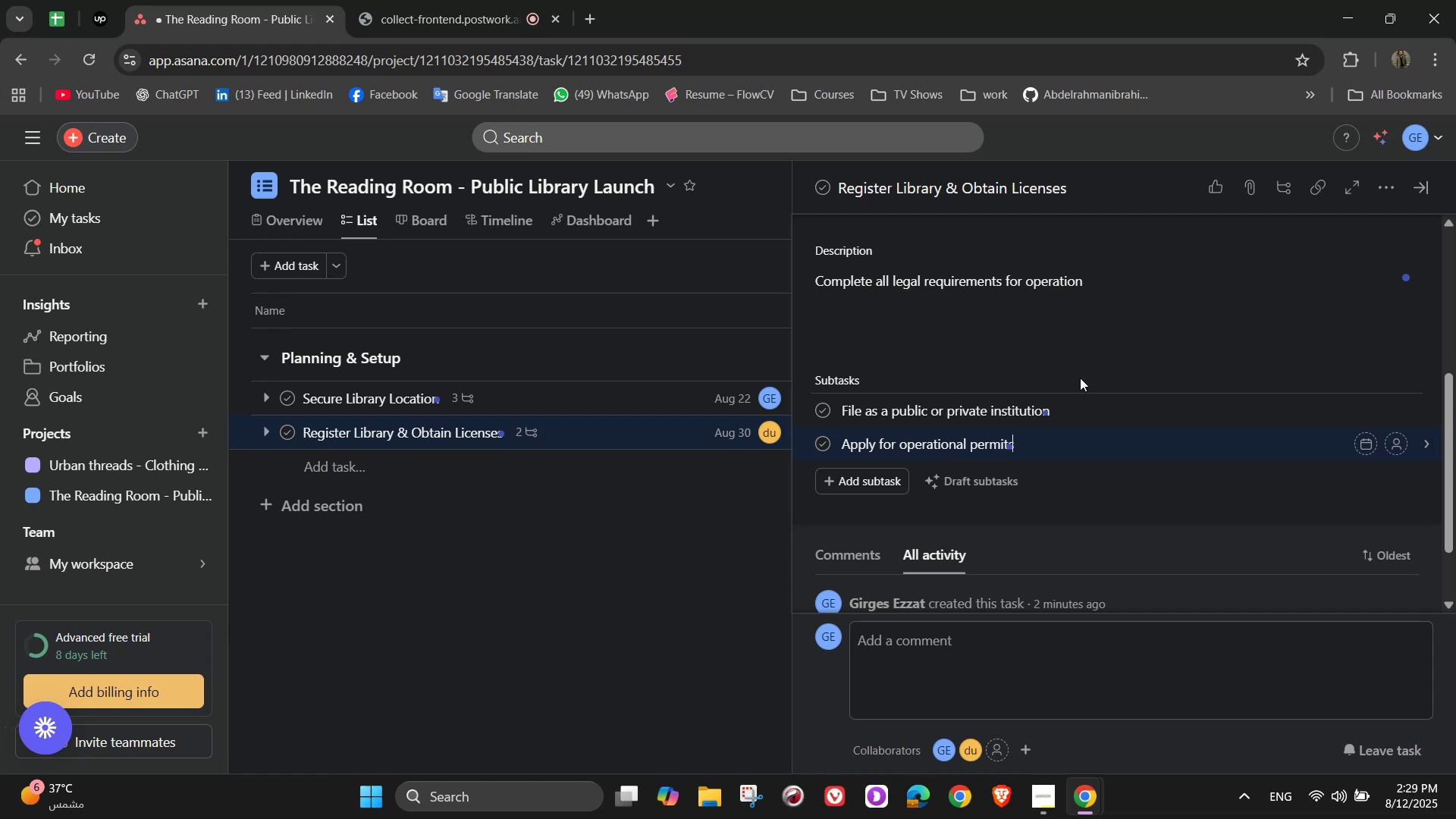 
key(Enter)
 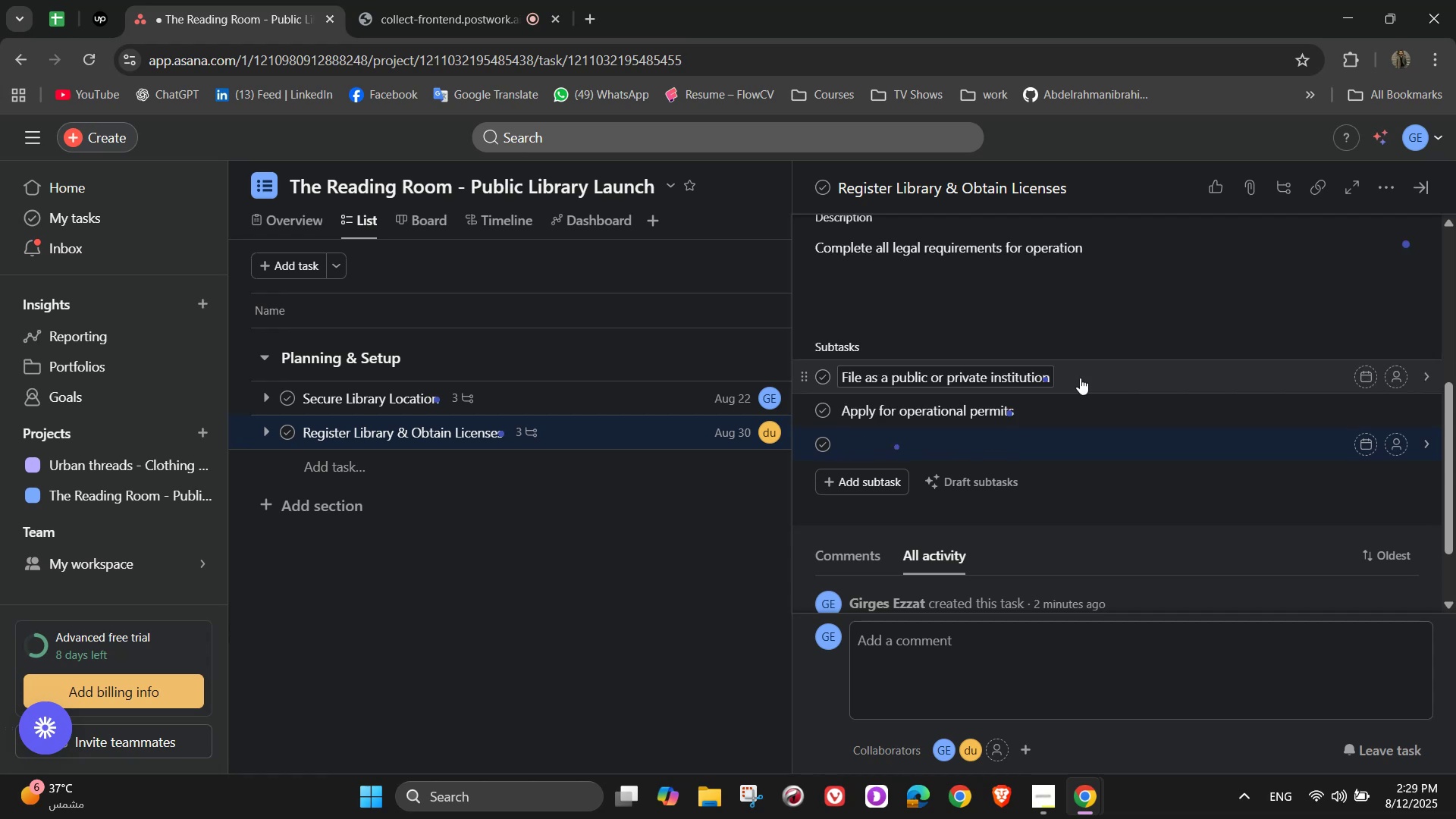 
type(Res)
key(Backspace)
type(gister as a cultural)
 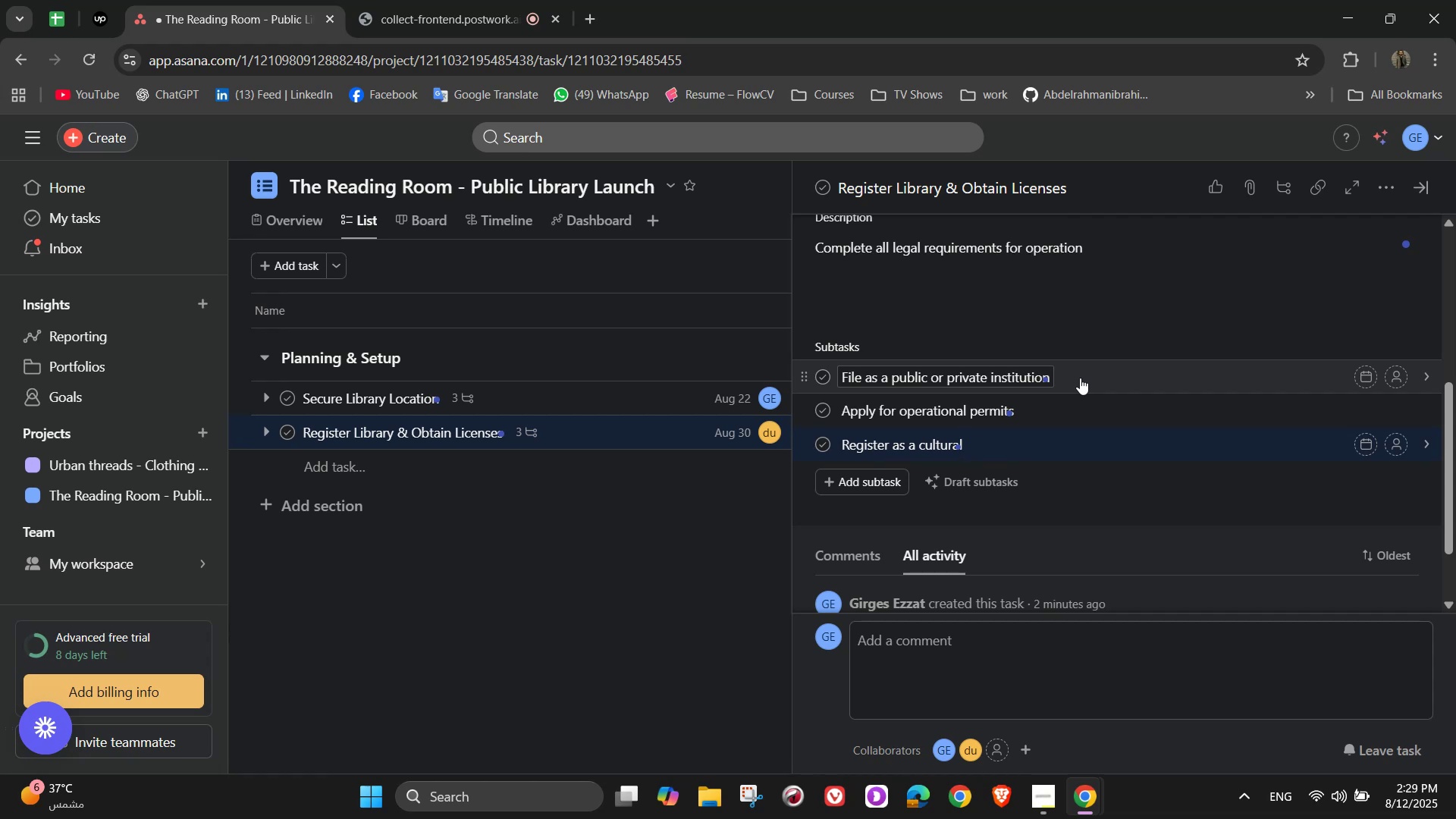 
type( entity if applicable)
 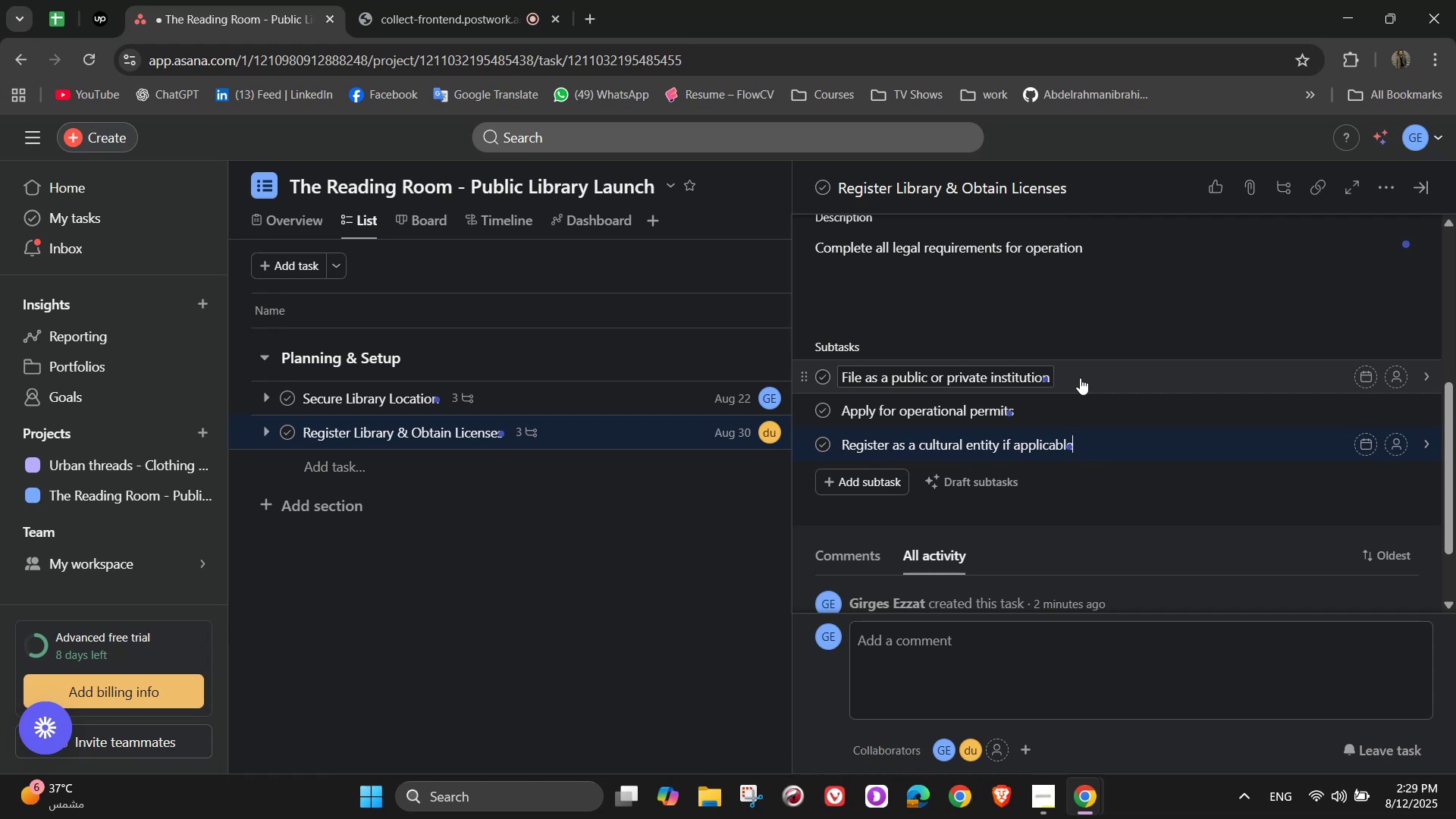 
wait(13.59)
 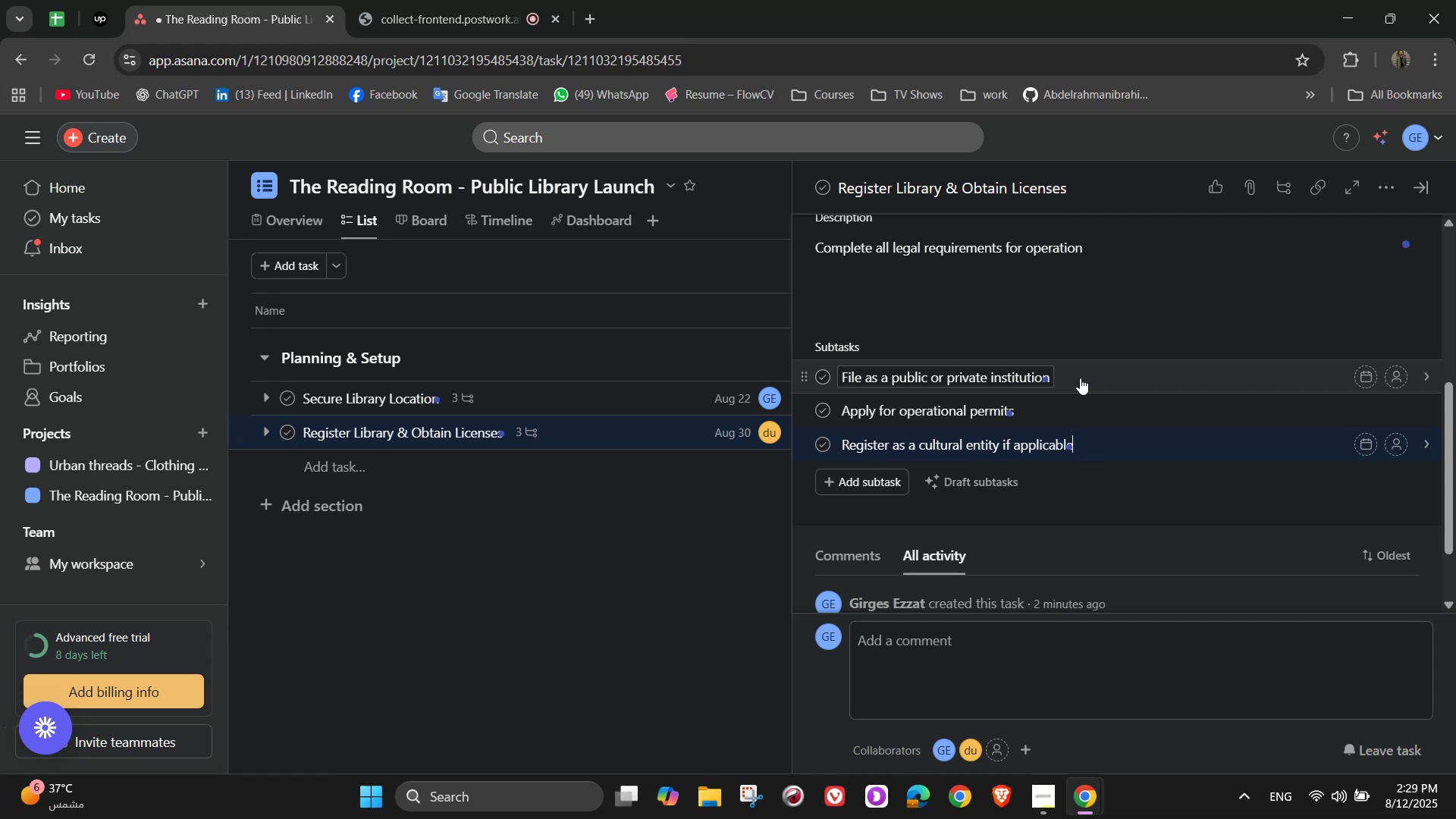 
left_click([1395, 381])
 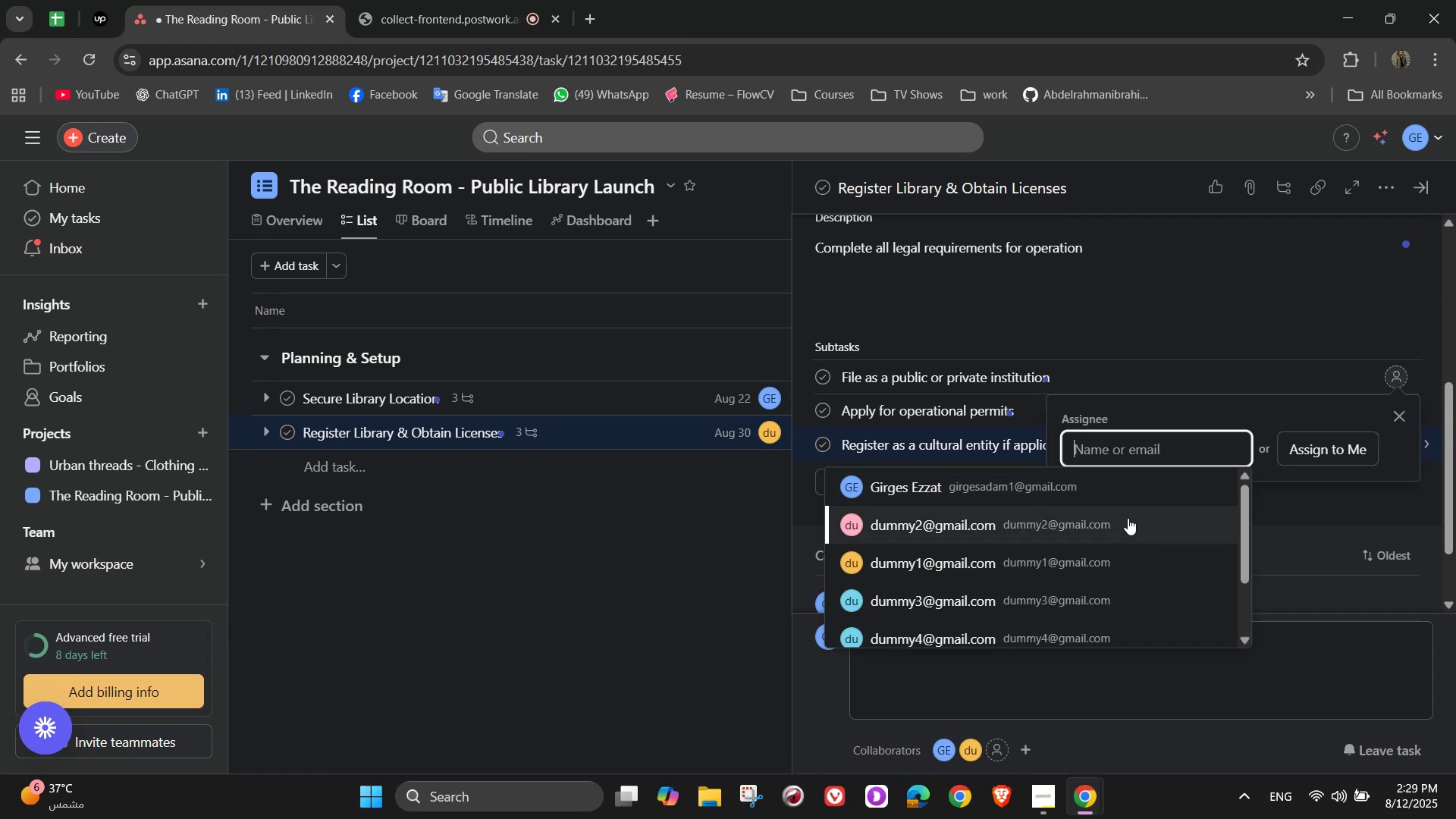 
left_click([1126, 559])
 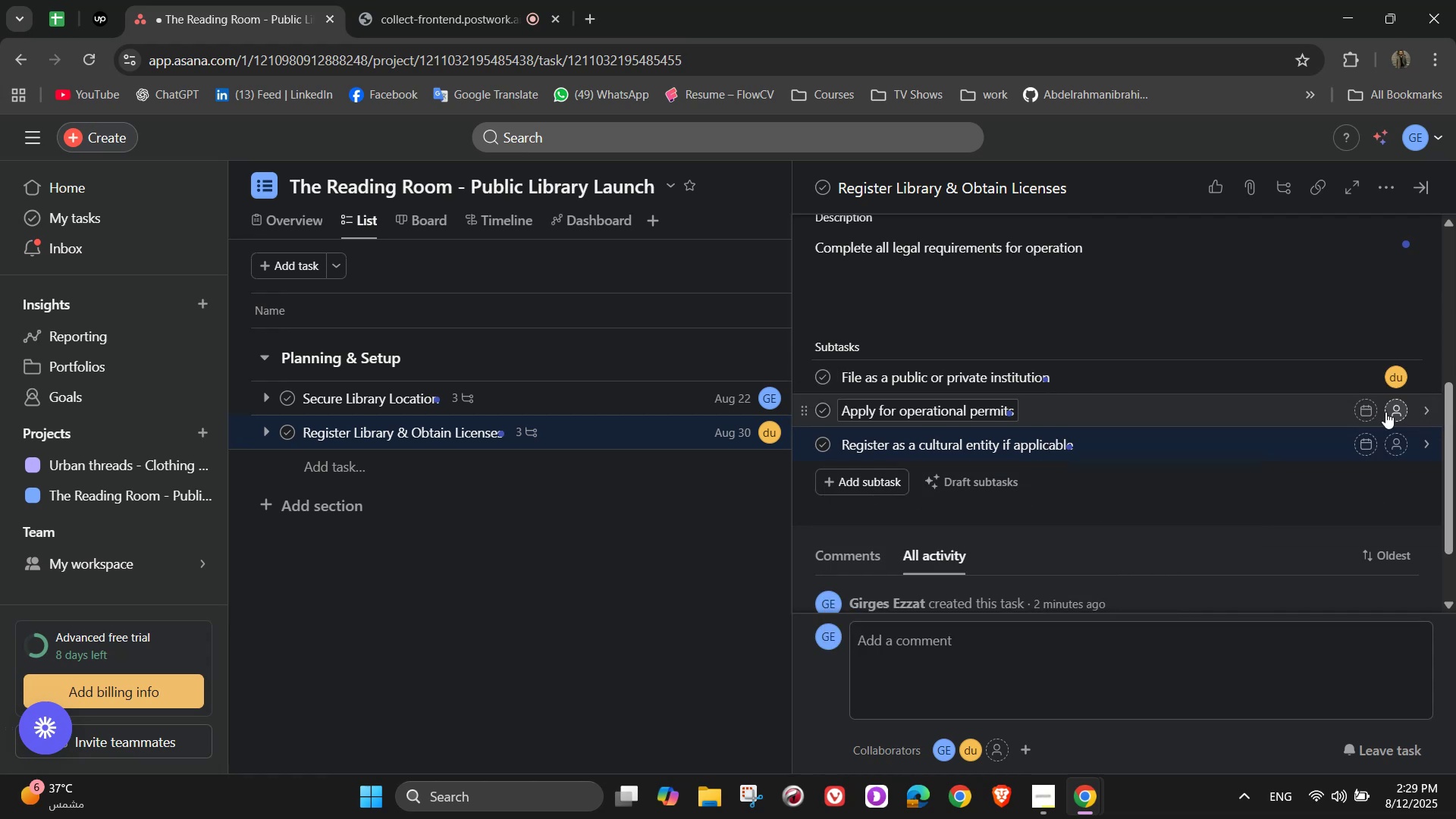 
left_click([1395, 412])
 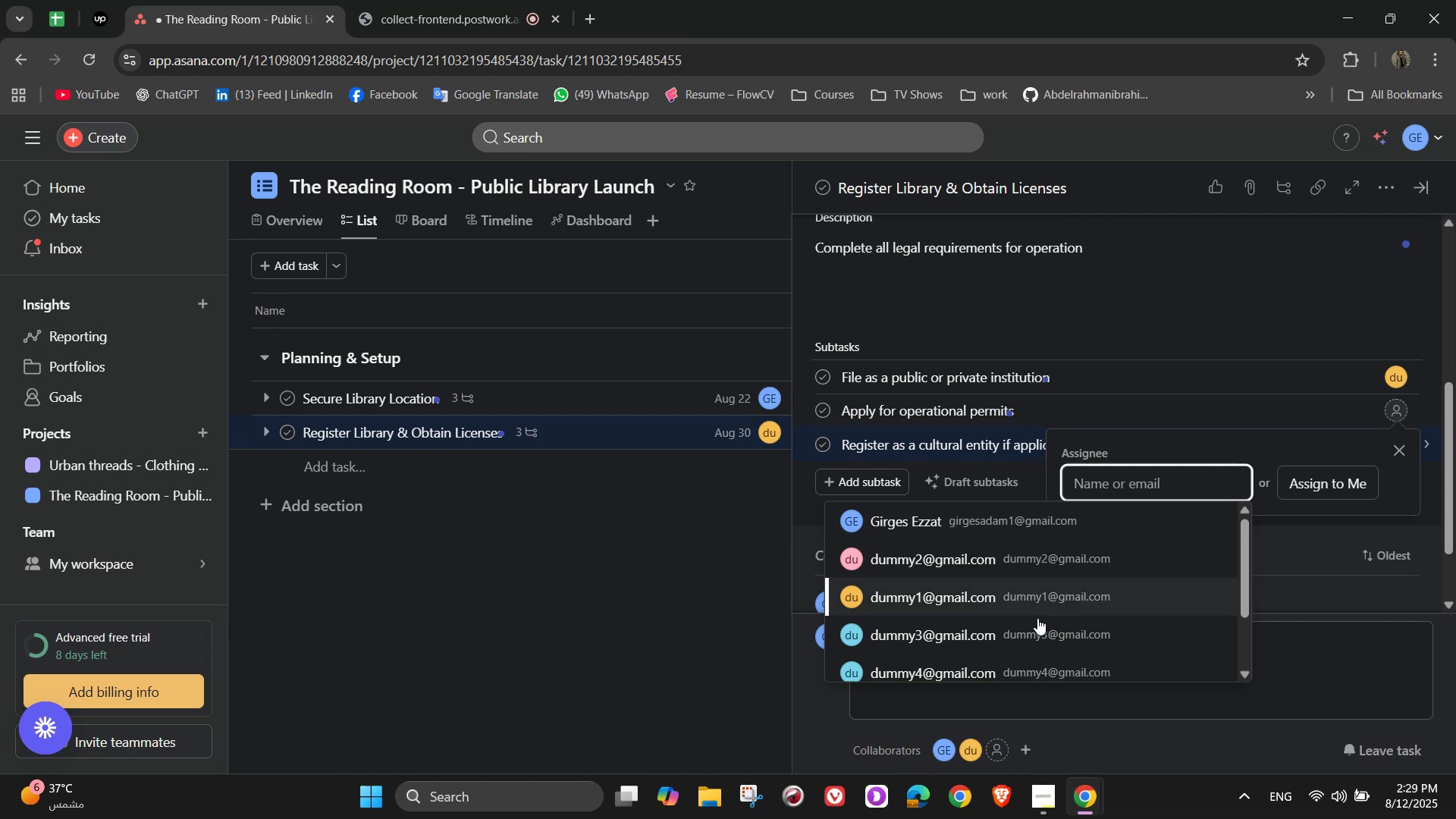 
left_click([1037, 630])
 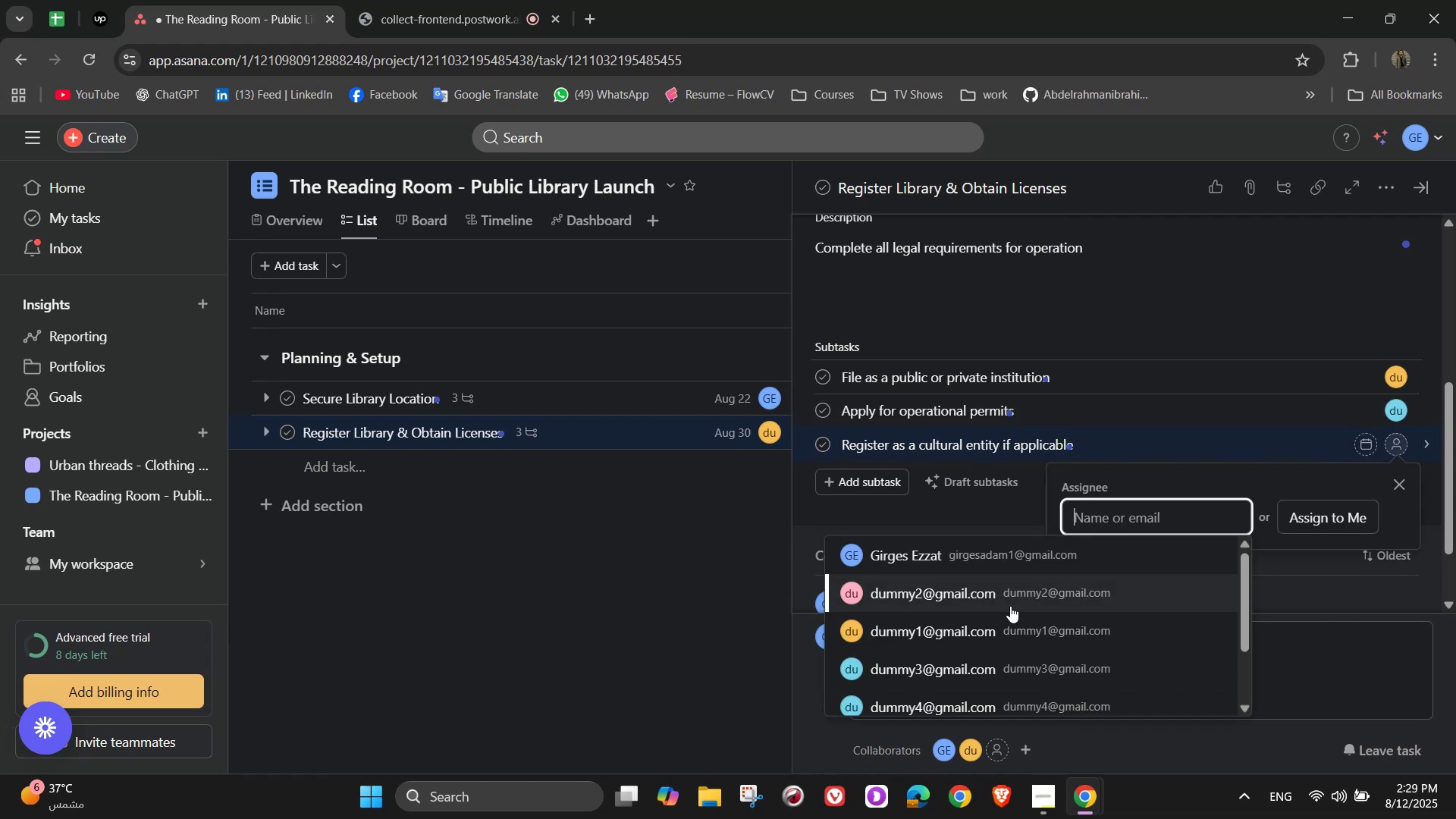 
left_click([994, 585])
 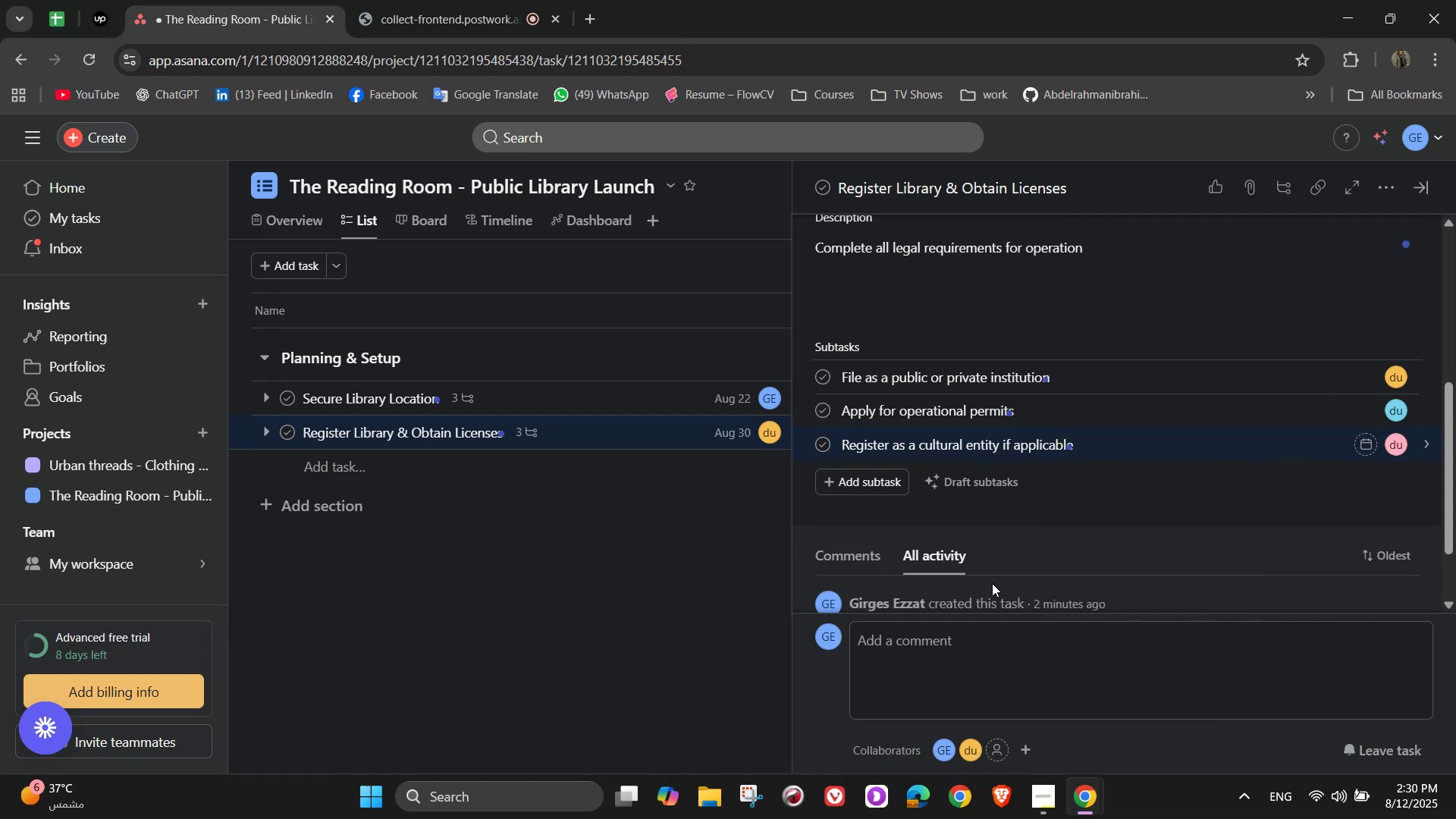 
scroll: coordinate [1134, 509], scroll_direction: up, amount: 4.0
 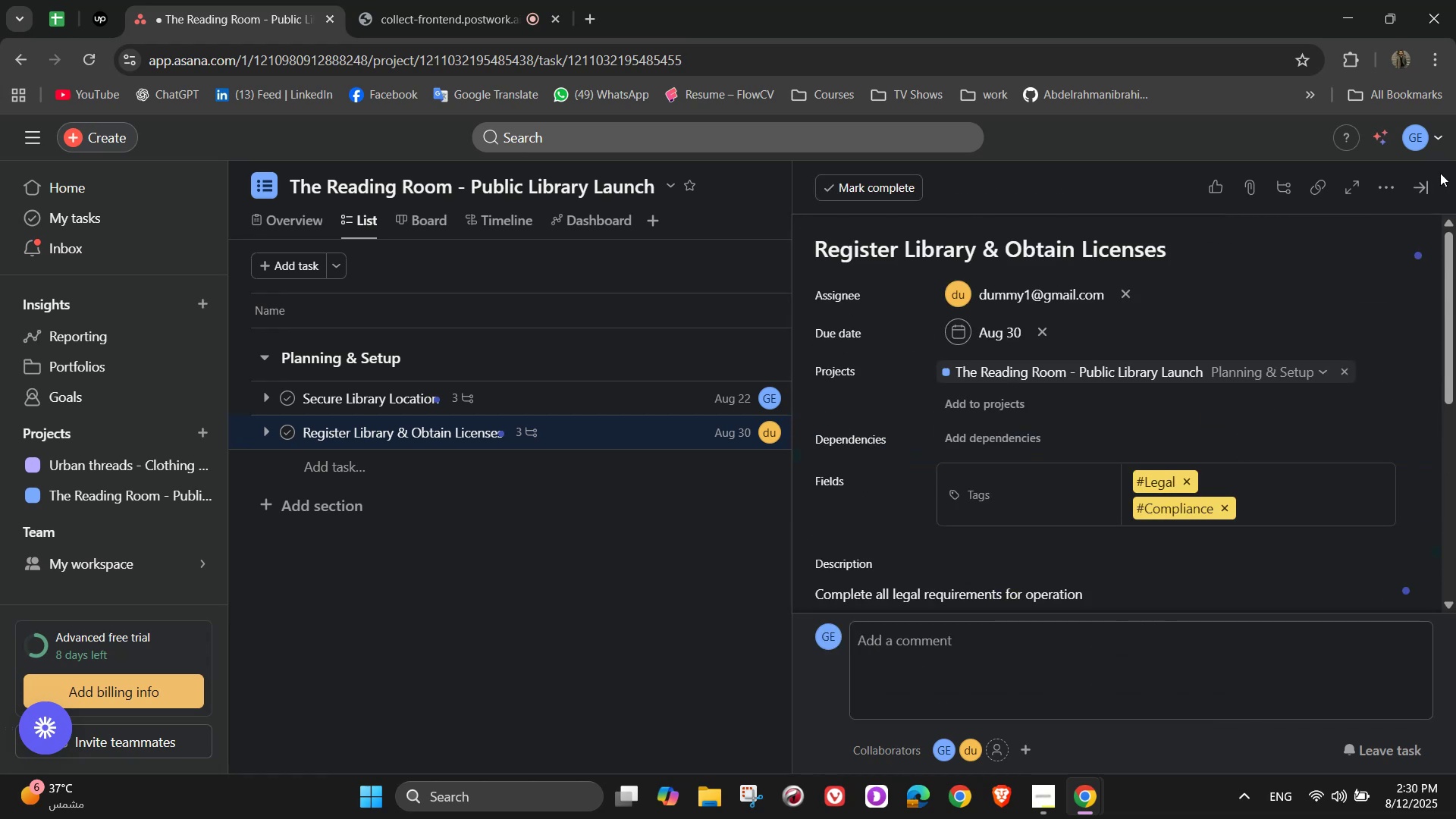 
left_click([1435, 182])
 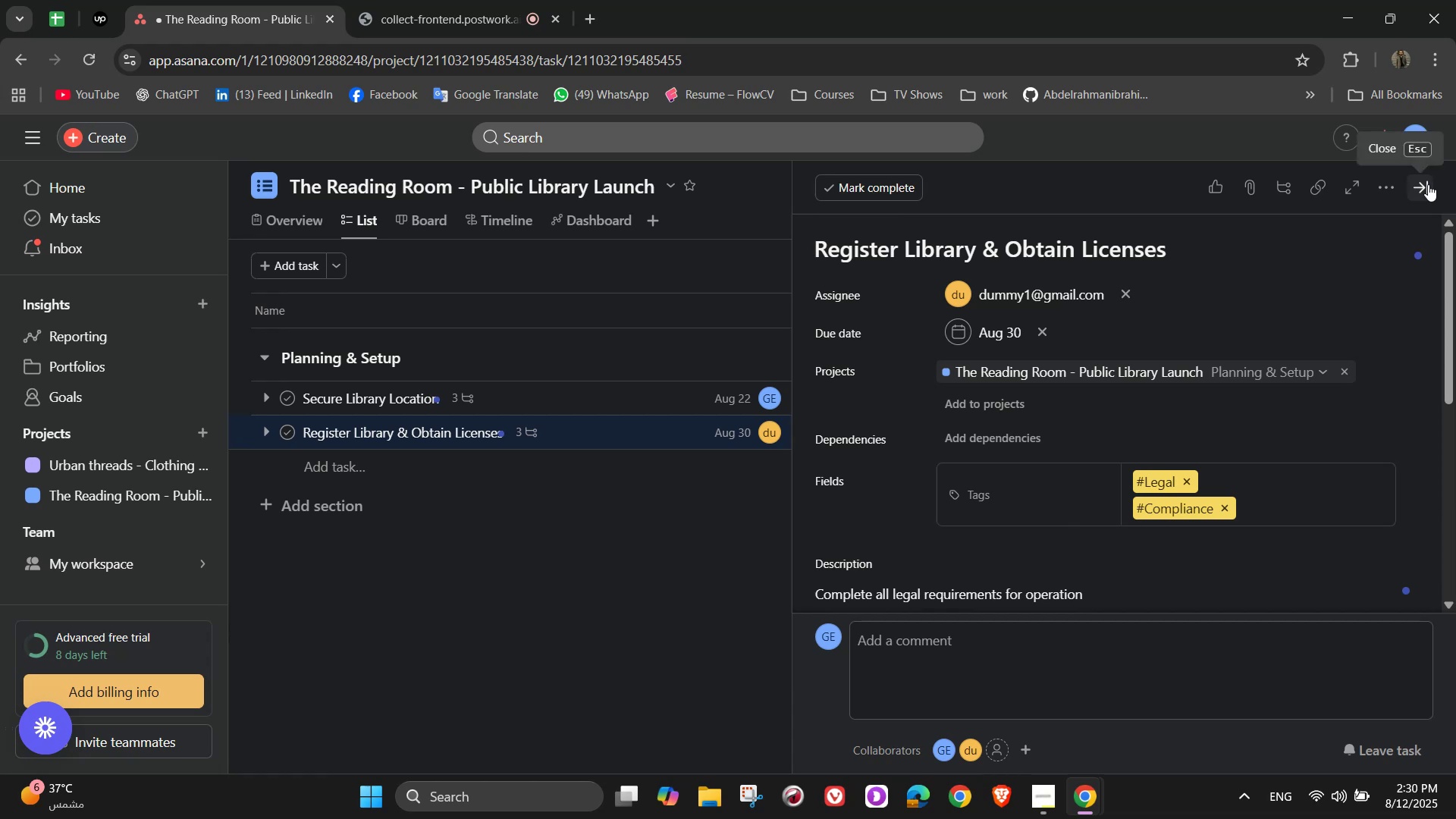 
left_click([1428, 184])
 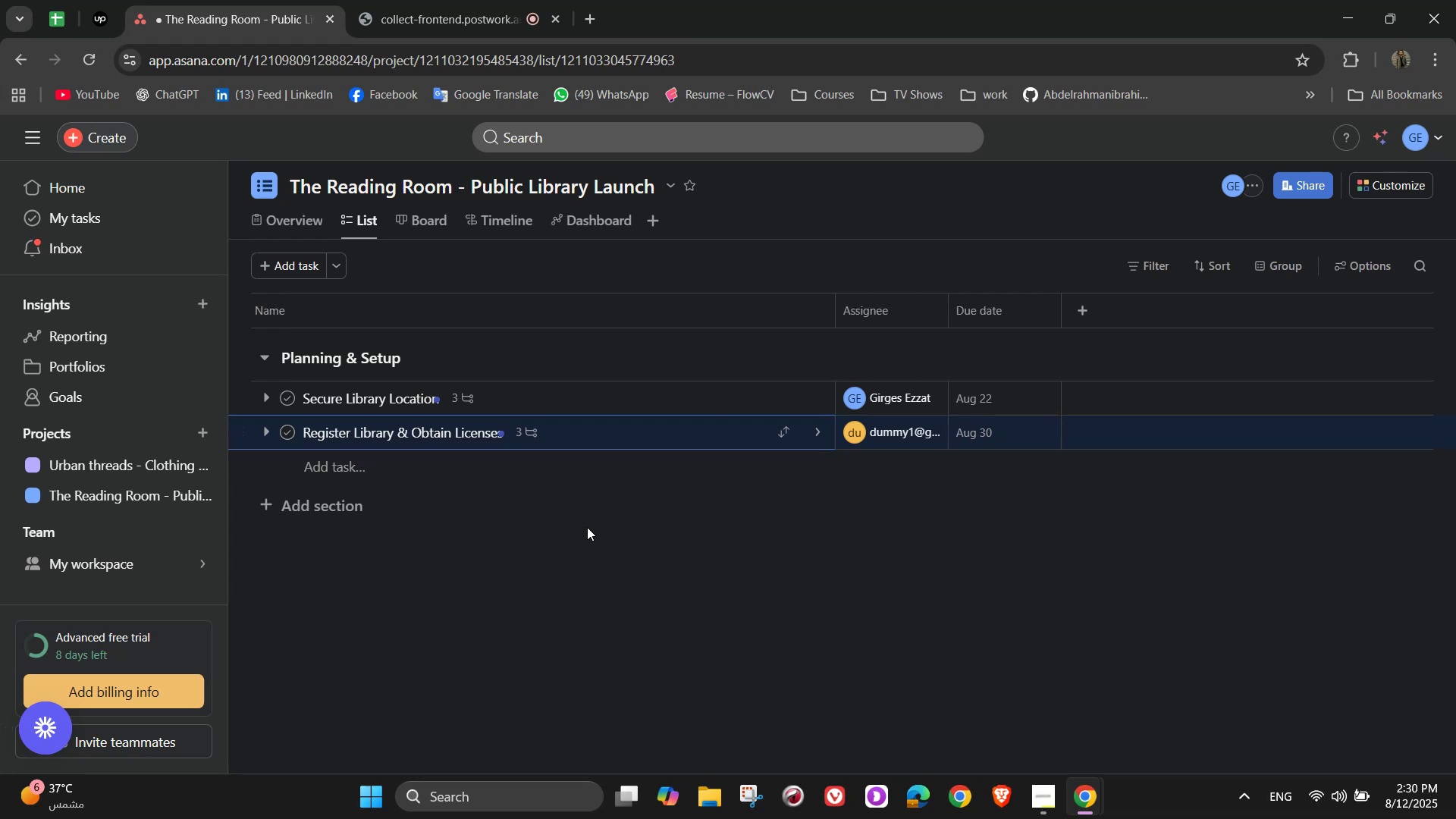 
wait(18.66)
 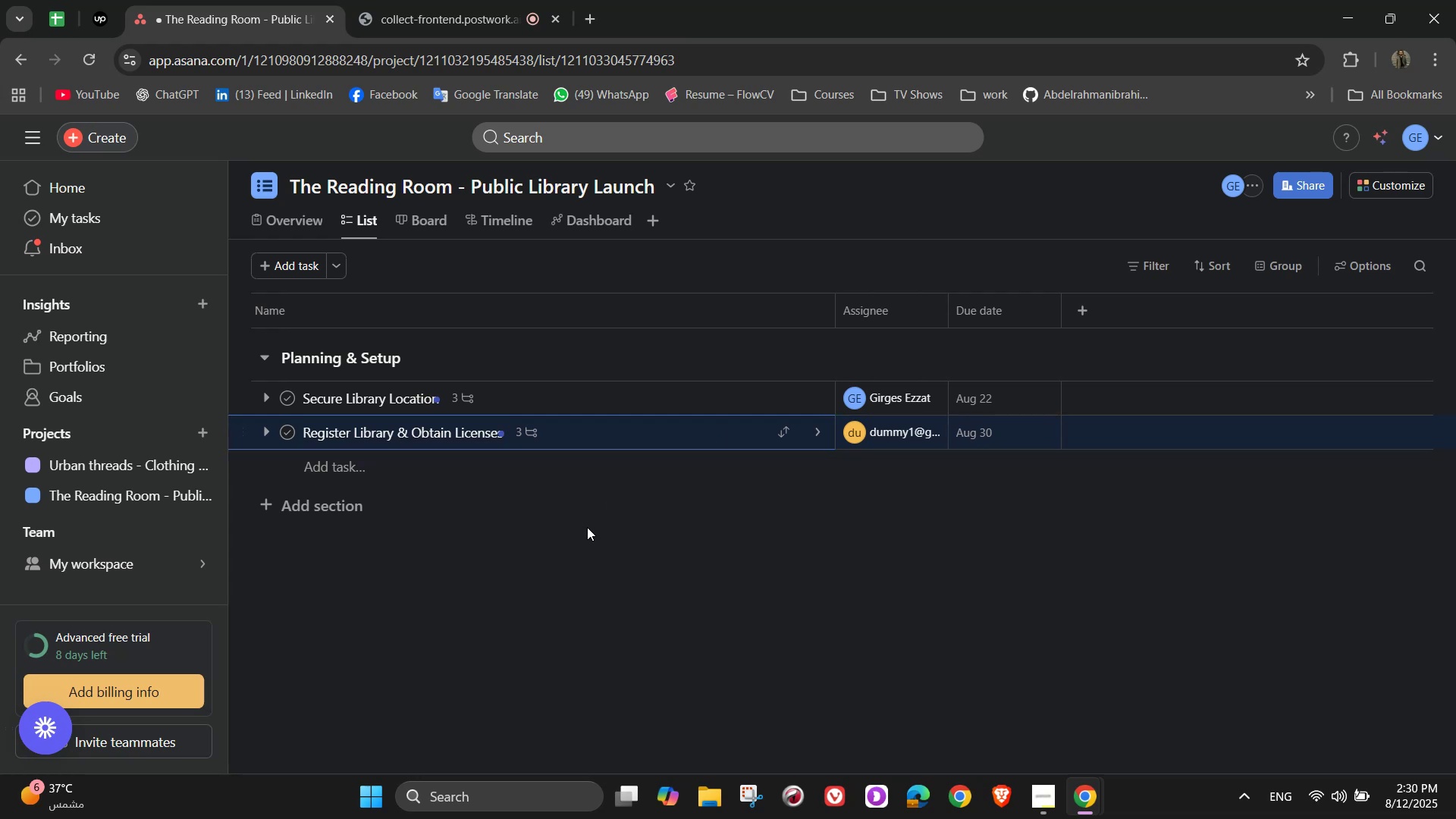 
double_click([328, 469])
 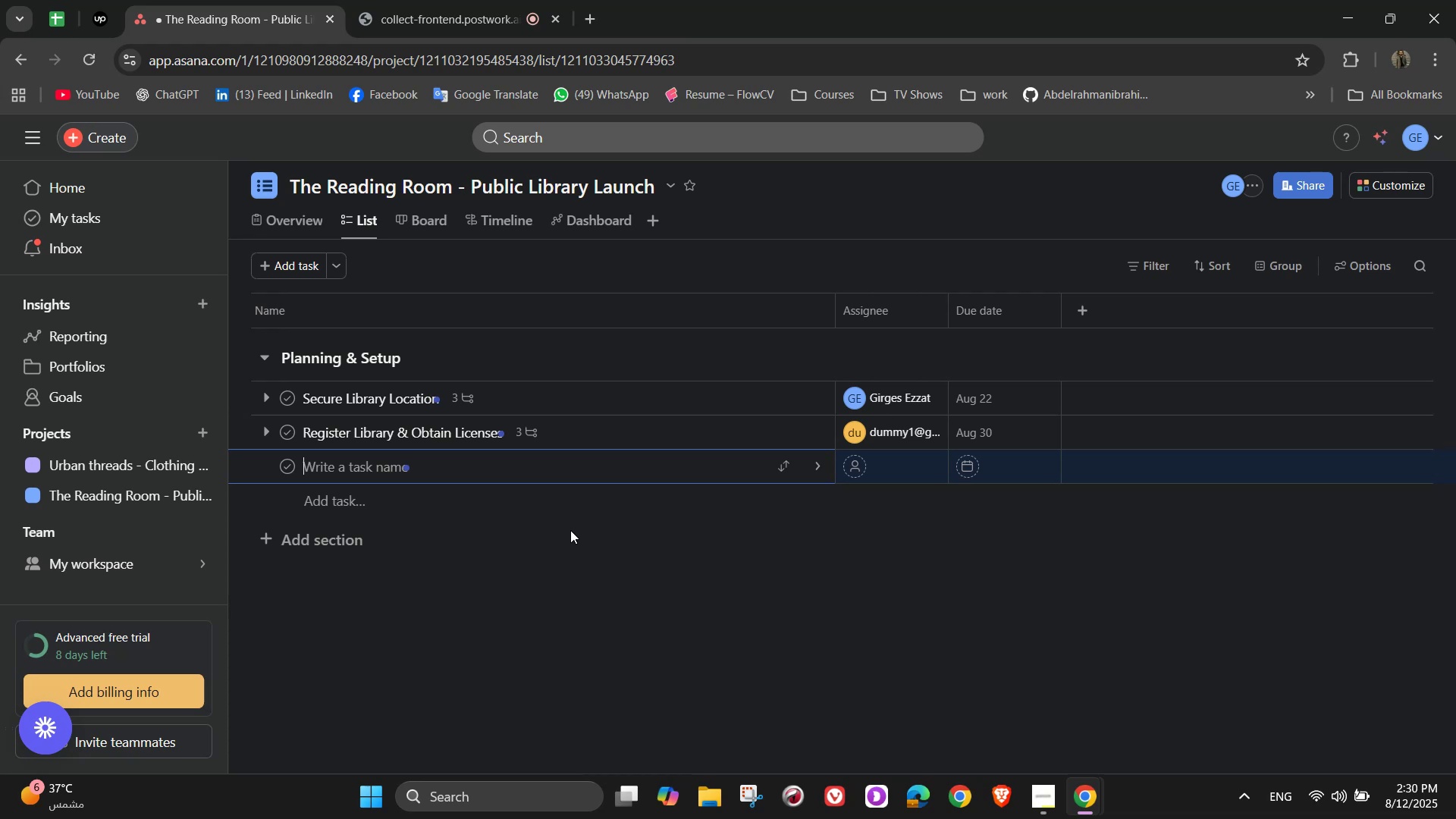 
type(Design )
 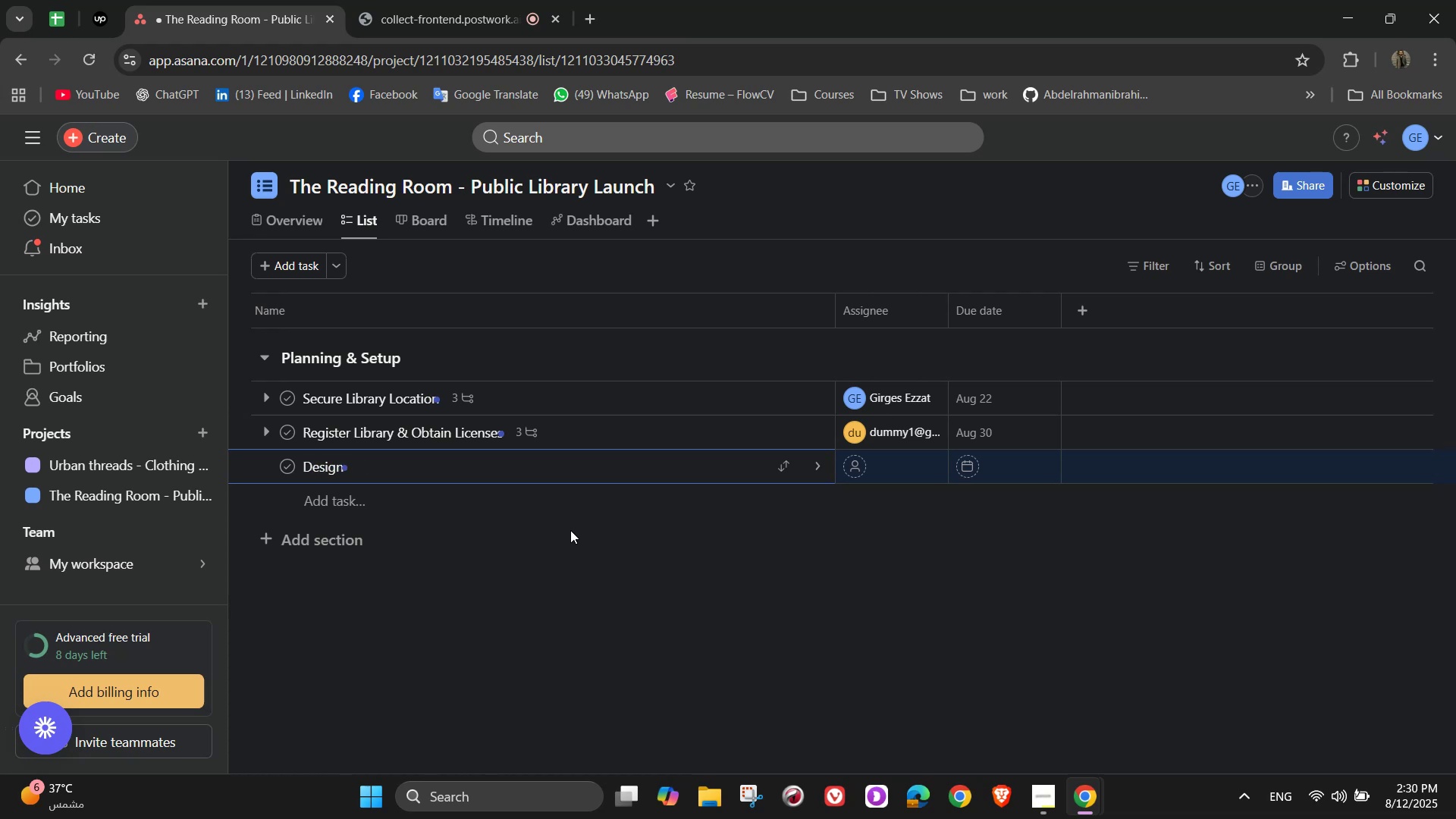 
type(Floor Layout)
 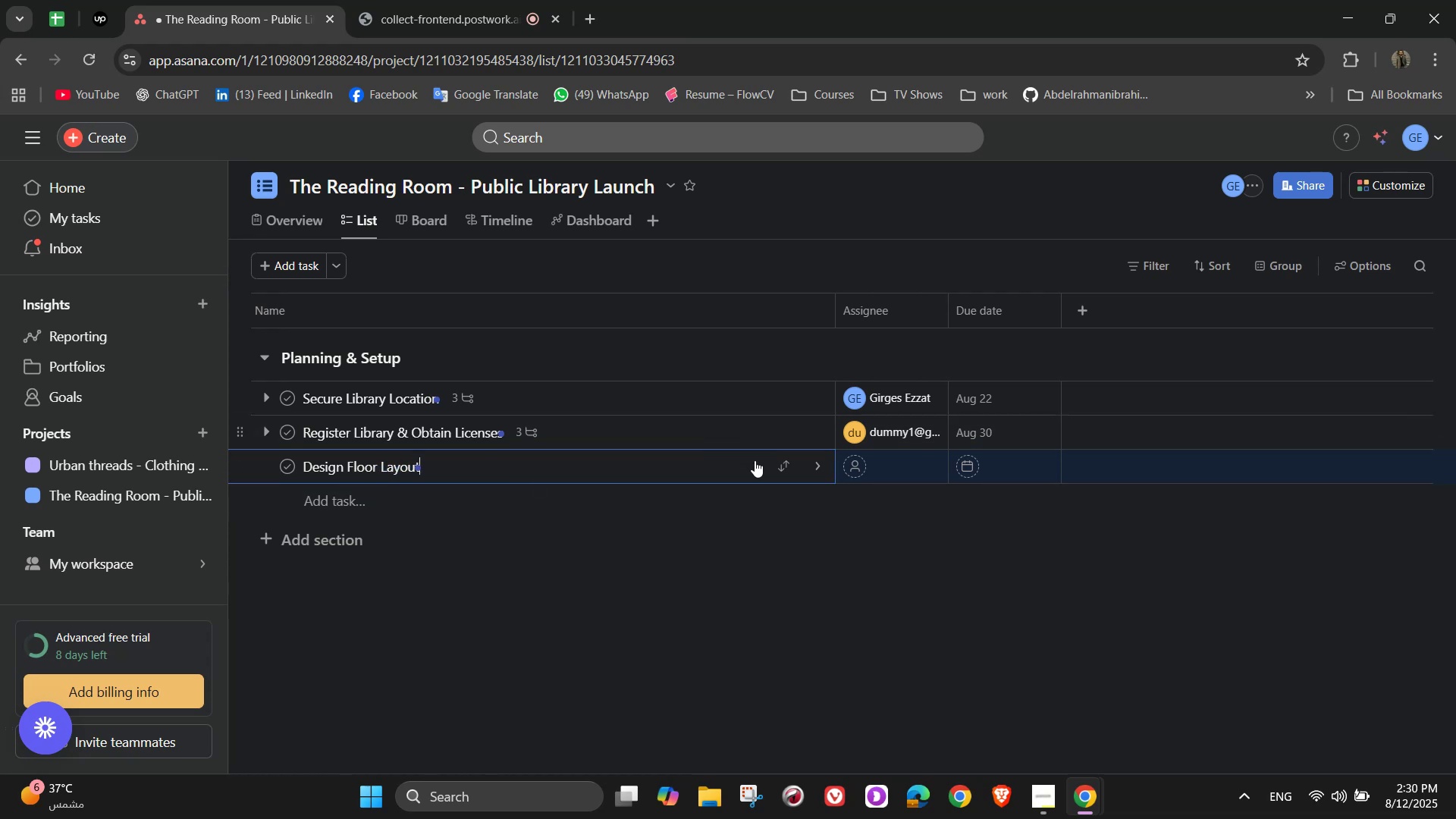 
left_click([806, 469])
 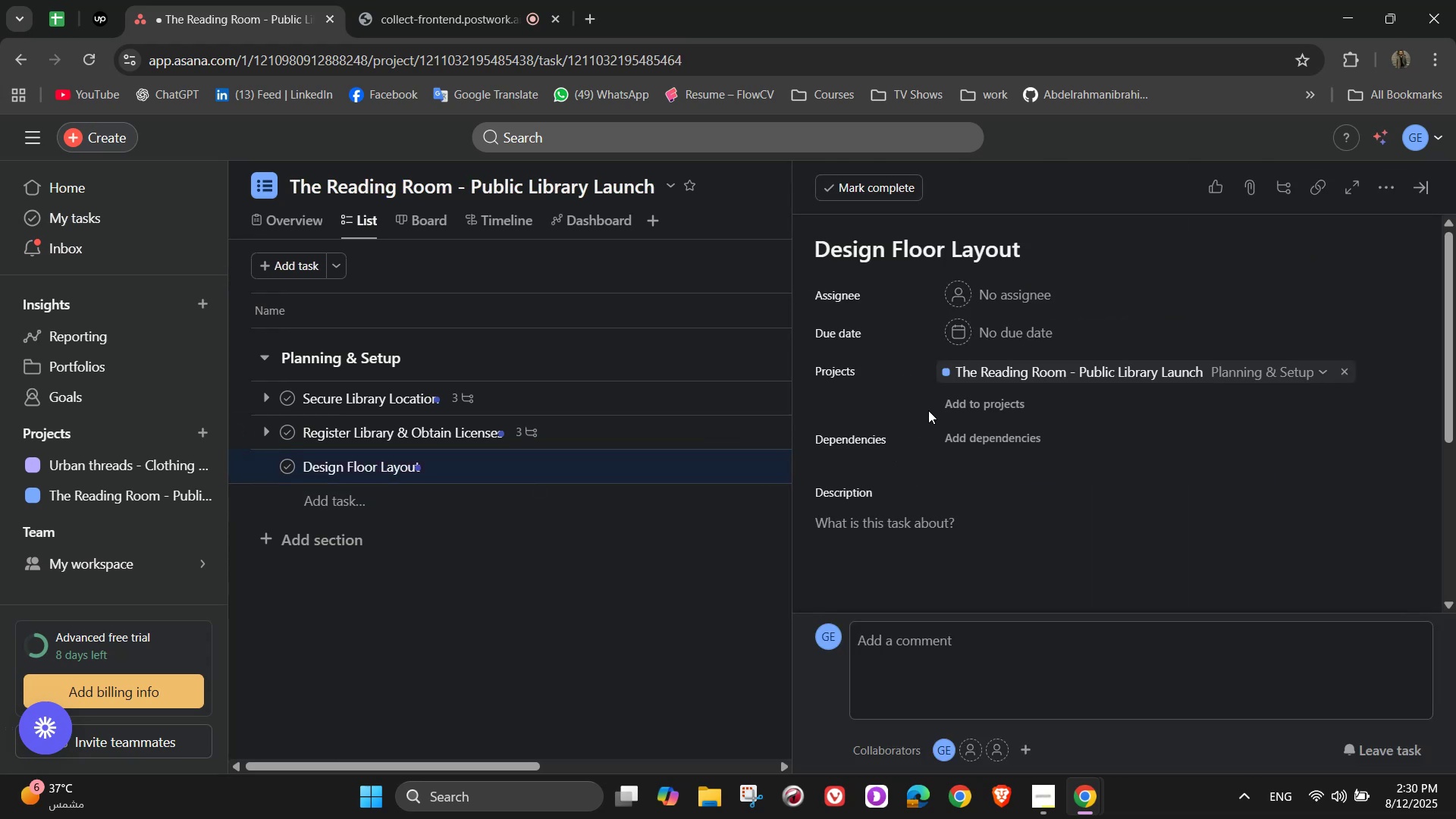 
left_click([1055, 303])
 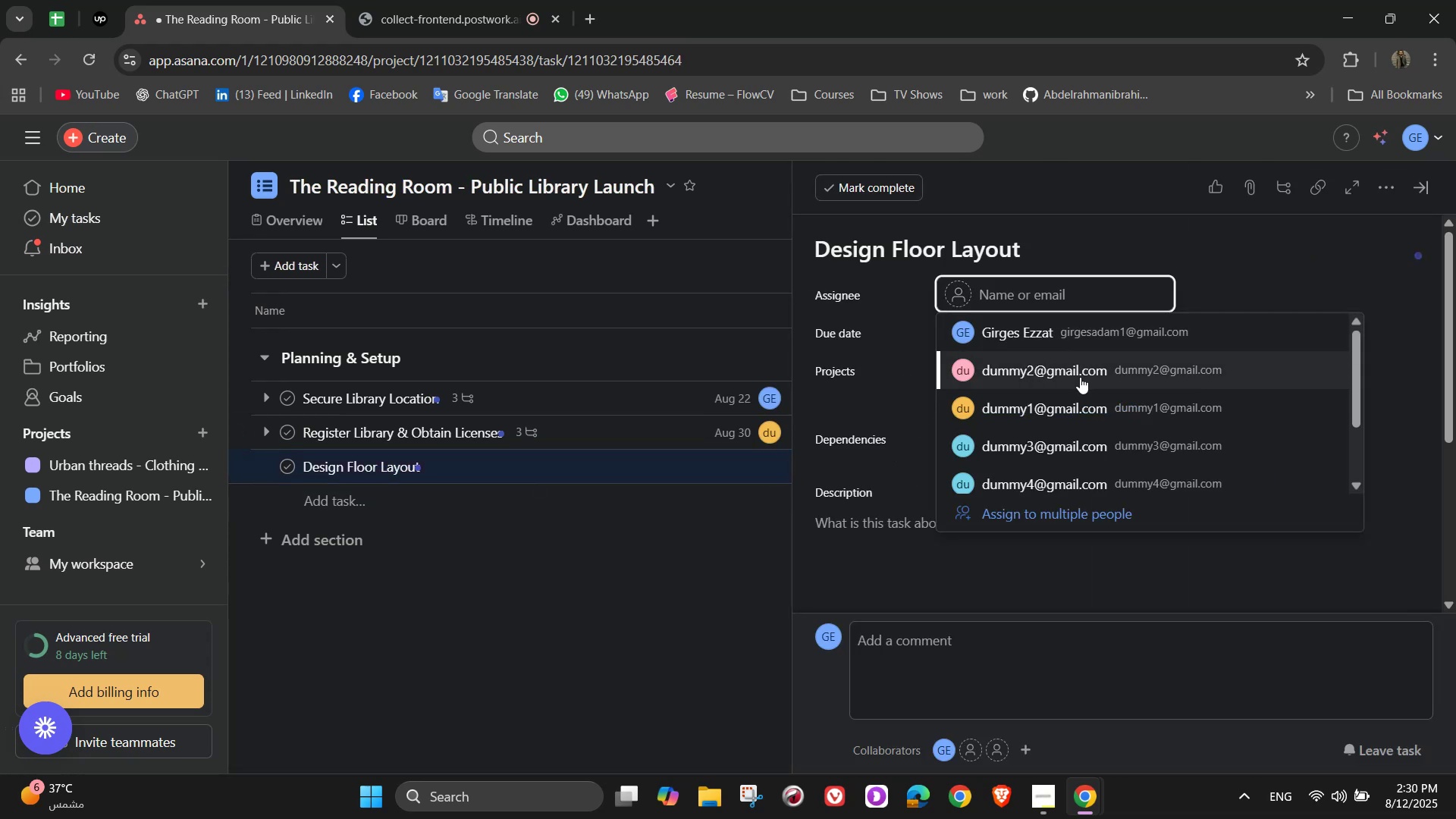 
left_click([1080, 377])
 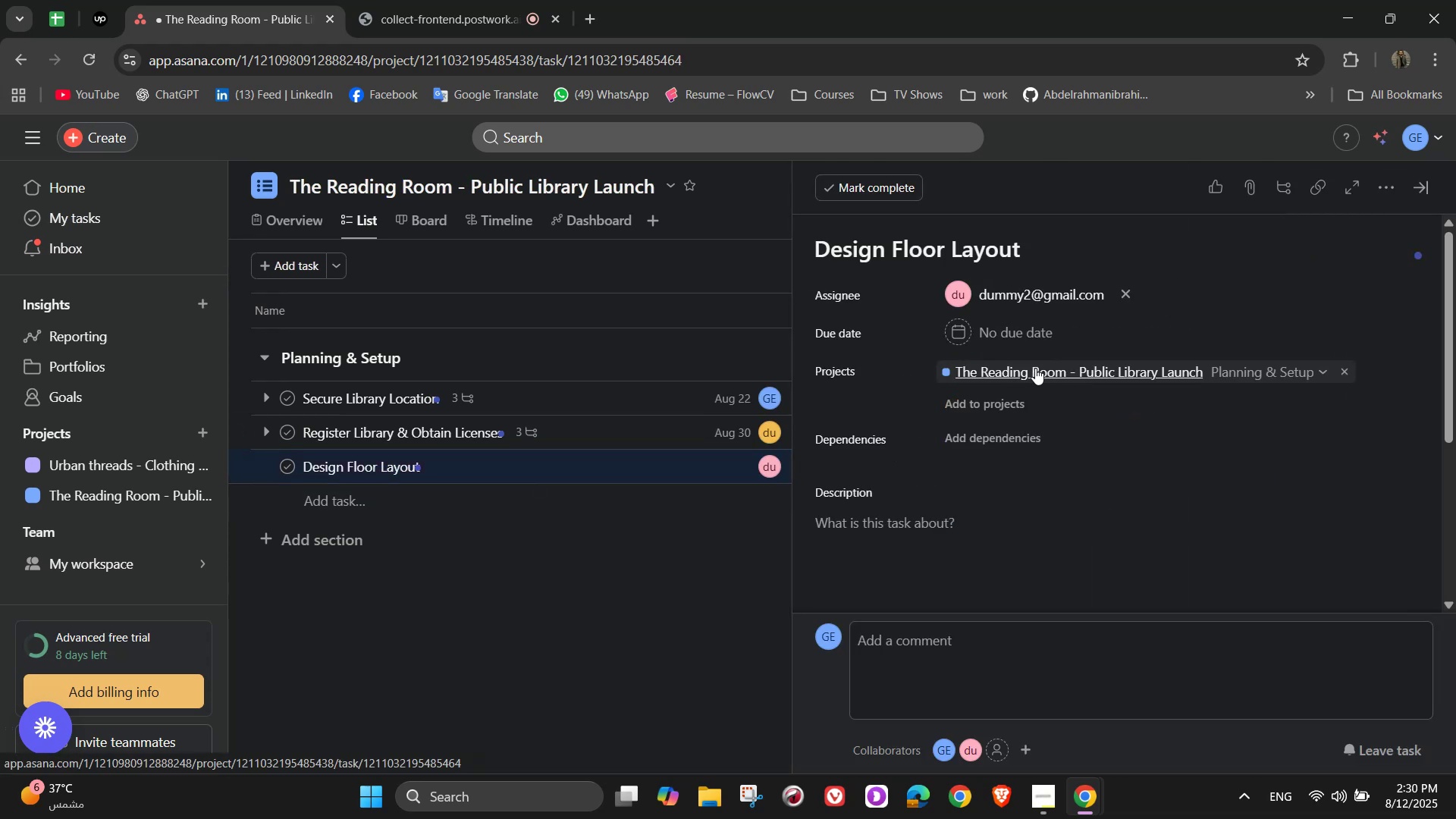 
left_click([1009, 332])
 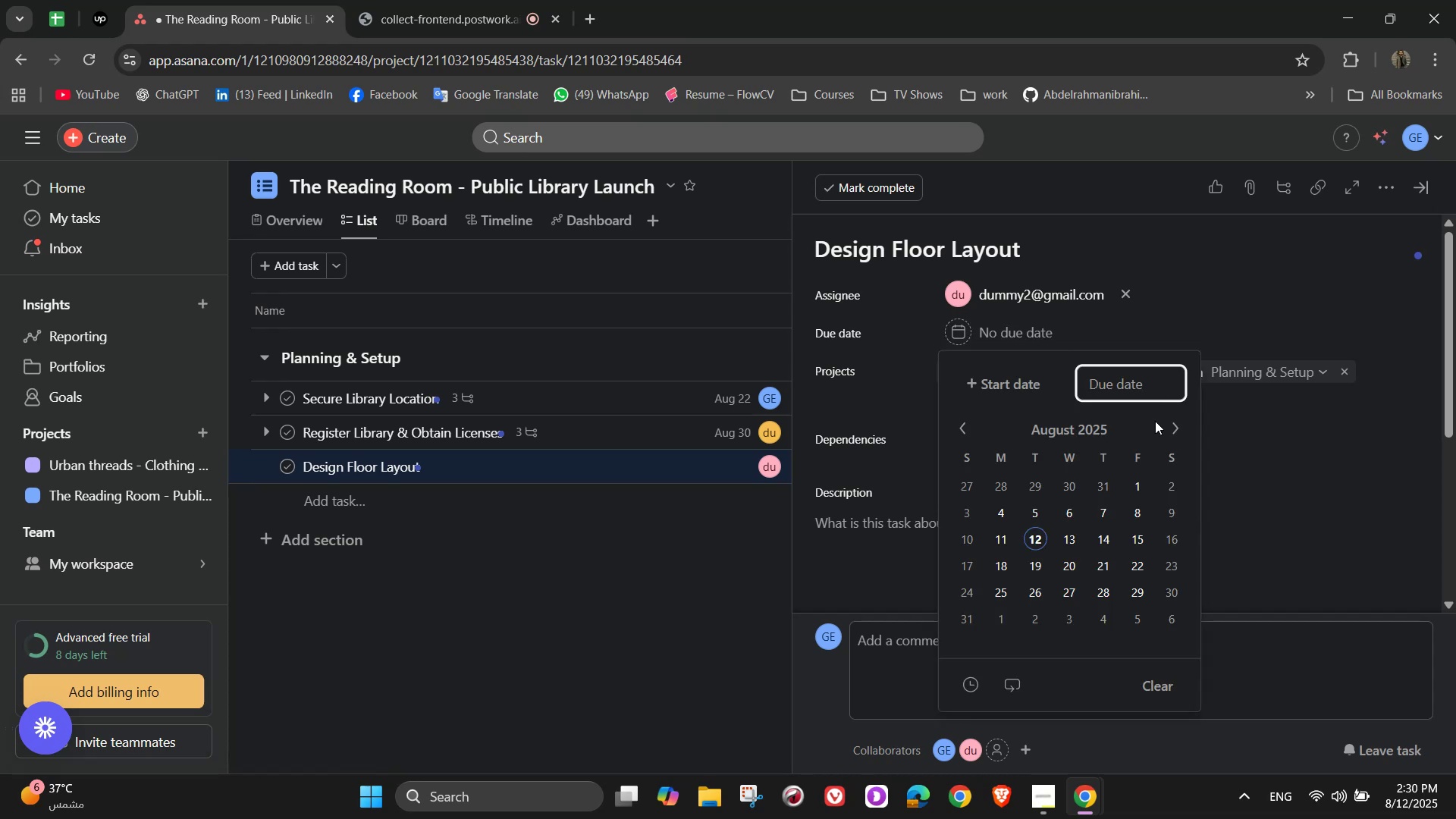 
left_click([1174, 427])
 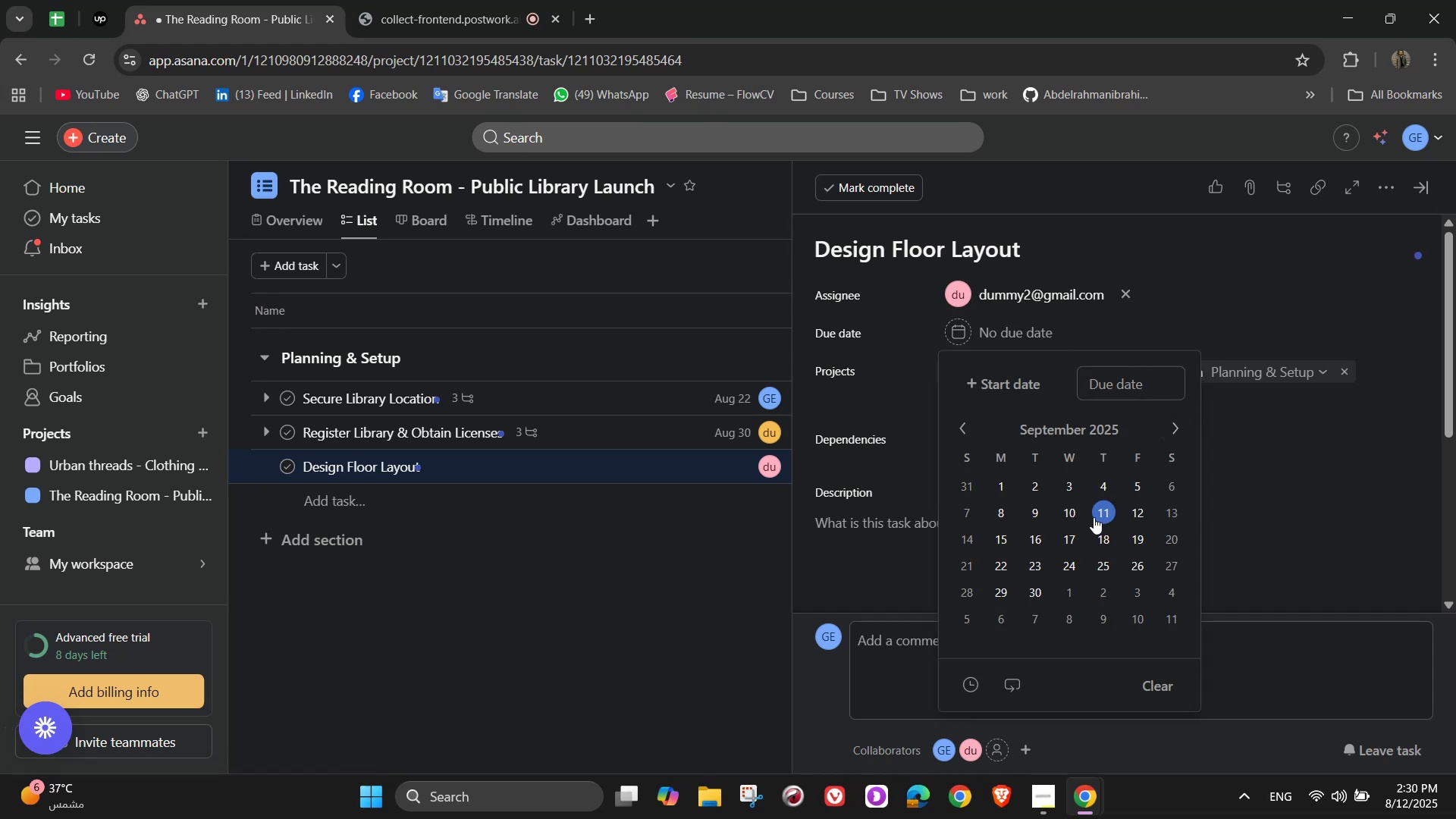 
left_click([1074, 508])
 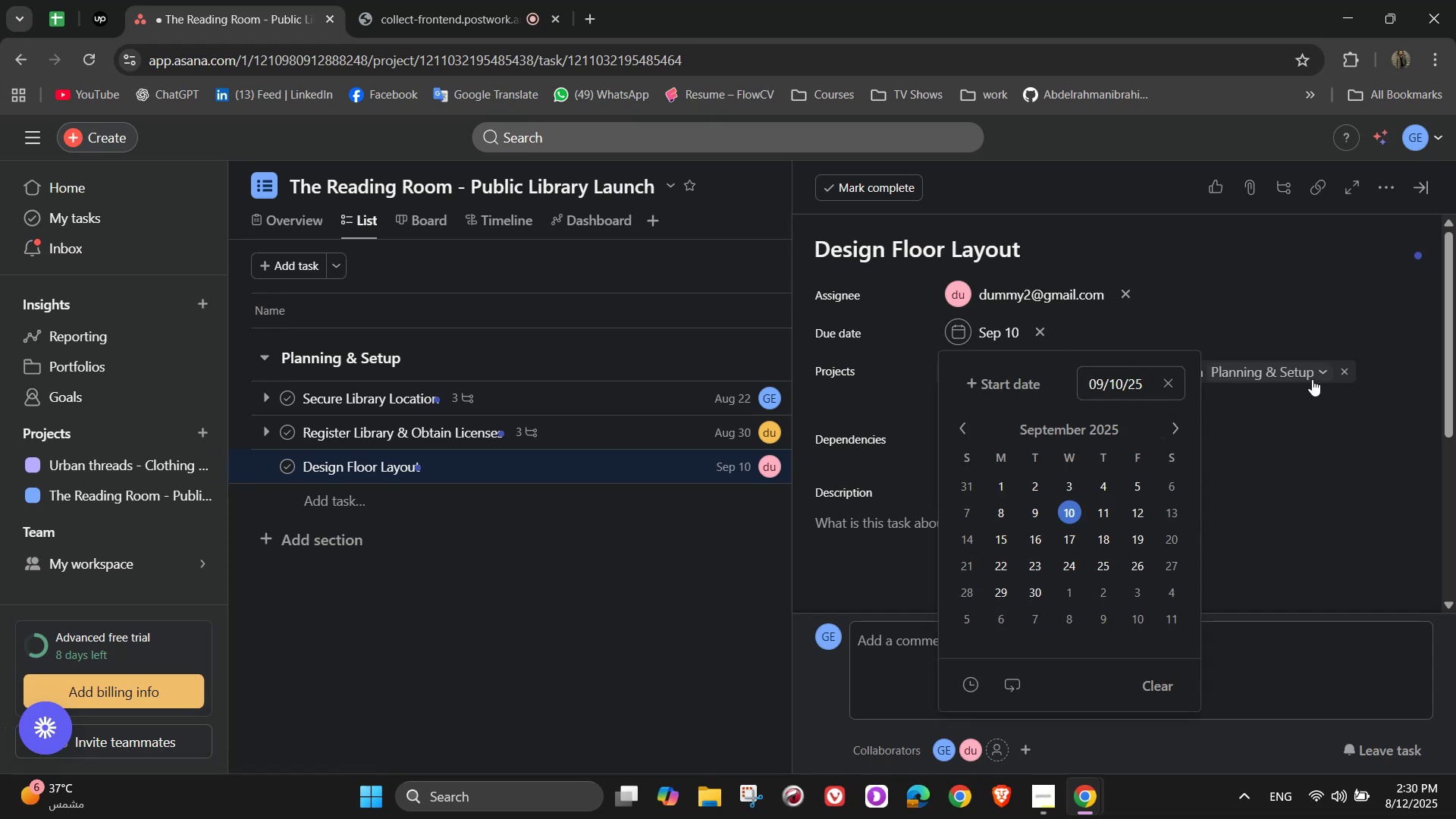 
double_click([1313, 428])
 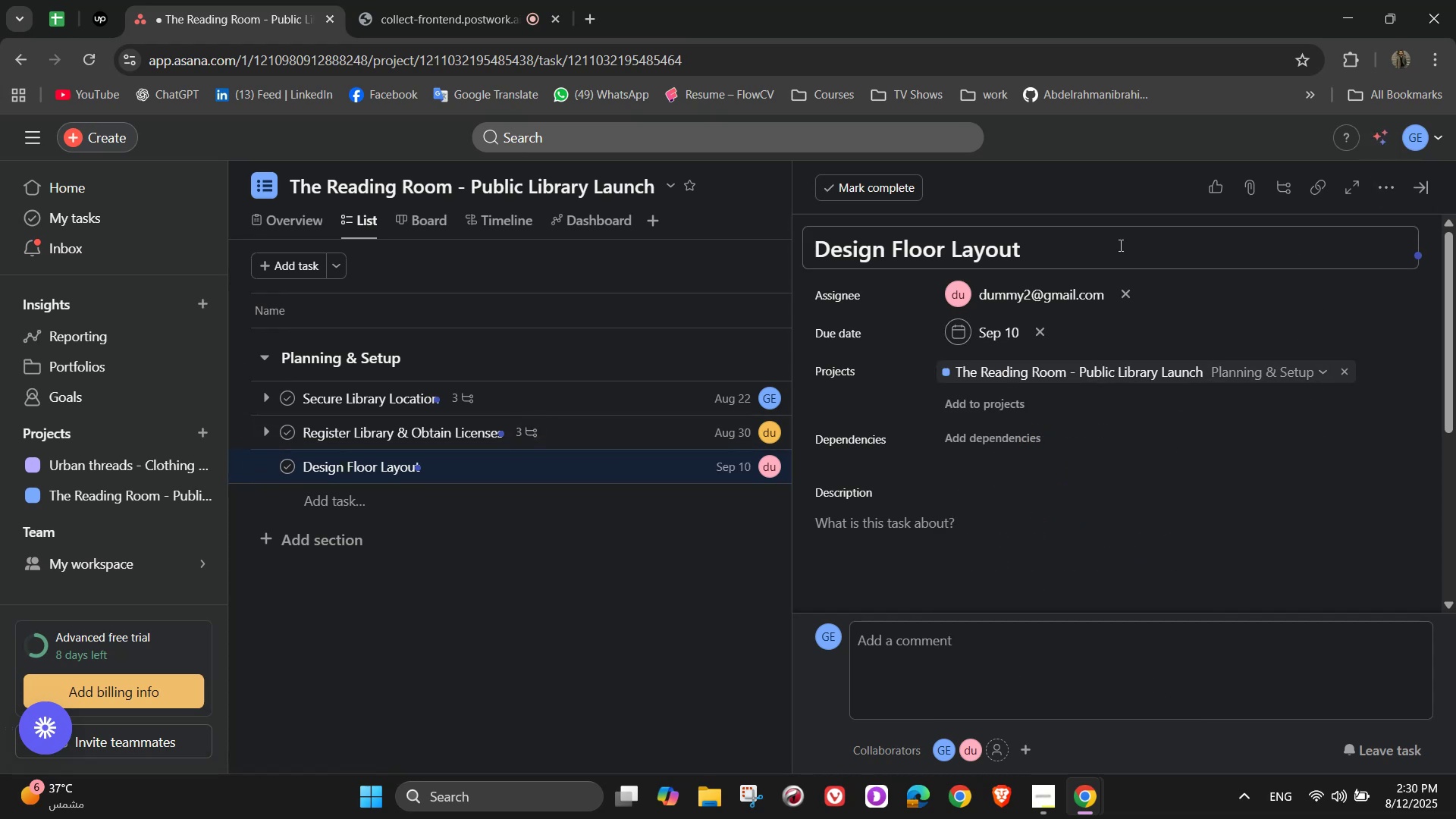 
wait(7.03)
 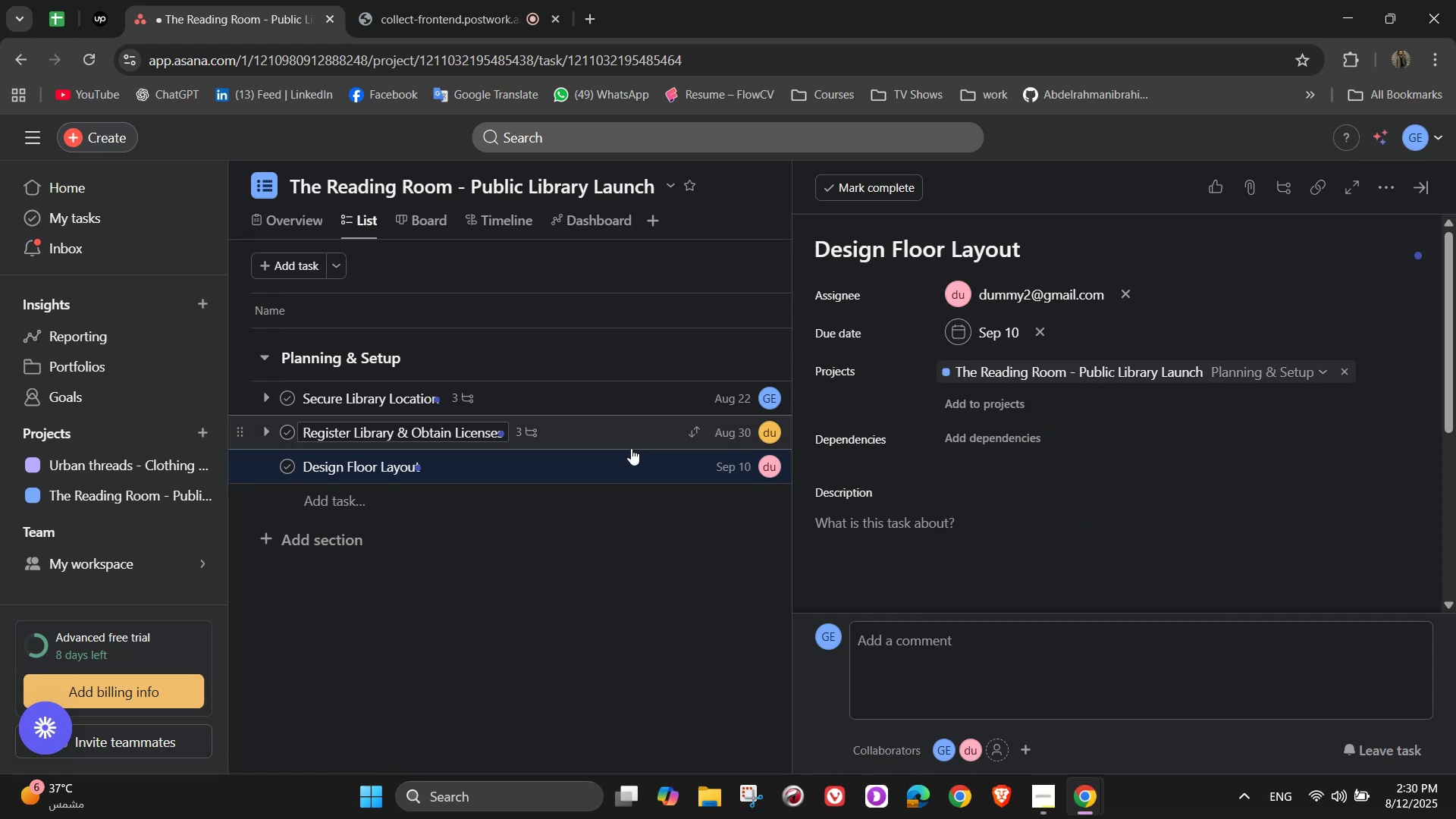 
left_click([1380, 183])
 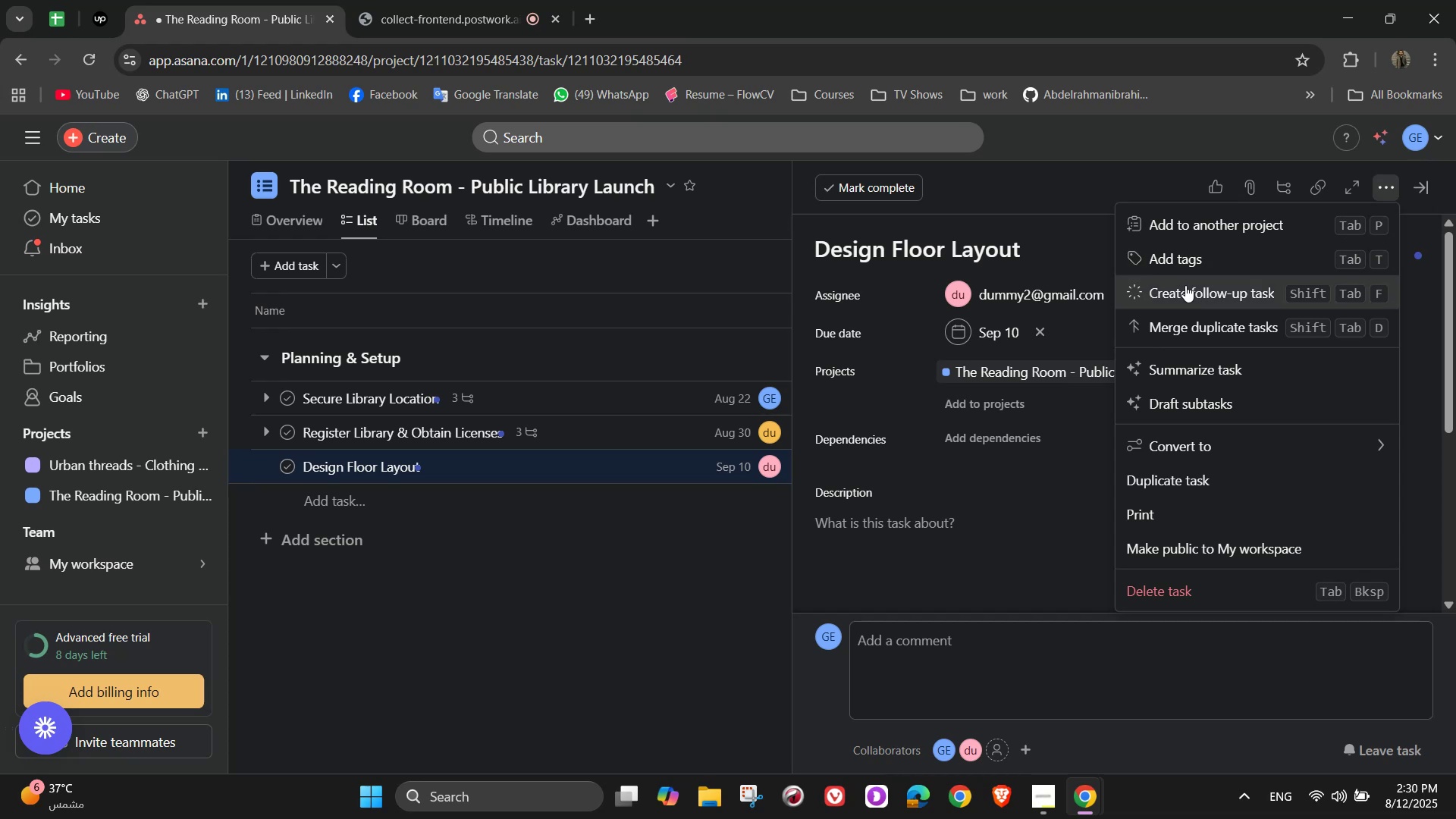 
left_click([1181, 268])
 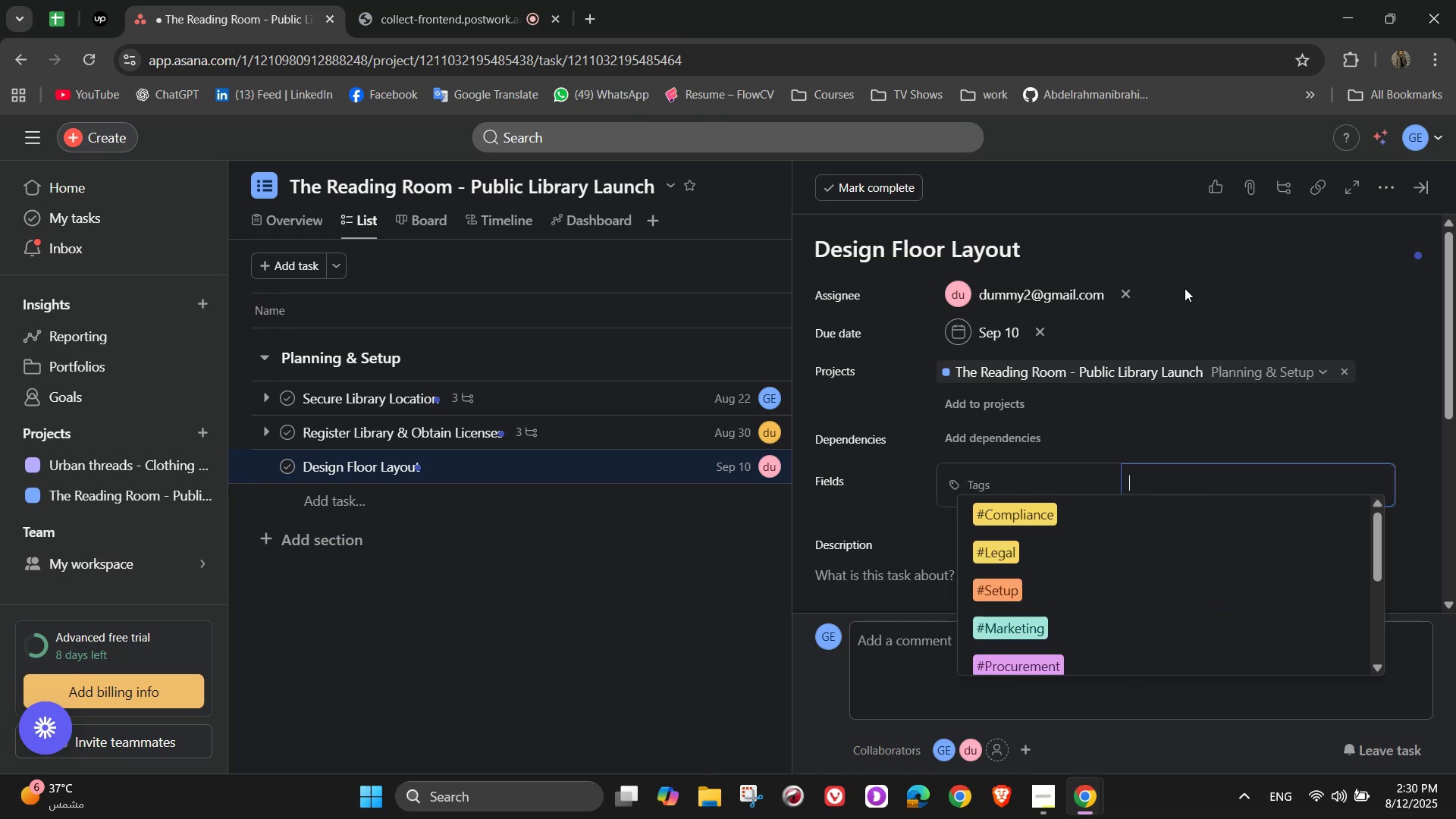 
key(Shift+ShiftLeft)
 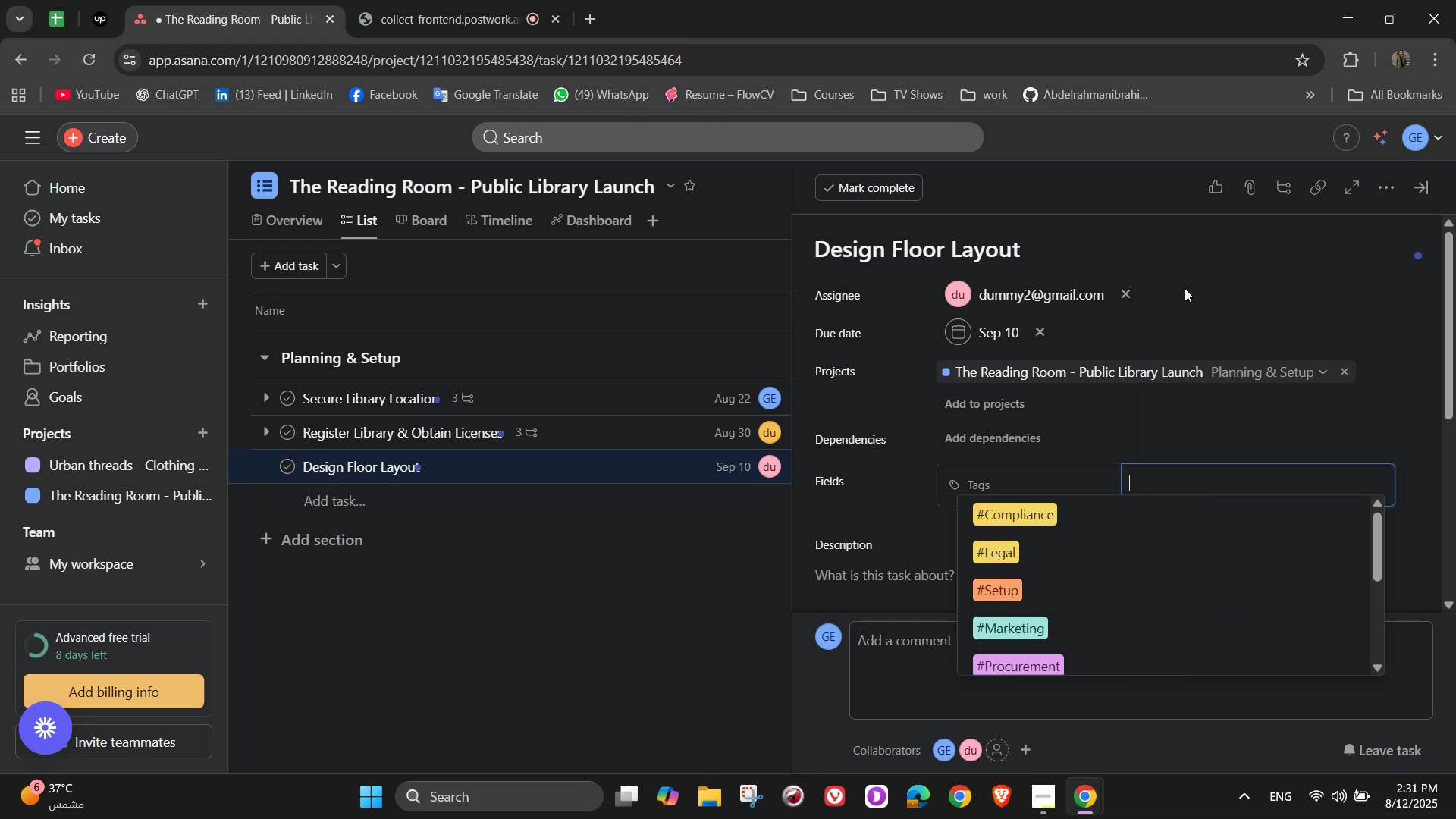 
key(Shift+D)
 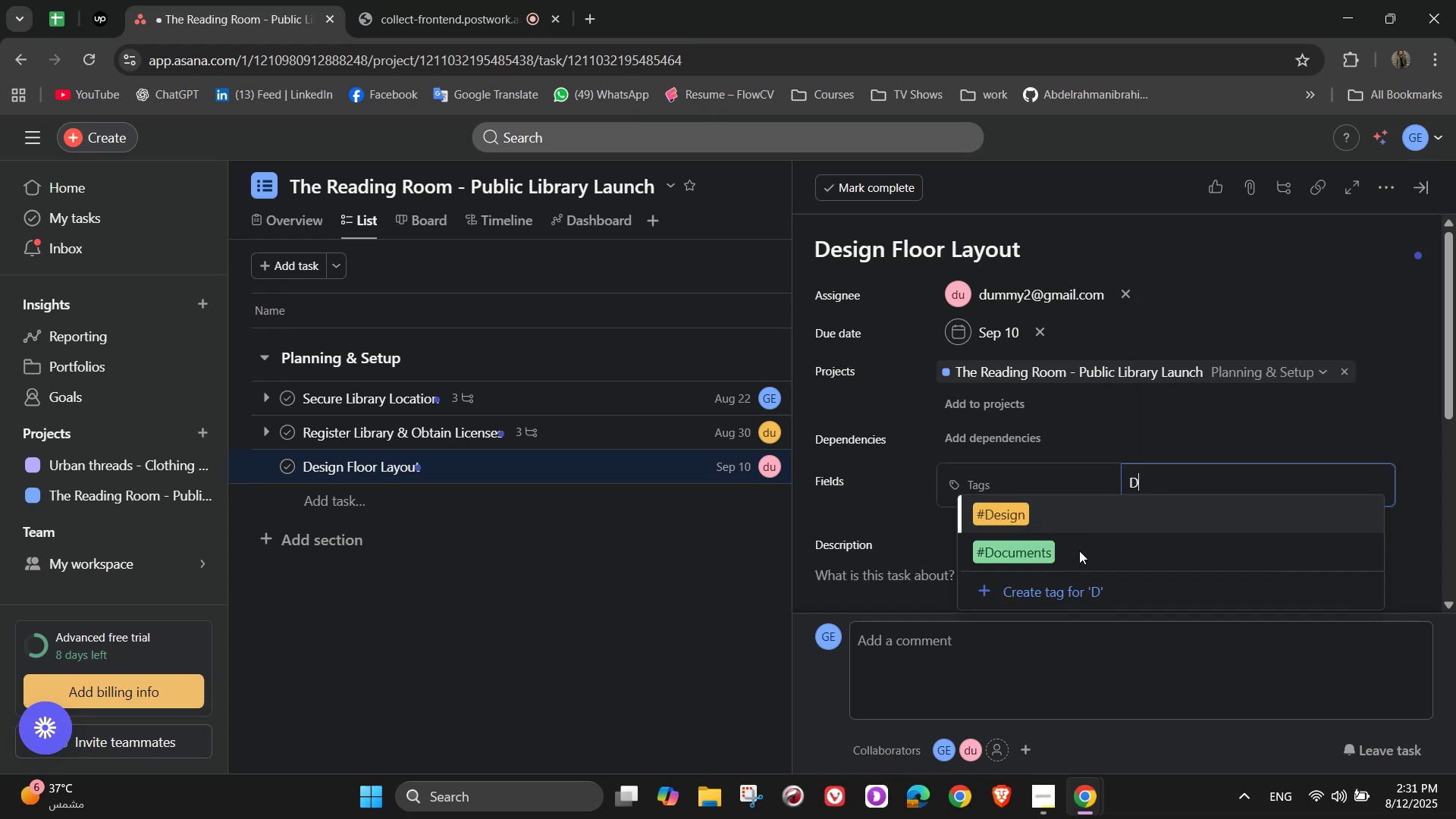 
left_click([1043, 513])
 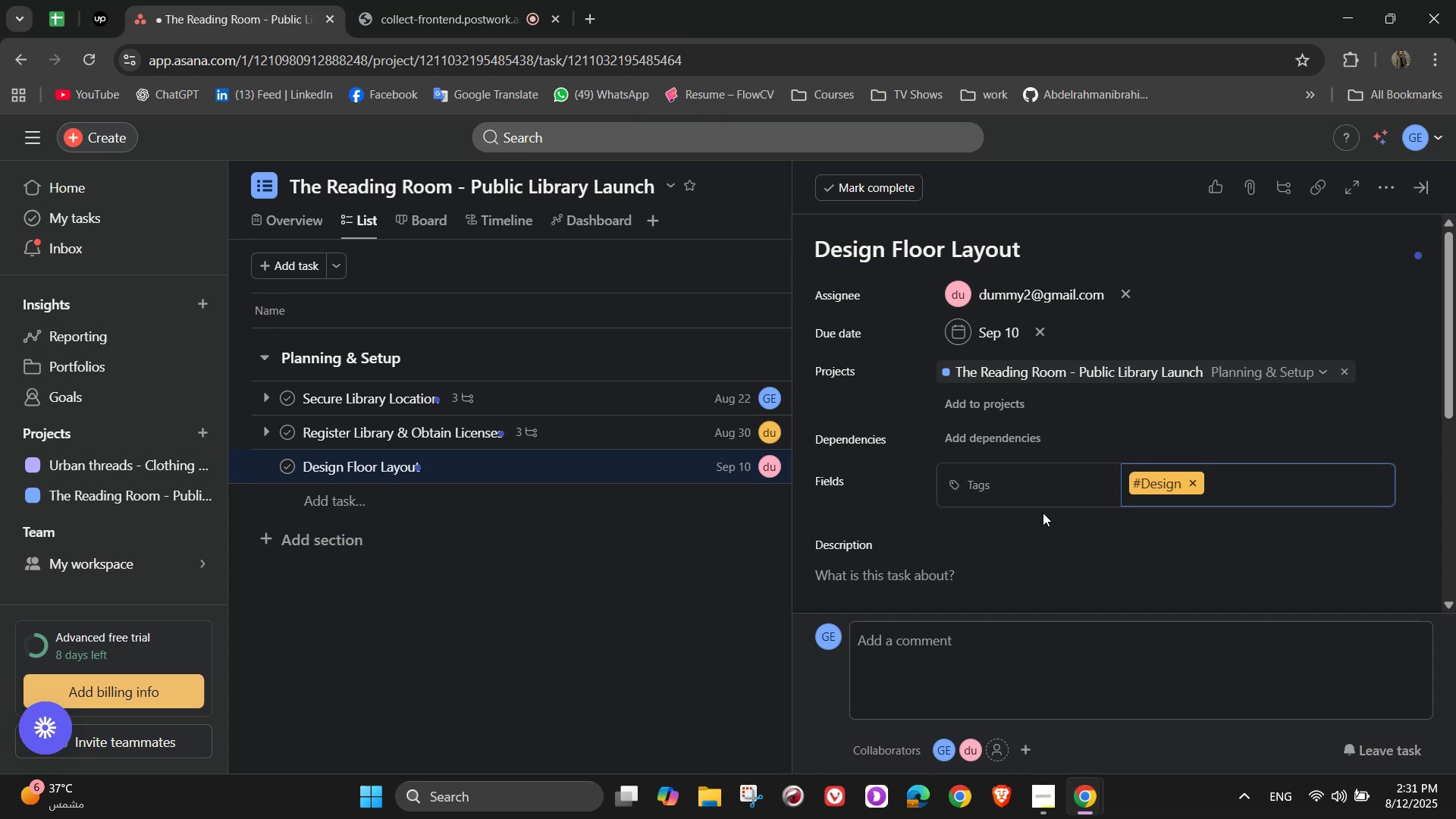 
wait(10.53)
 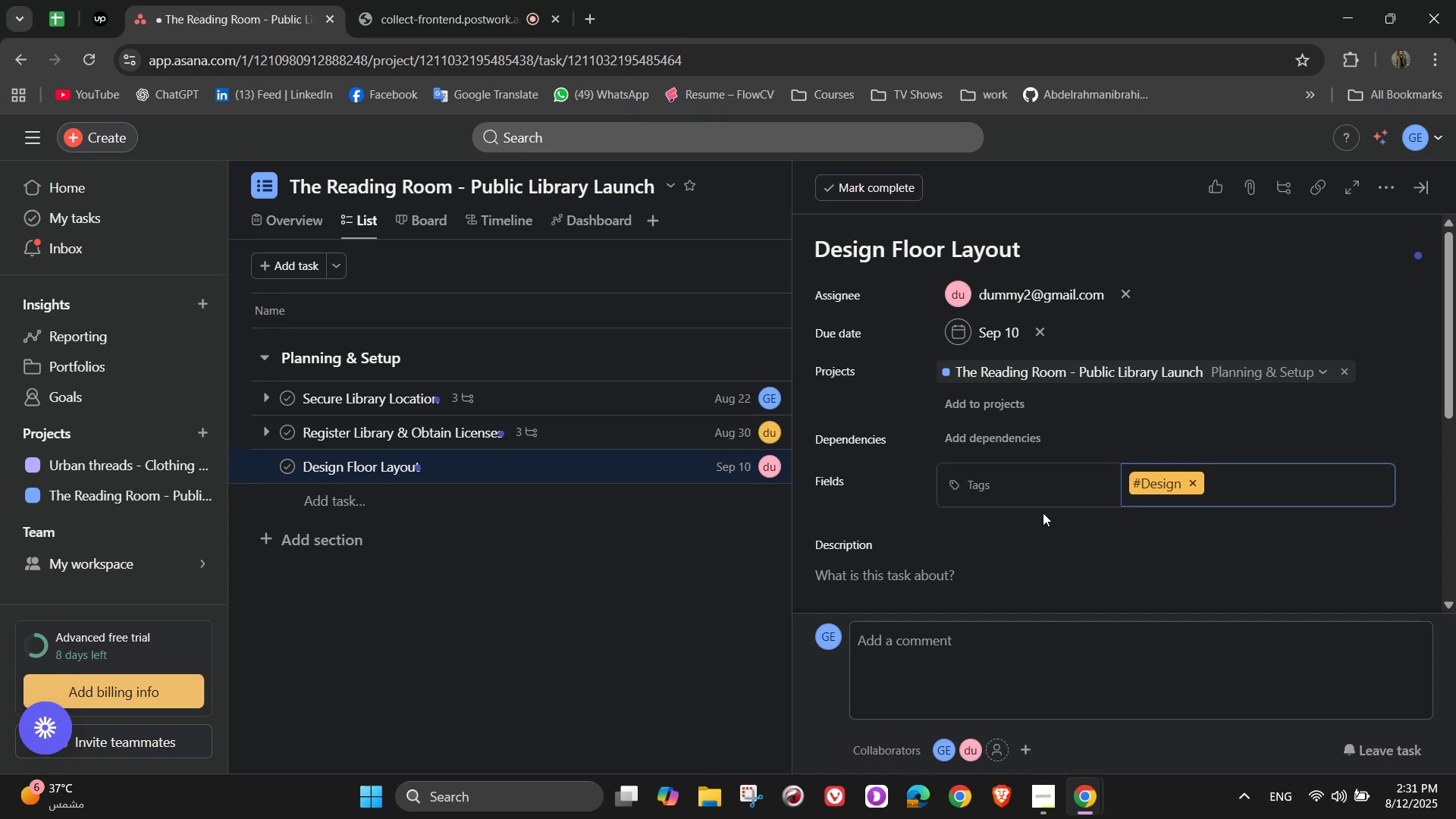 
left_click([1284, 438])
 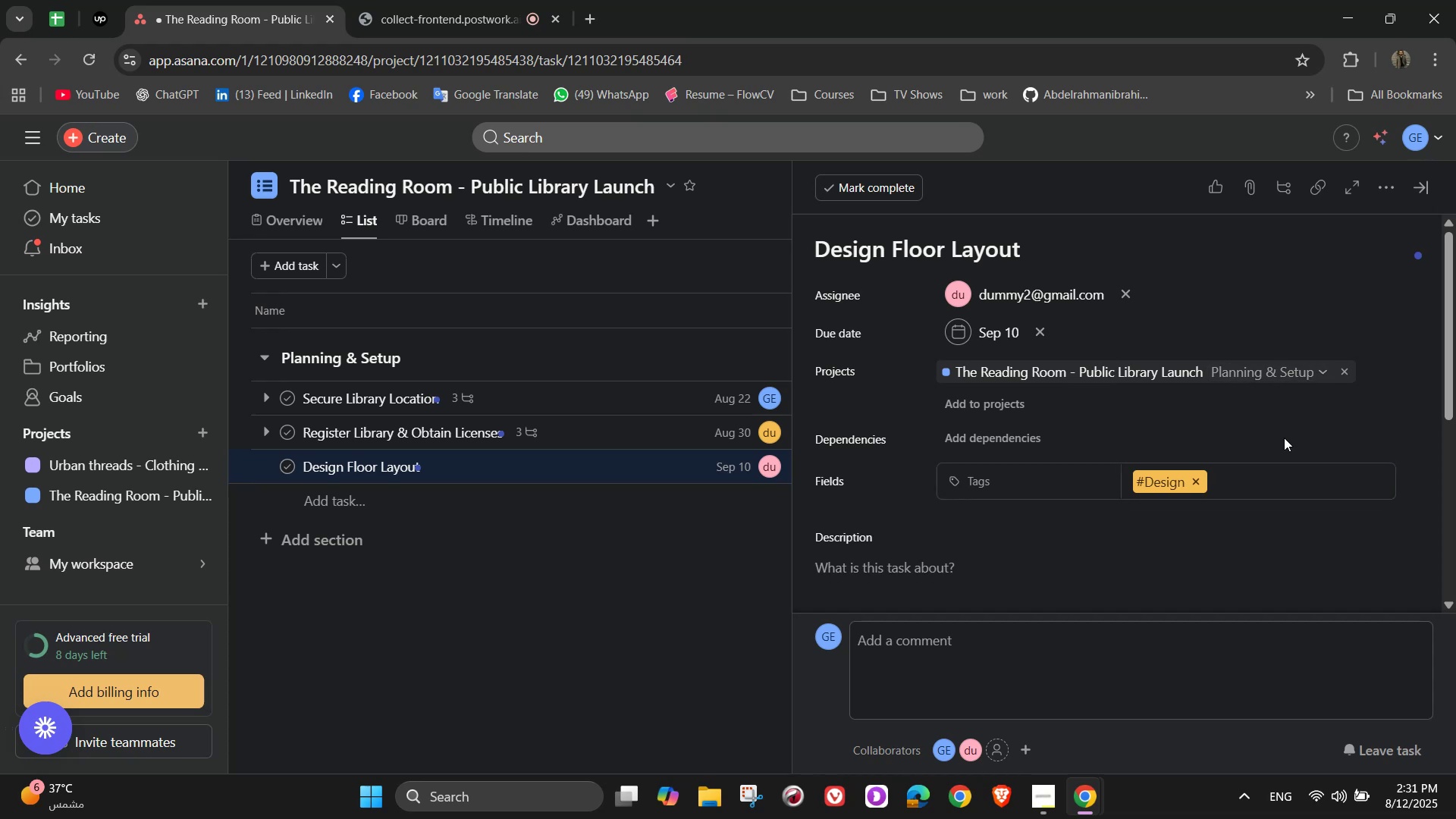 
scroll: coordinate [1283, 438], scroll_direction: down, amount: 1.0
 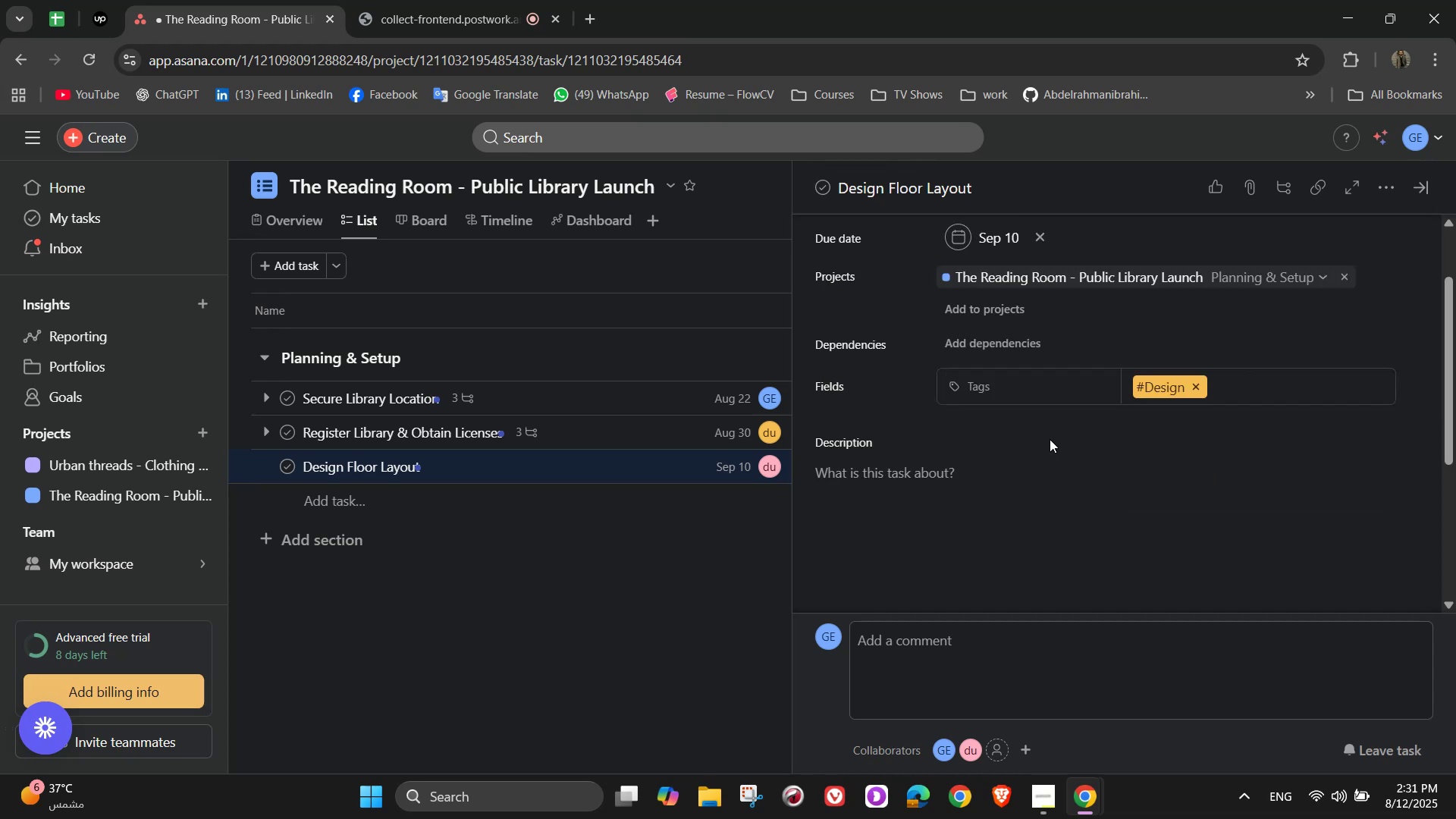 
left_click([1037, 494])
 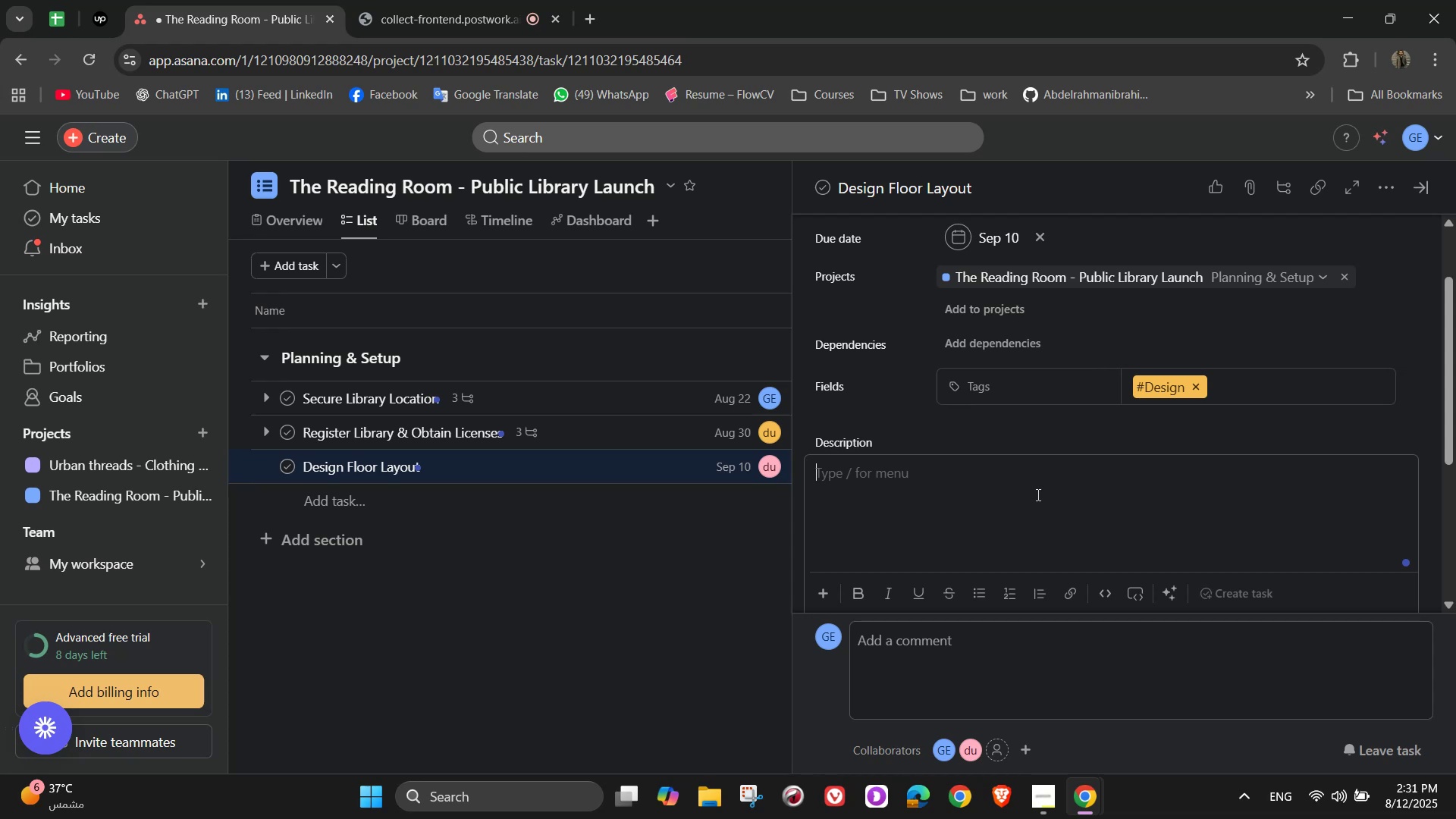 
wait(7.1)
 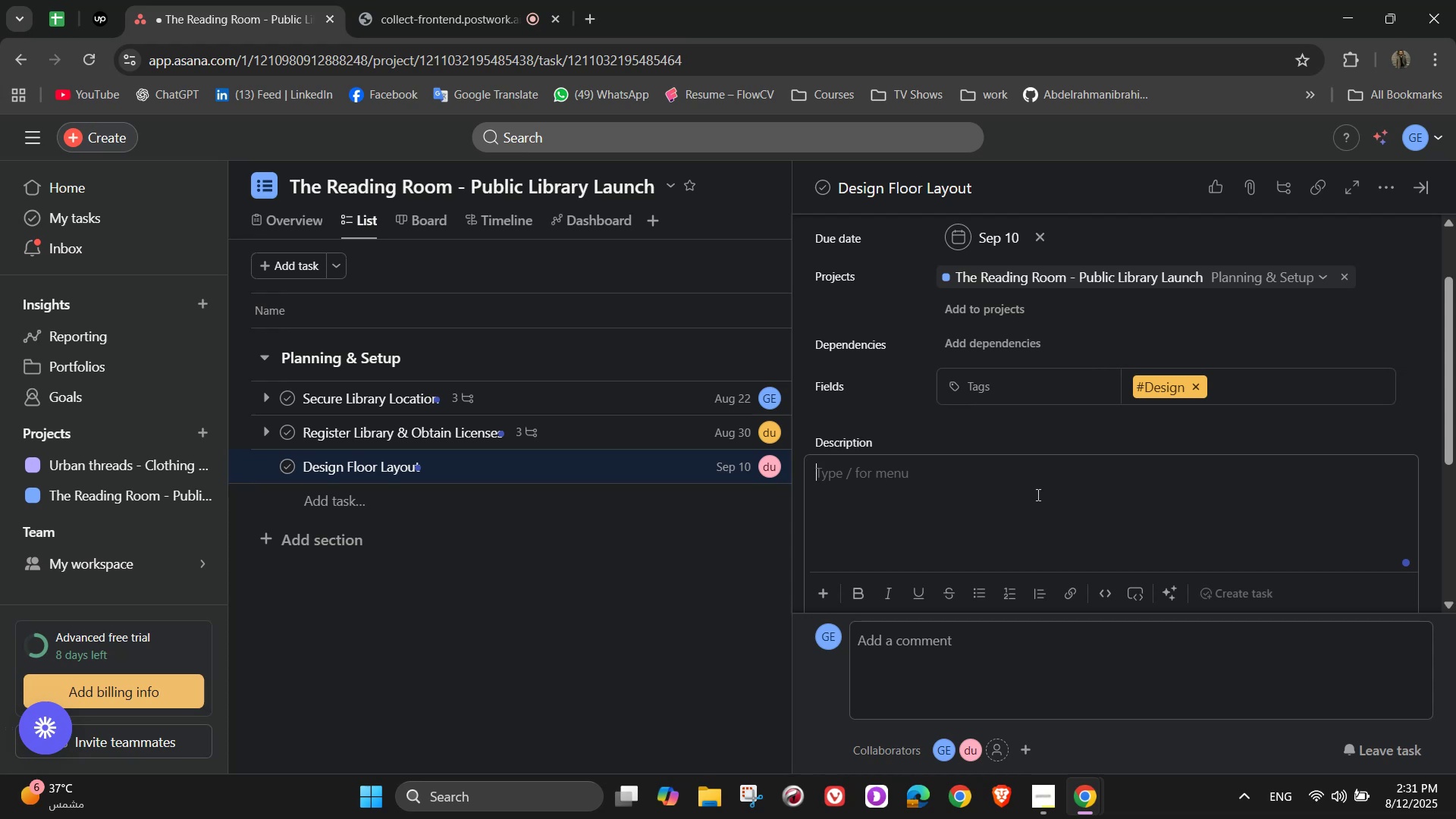 
type(Create a functional )
 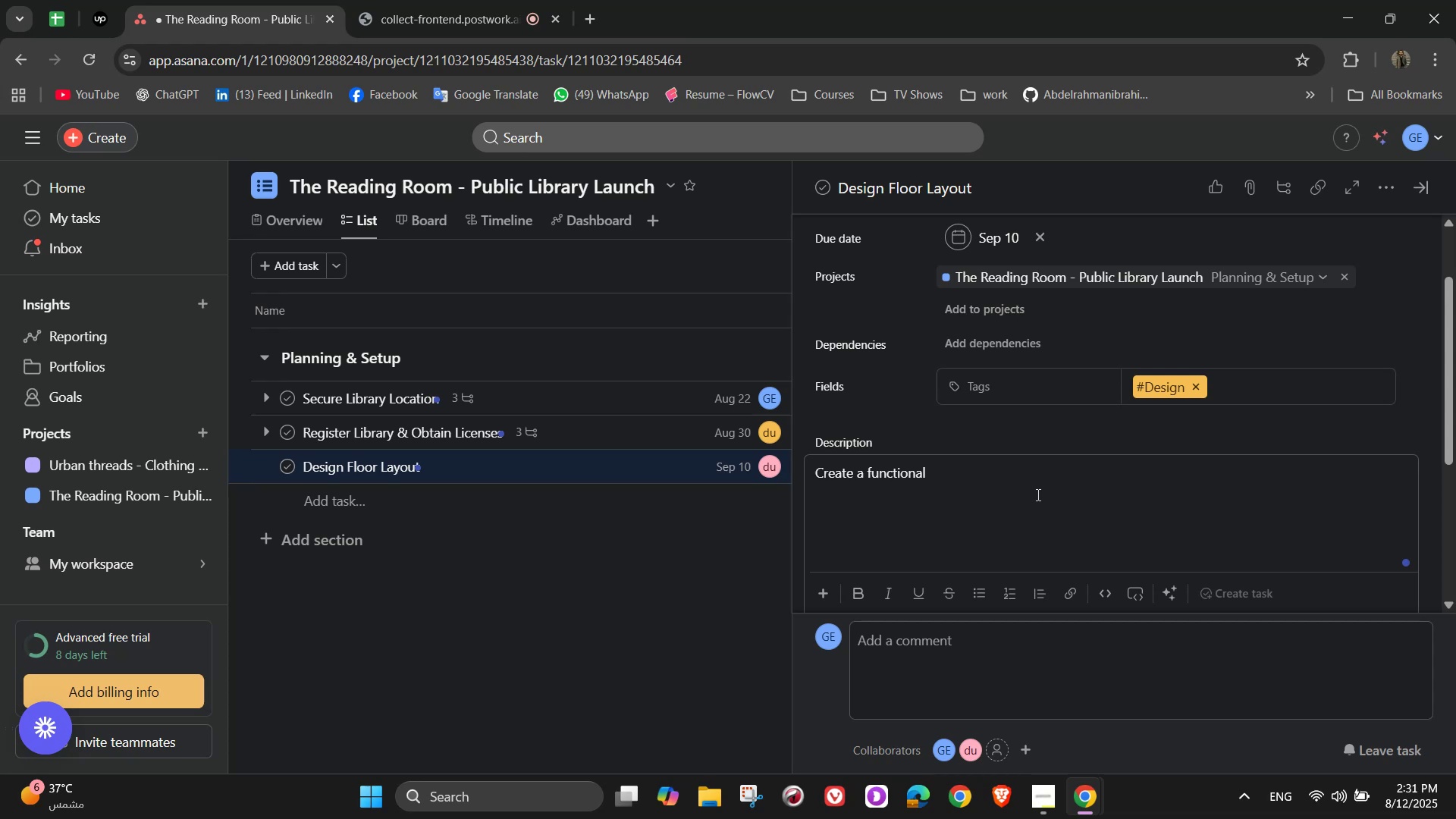 
wait(6.74)
 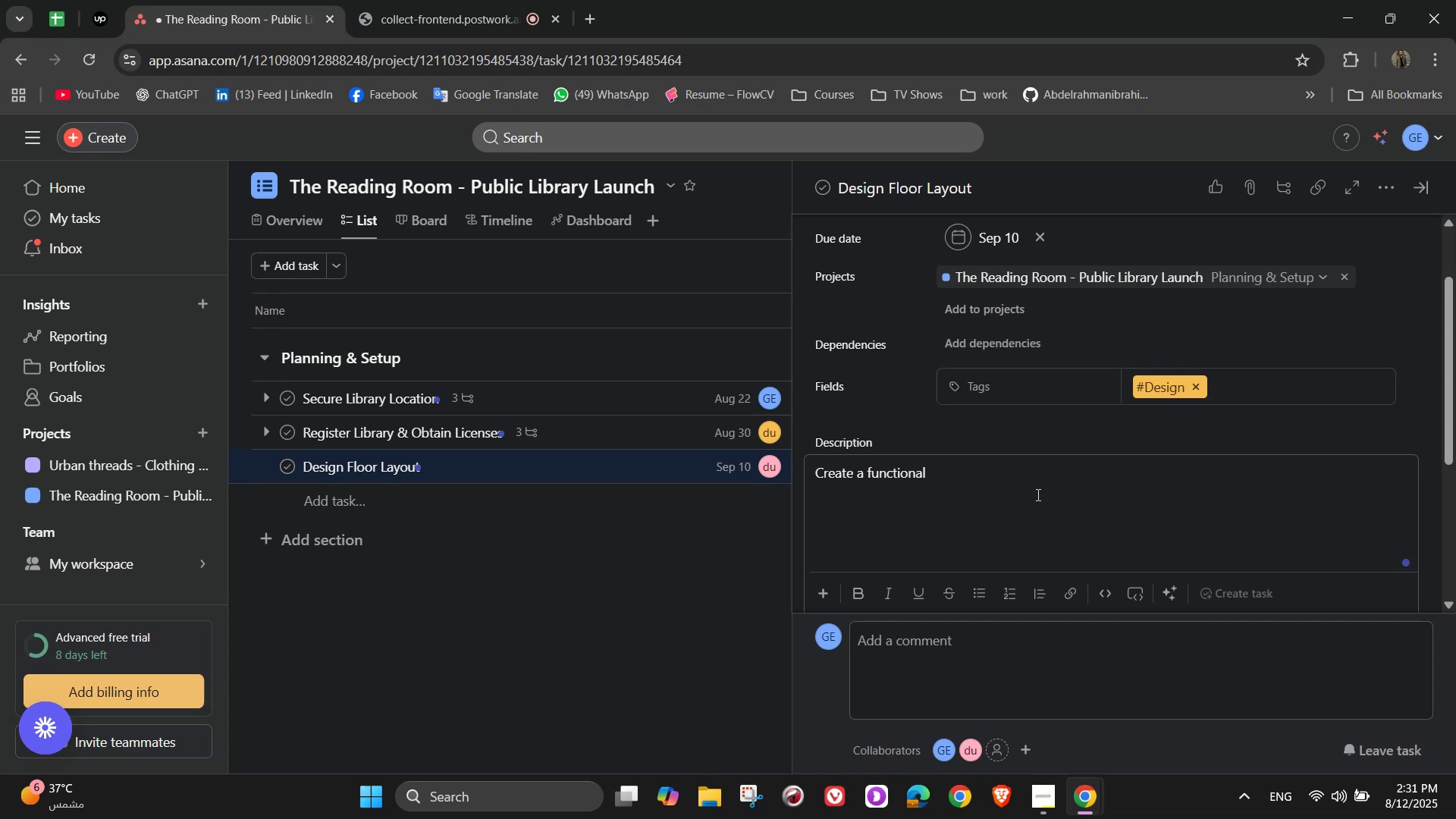 
type(and inving )
key(Backspace)
key(Backspace)
key(Backspace)
key(Backspace)
key(Backspace)
type(iting )
key(Backspace)
key(Backspace)
key(Backspace)
key(Backspace)
key(Backspace)
key(Backspace)
type(vin)
key(Backspace)
 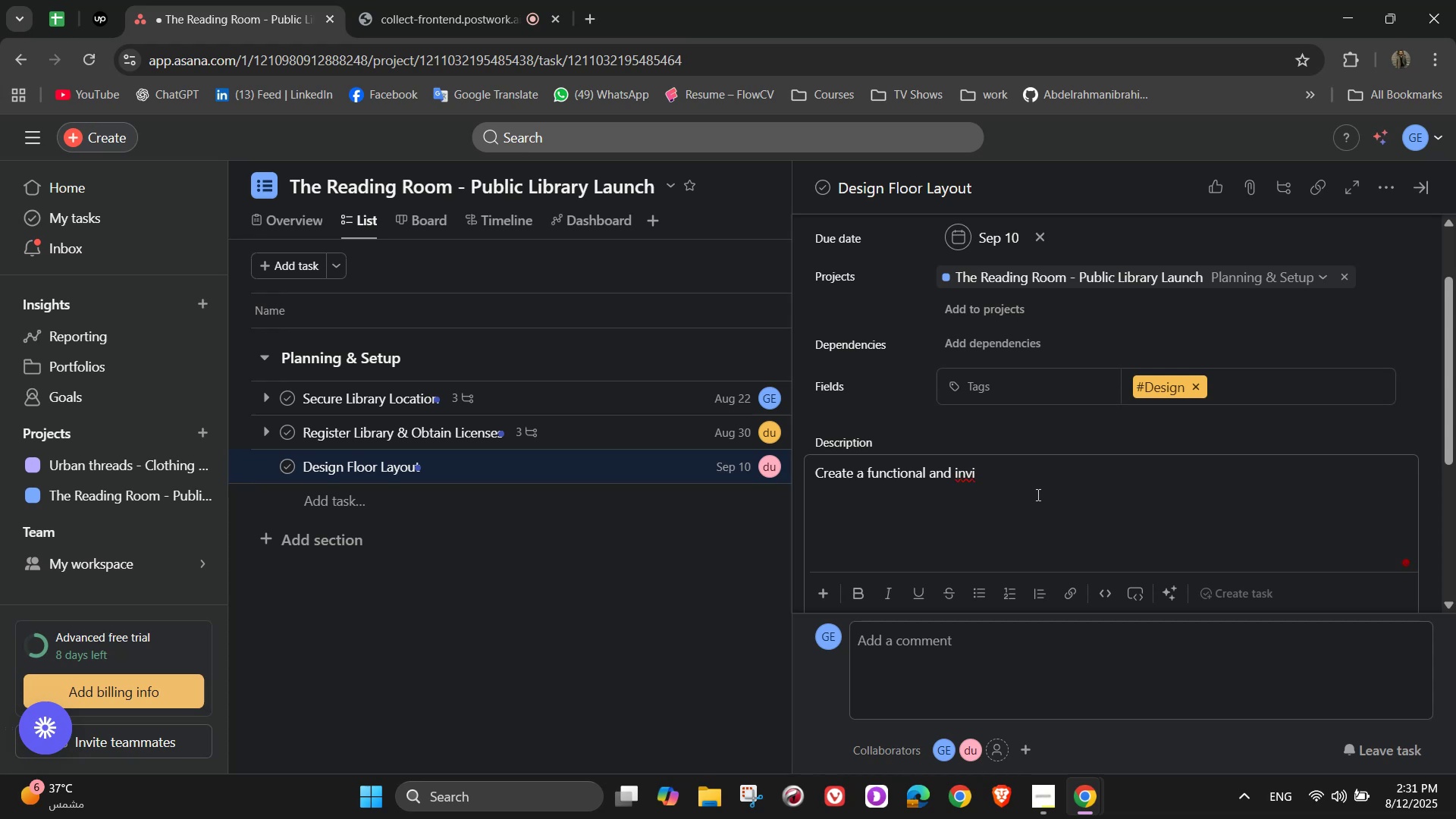 
type(ng )
key(Backspace)
key(Backspace)
key(Backspace)
key(Backspace)
type(iting space for reading )
key(Backspace)
type(, rea)
 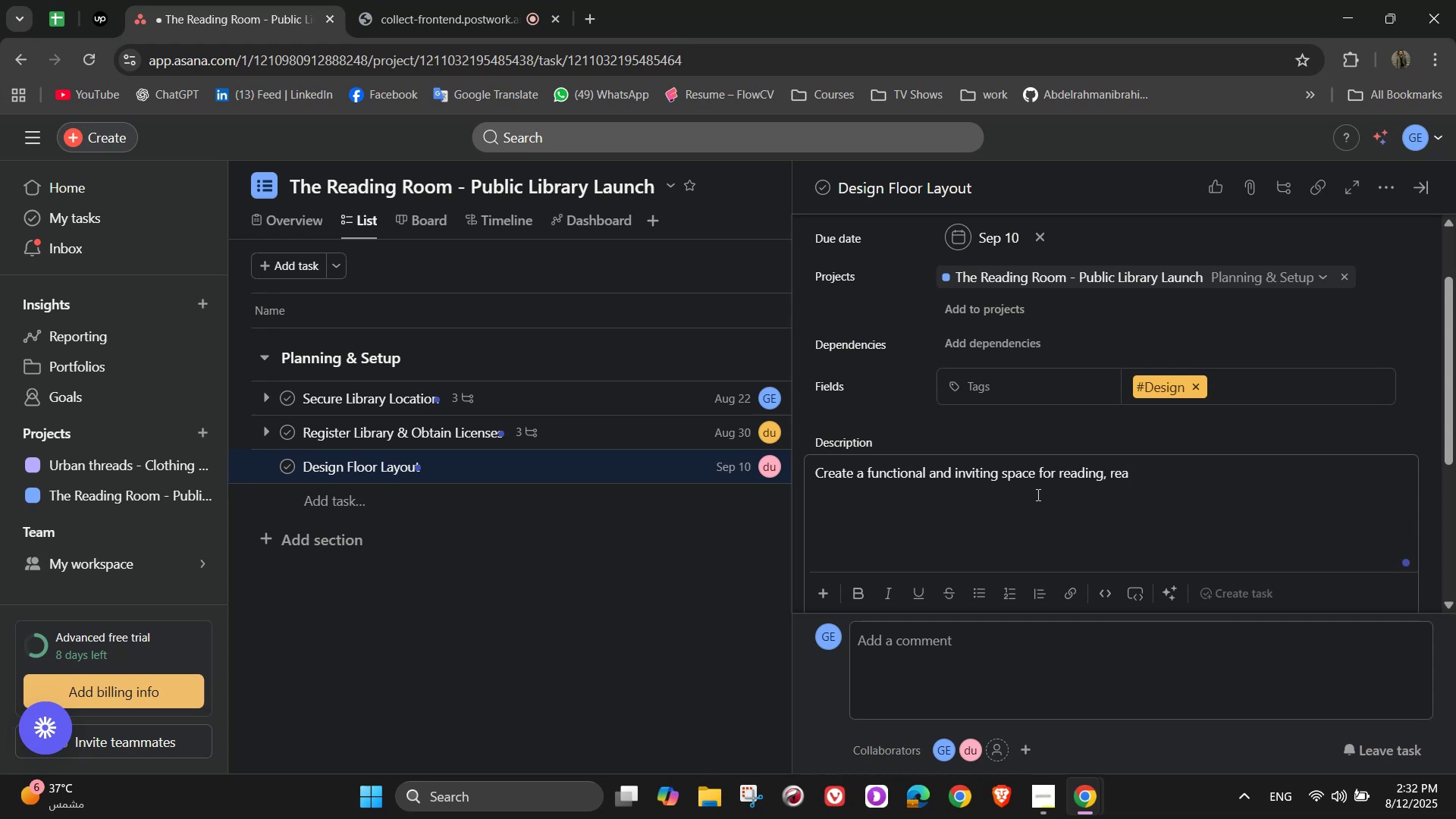 
key(Backspace)
type(searh )
key(Backspace)
type(, and events)
 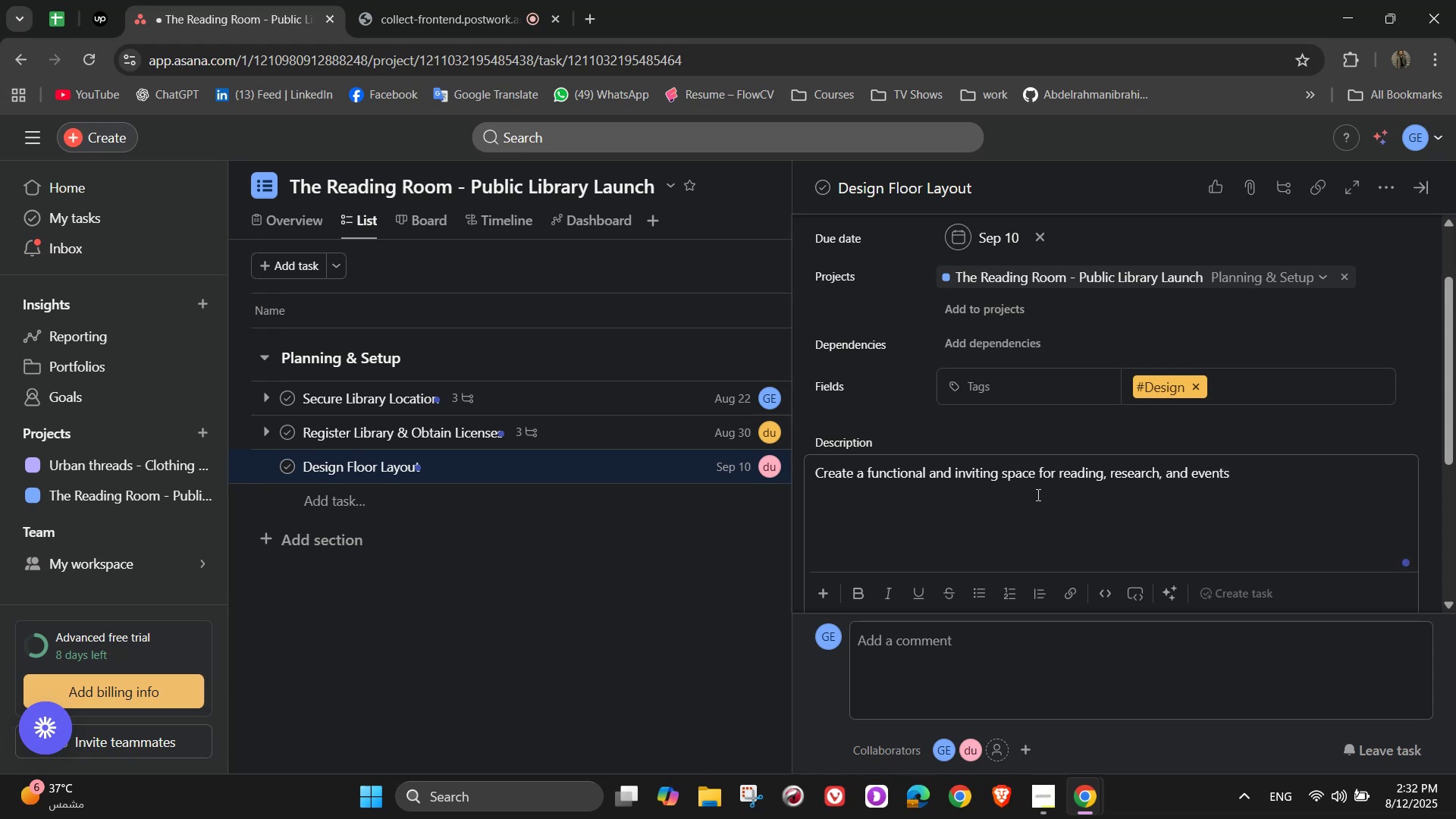 
left_click([1076, 443])
 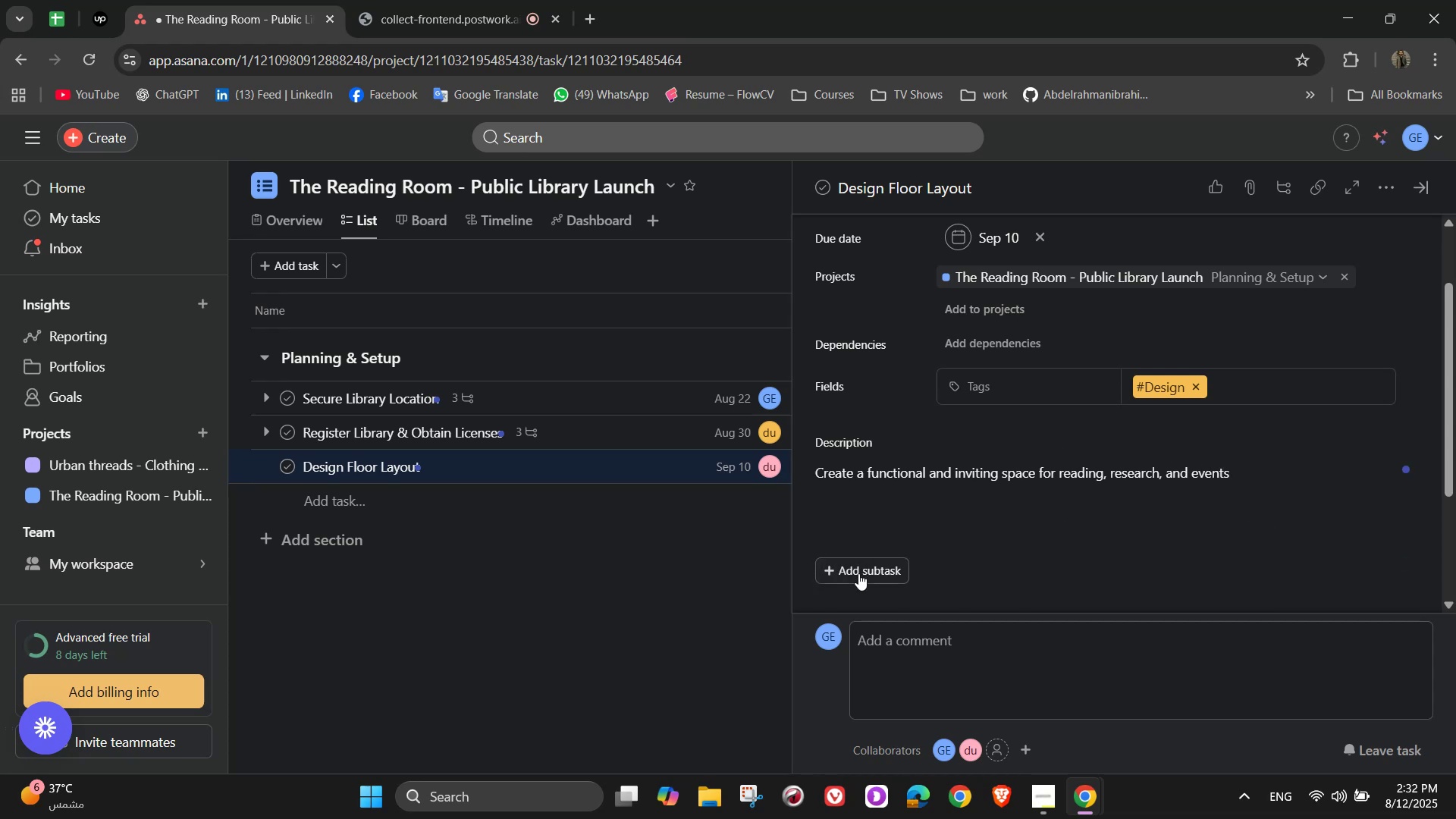 
left_click([858, 573])
 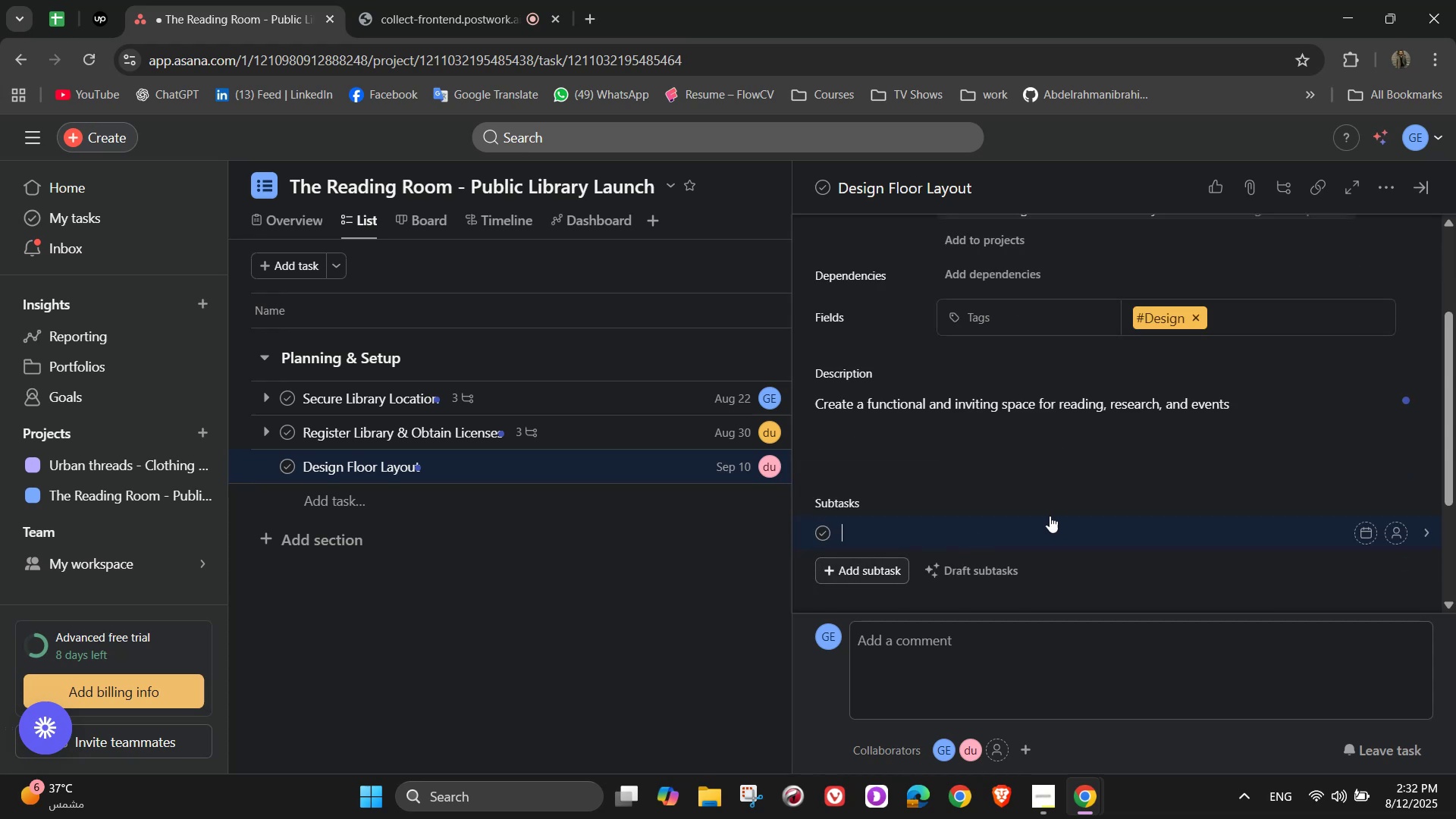 
scroll: coordinate [1094, 503], scroll_direction: down, amount: 1.0
 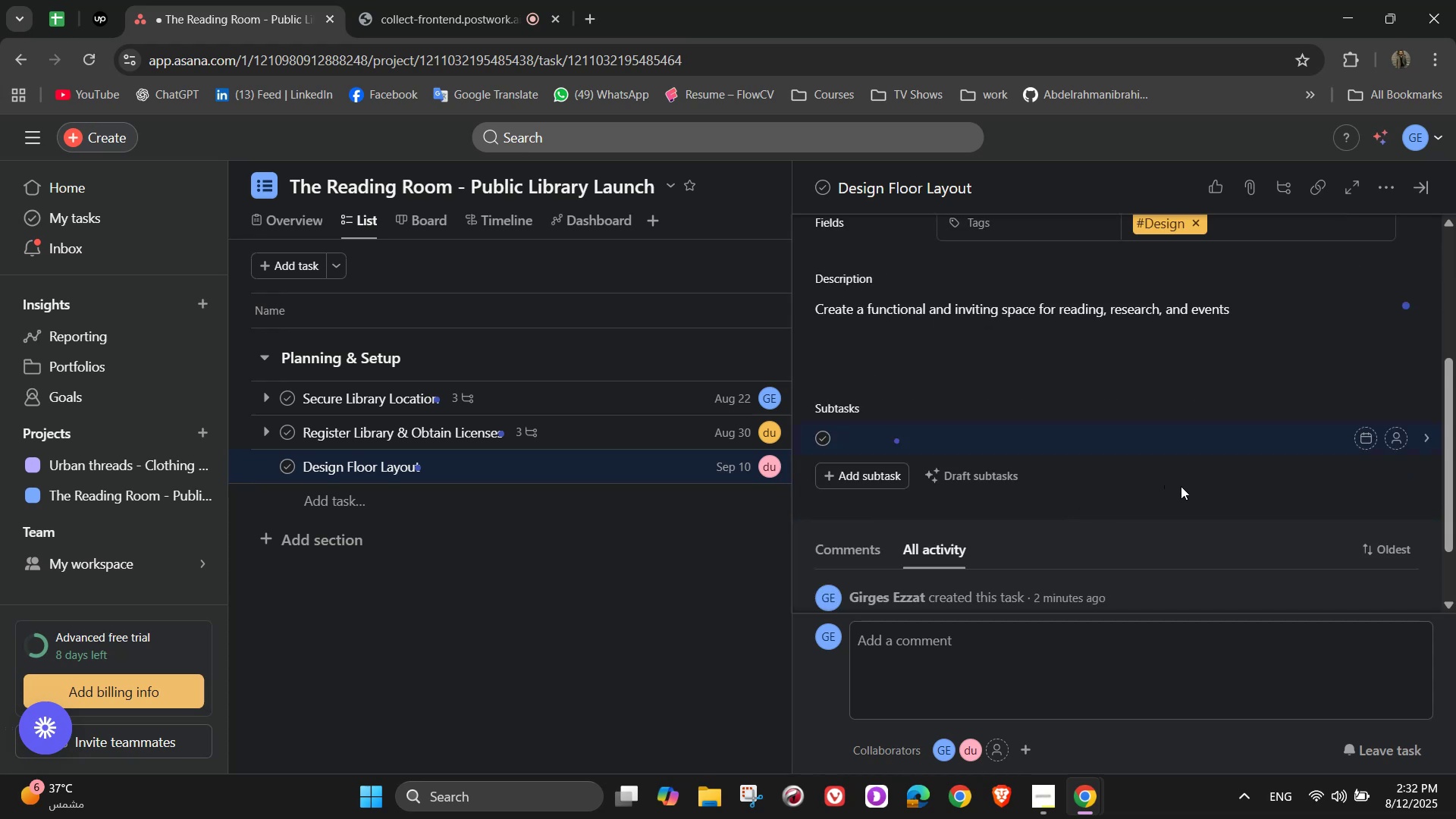 
type(Plan rea)
key(Backspace)
type(ading zones, computer)
 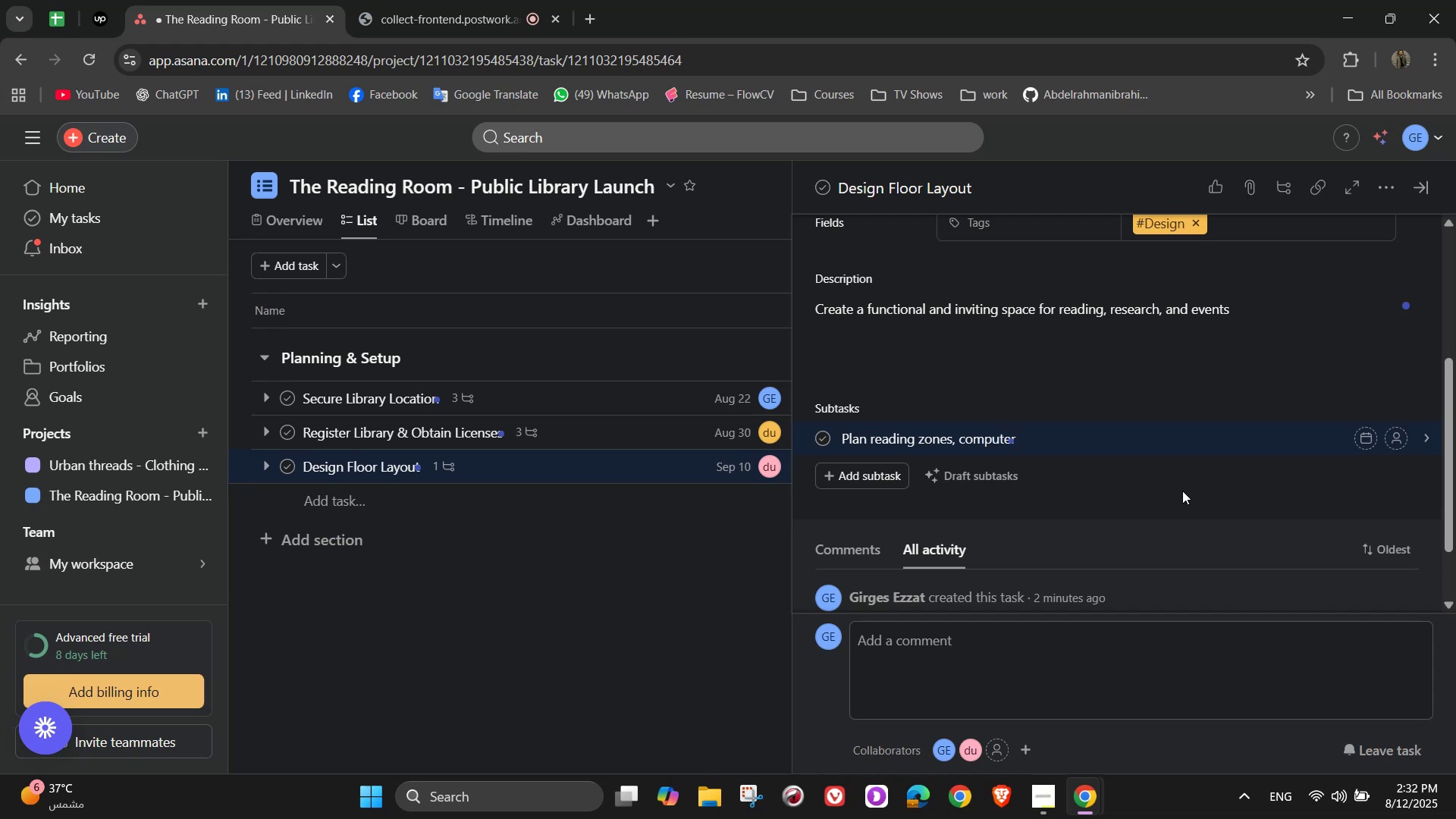 
type( stations, and childern's area)
 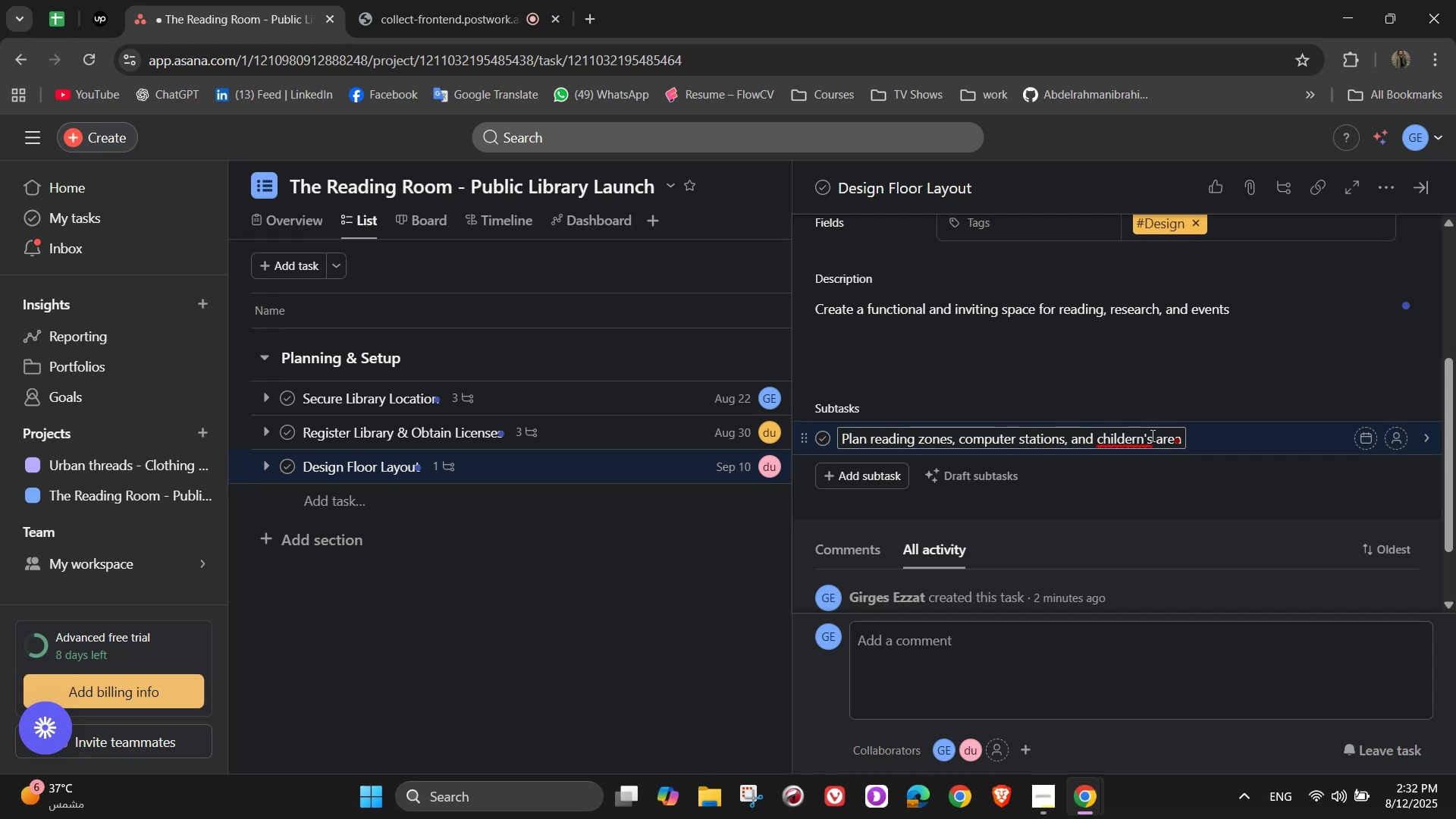 
left_click([1130, 460])
 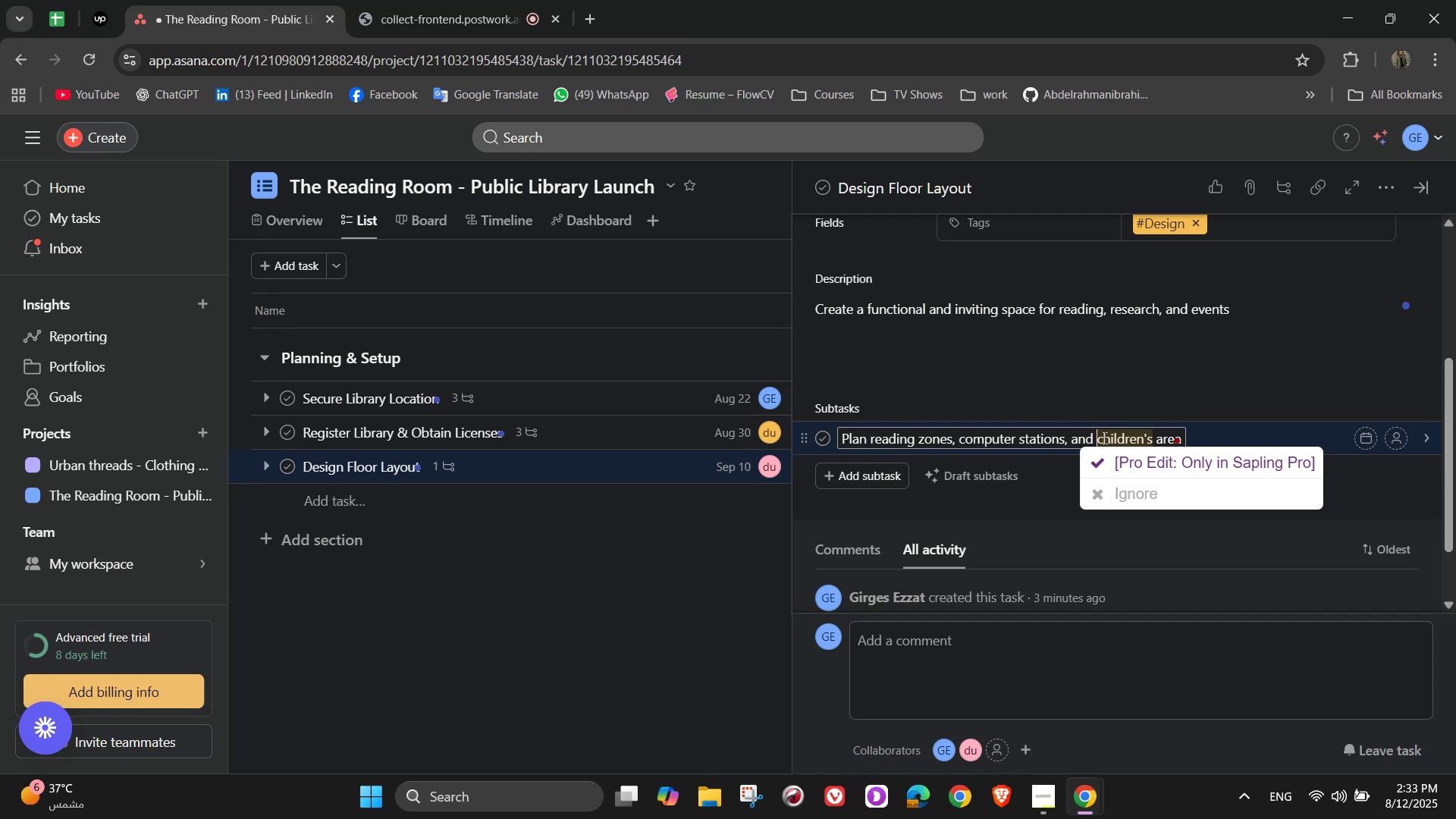 
wait(27.85)
 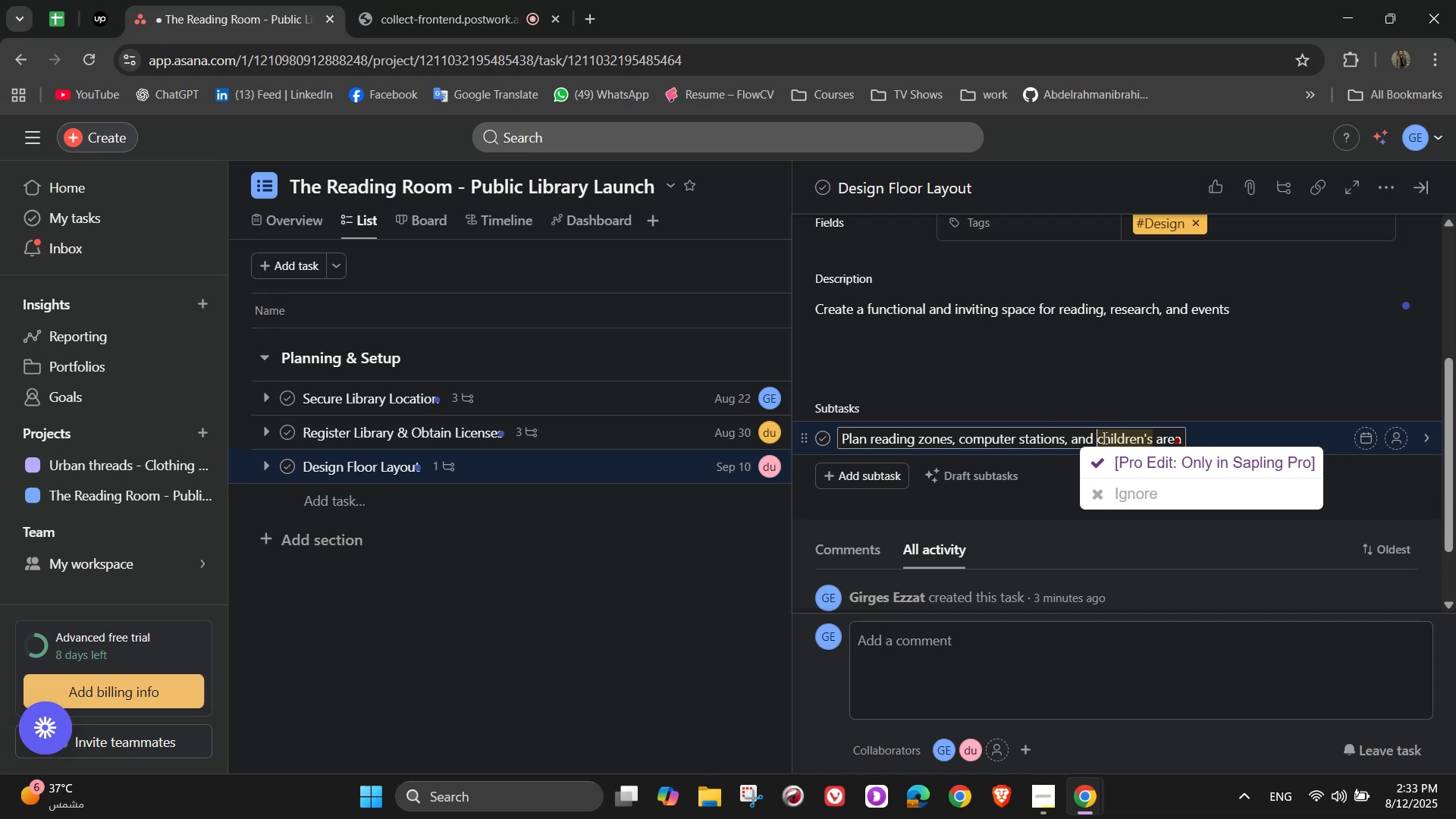 
left_click([1178, 440])
 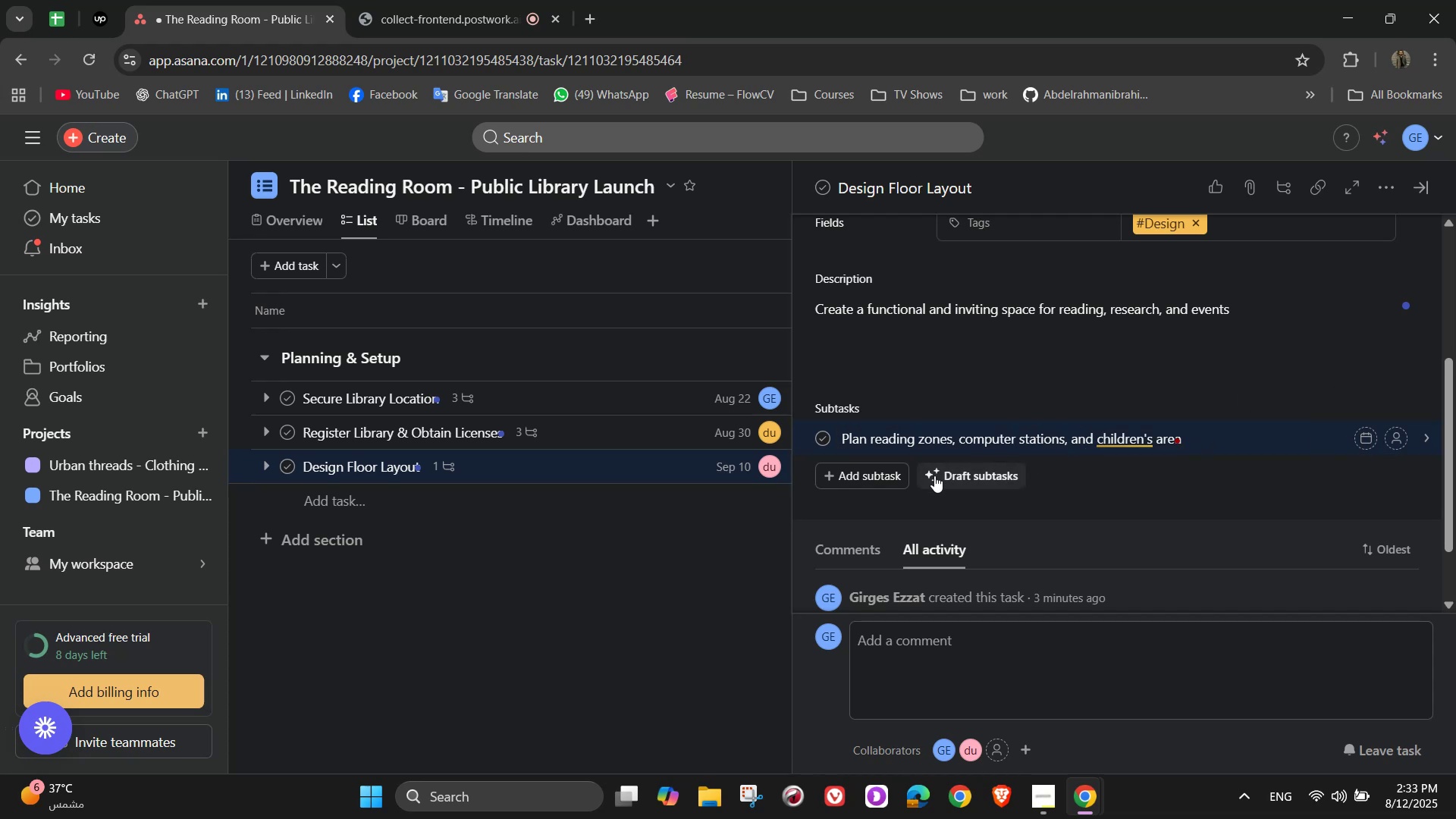 
left_click([886, 474])
 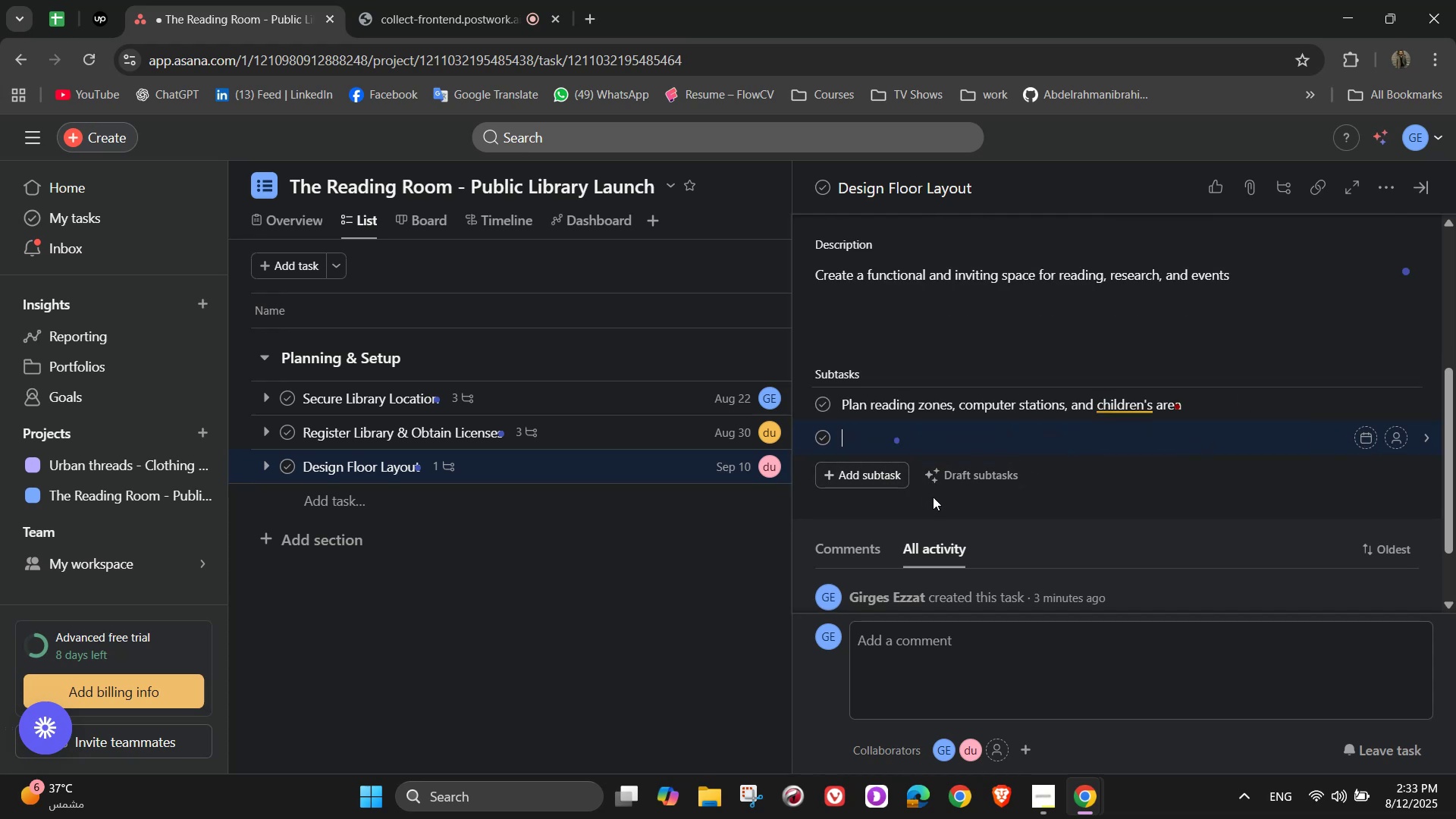 
type(Design circulate)
key(Backspace)
 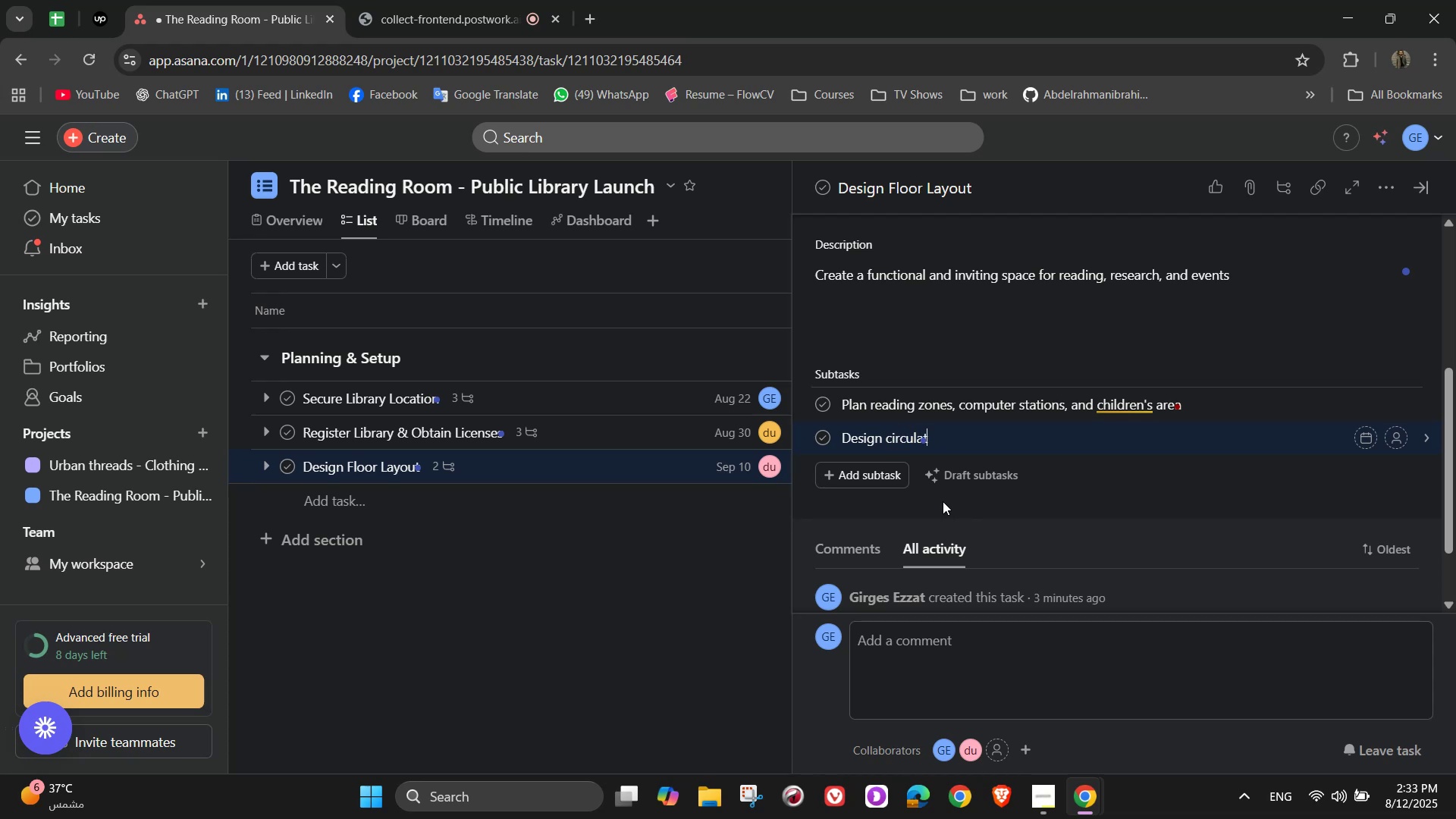 
type(ion desk and check )
key(Backspace)
type(out area)
 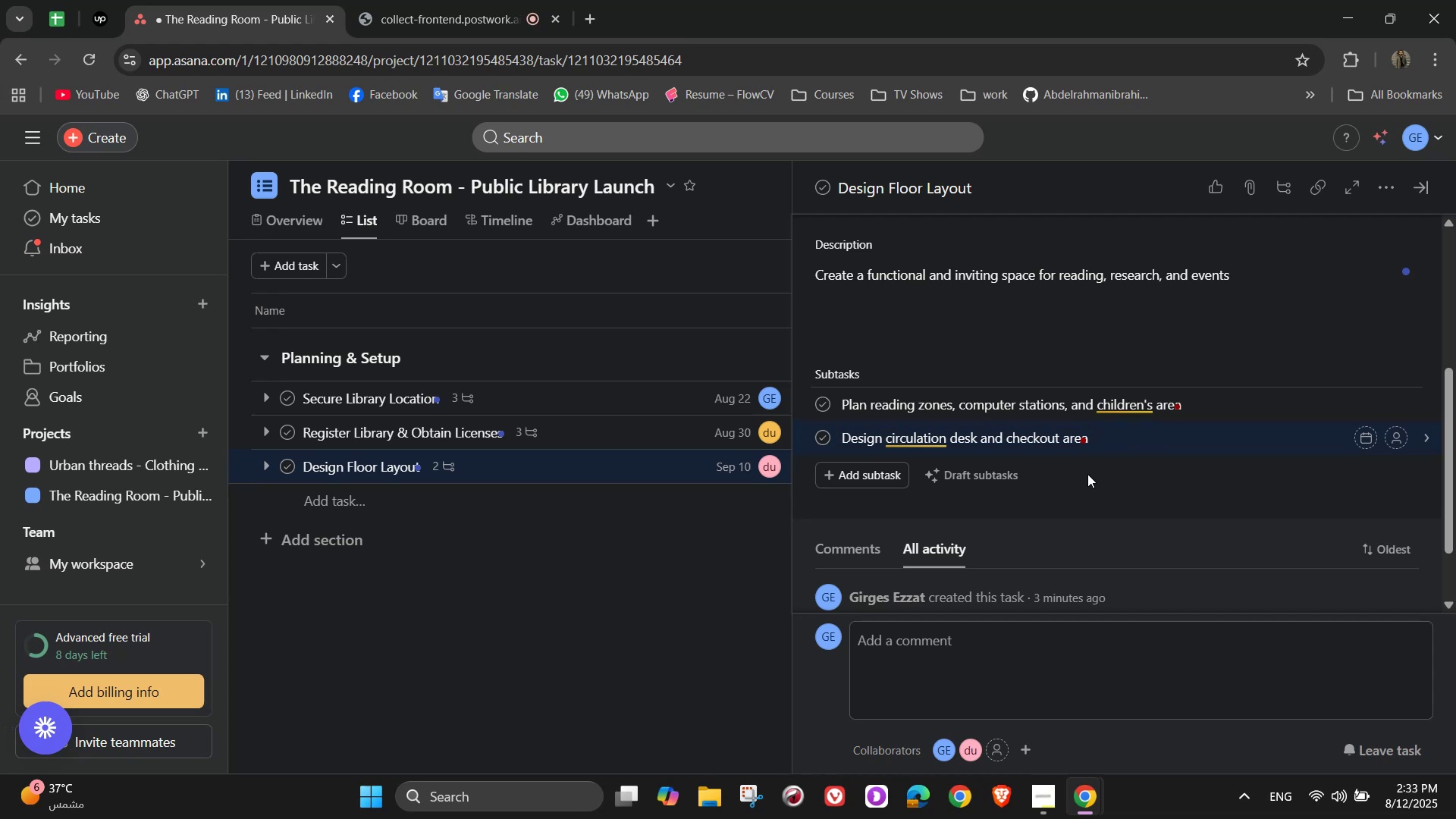 
wait(9.08)
 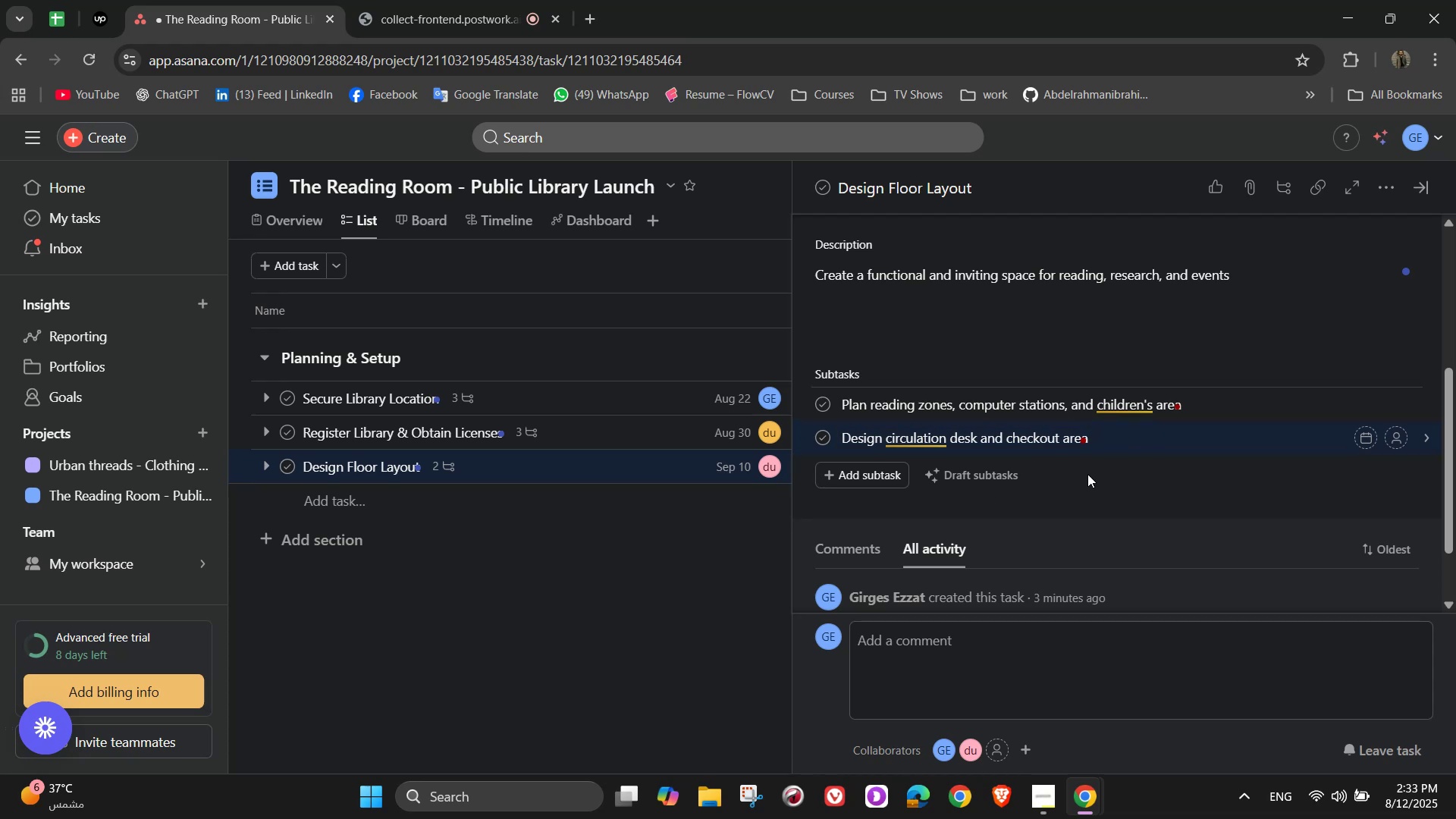 
key(Enter)
 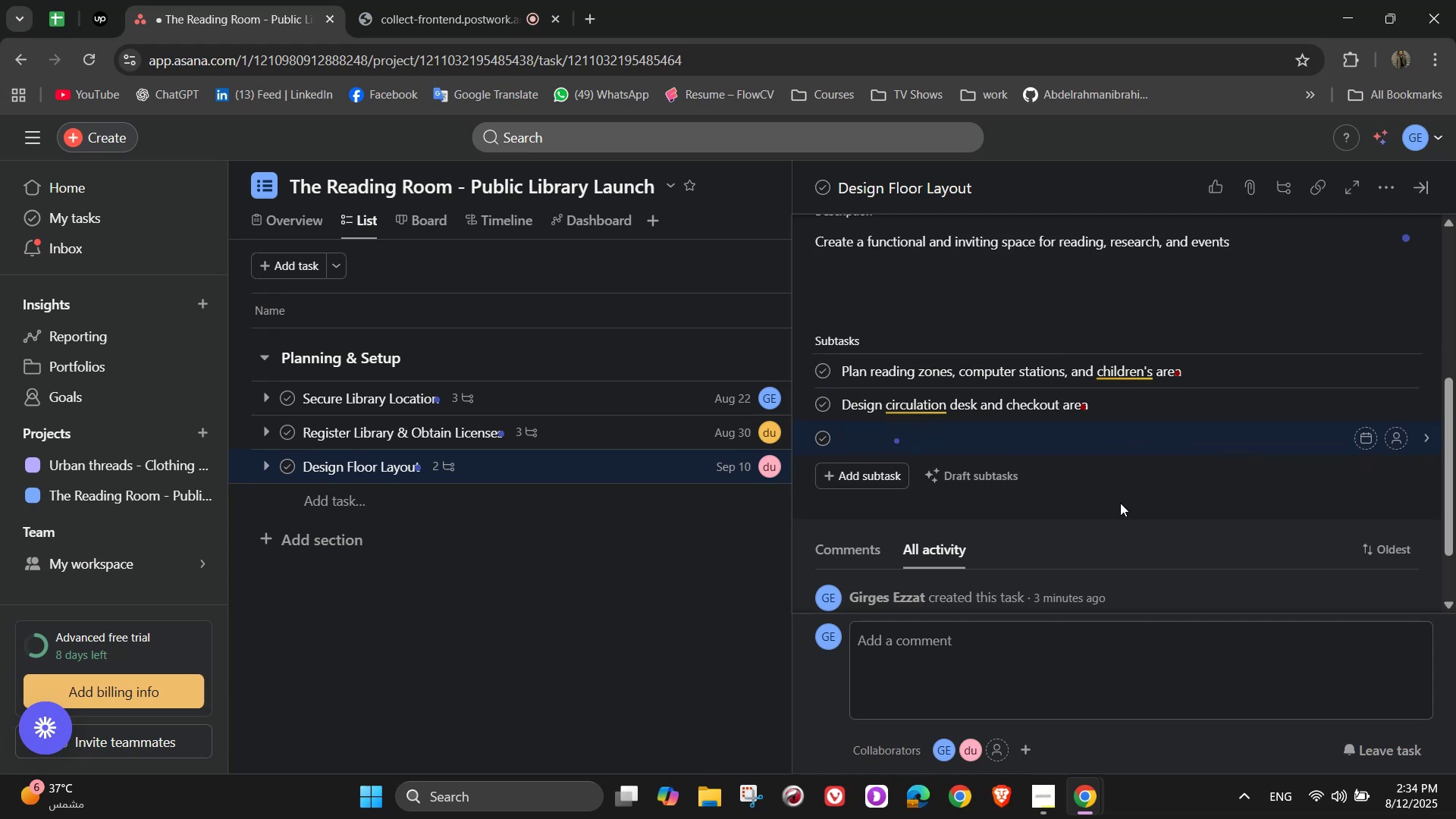 
type(Allocate space for storage and offices)
 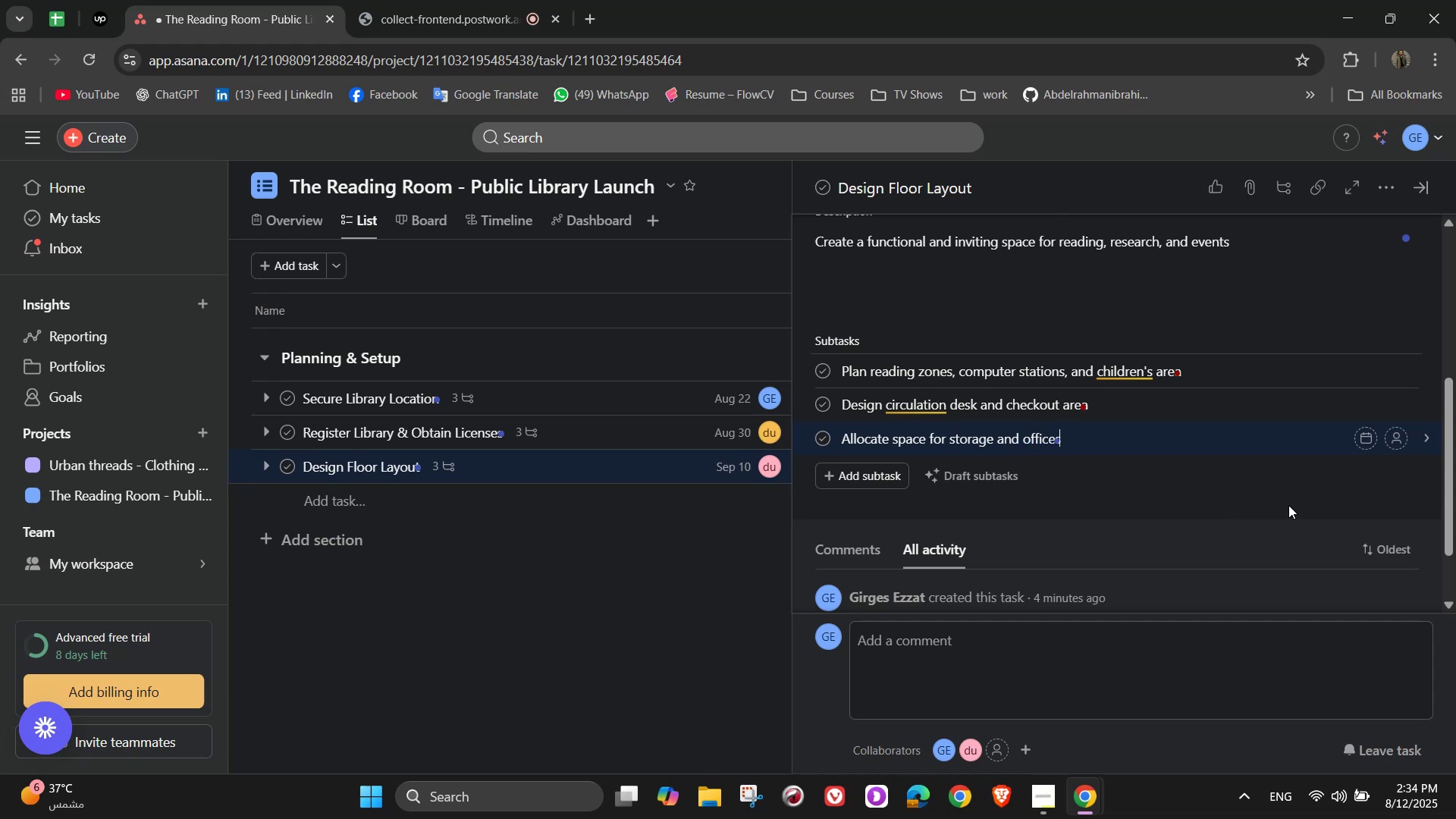 
left_click([1405, 366])
 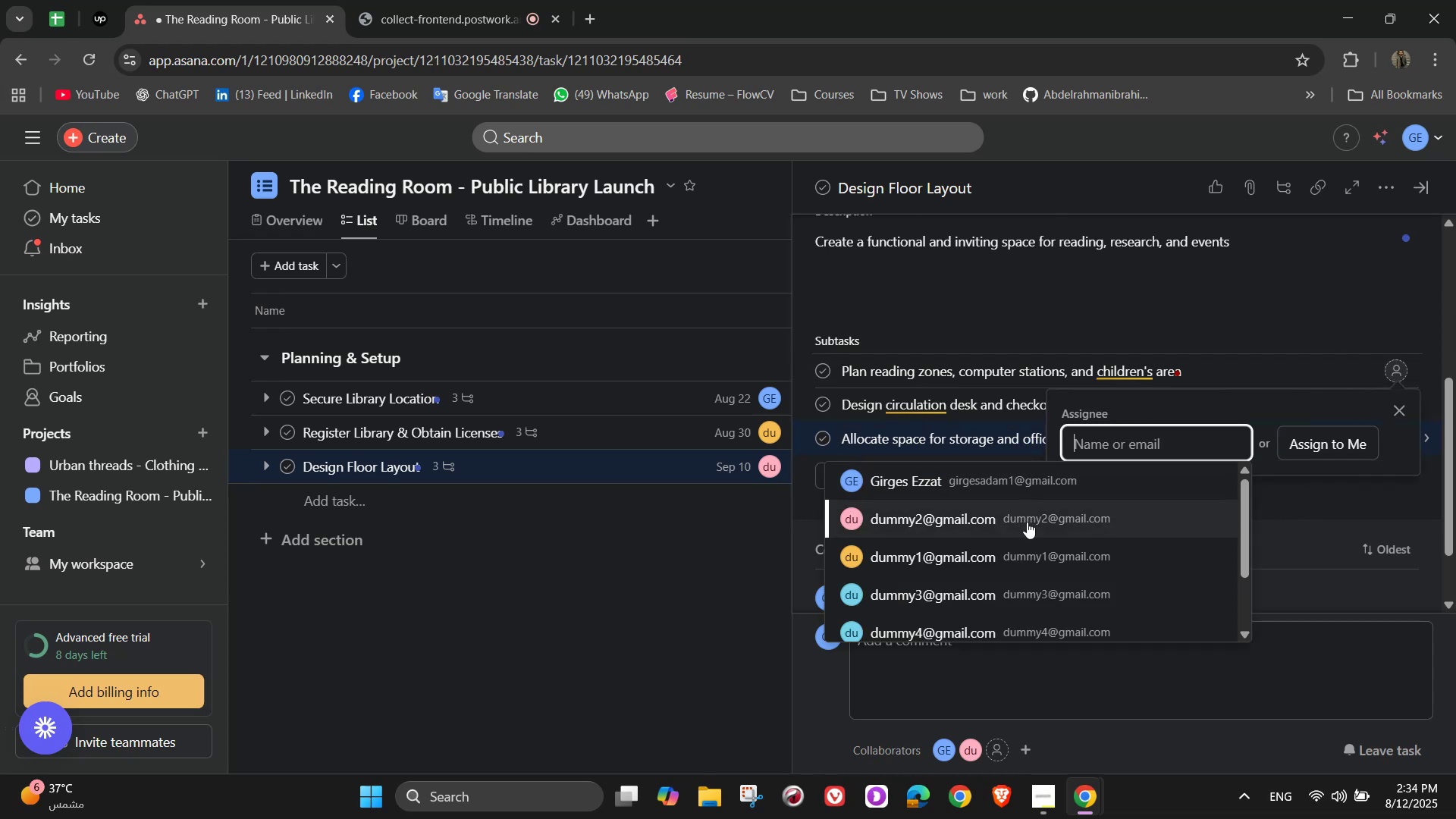 
left_click([1026, 535])
 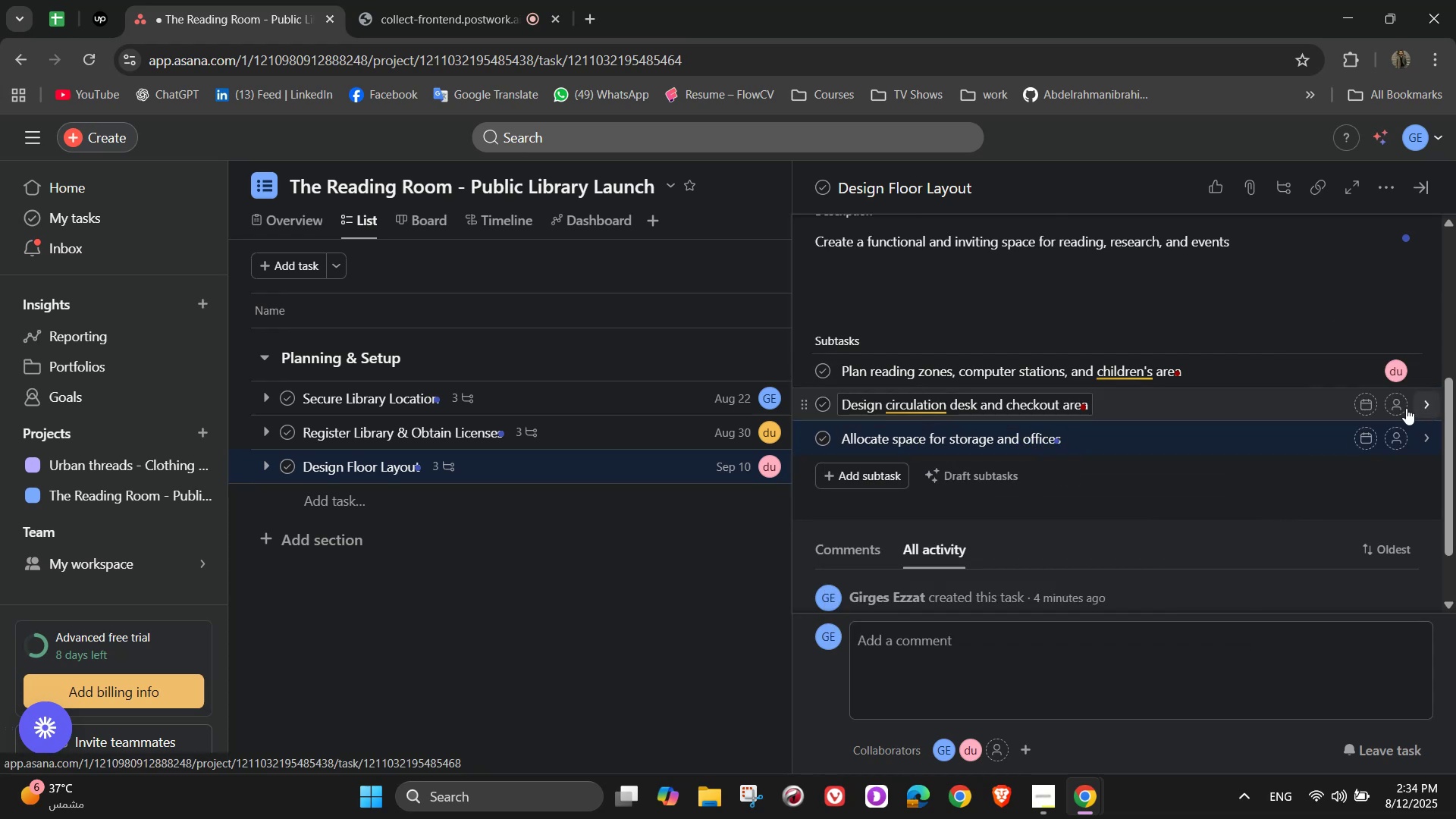 
left_click([1398, 404])
 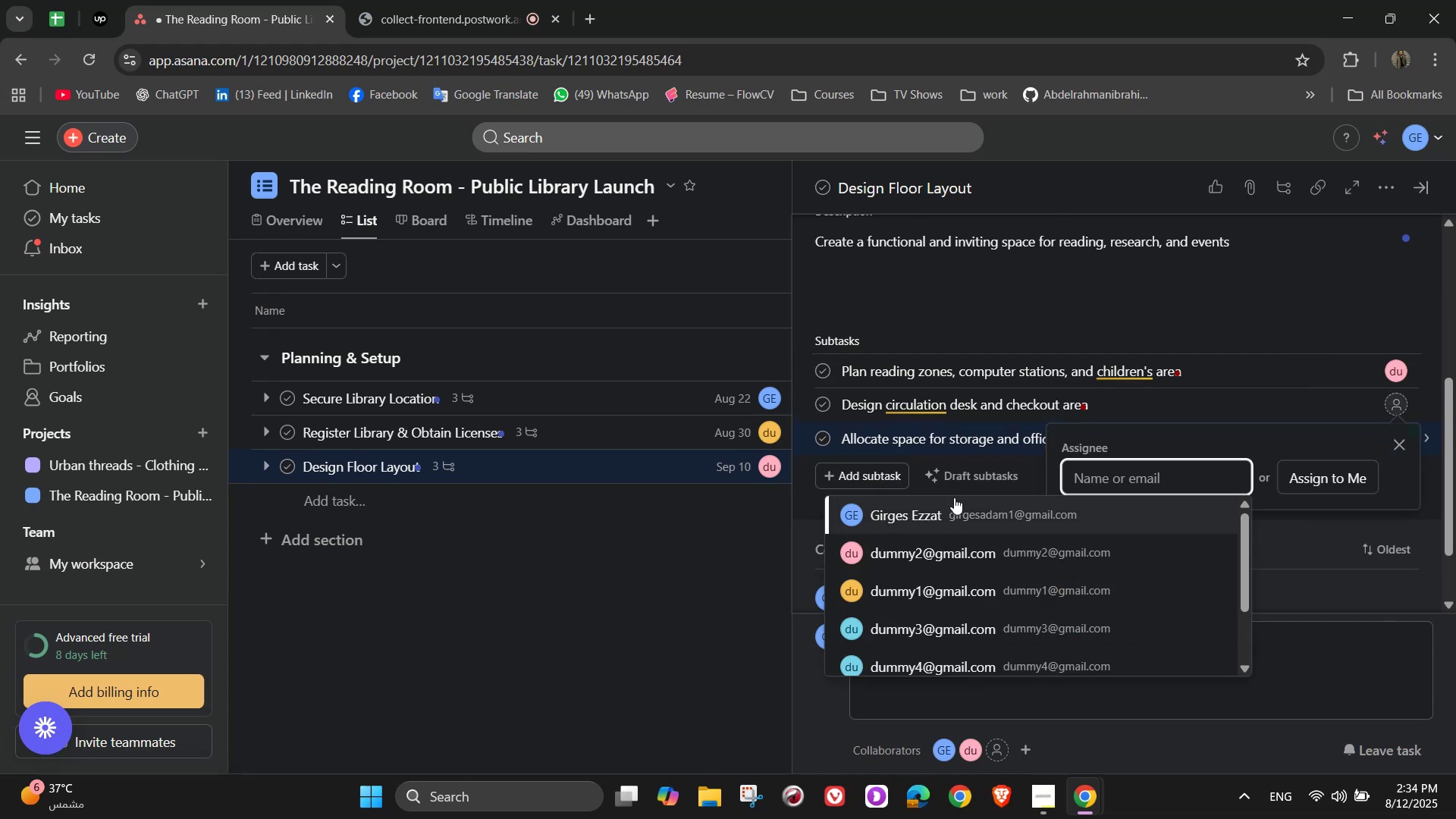 
left_click([961, 507])
 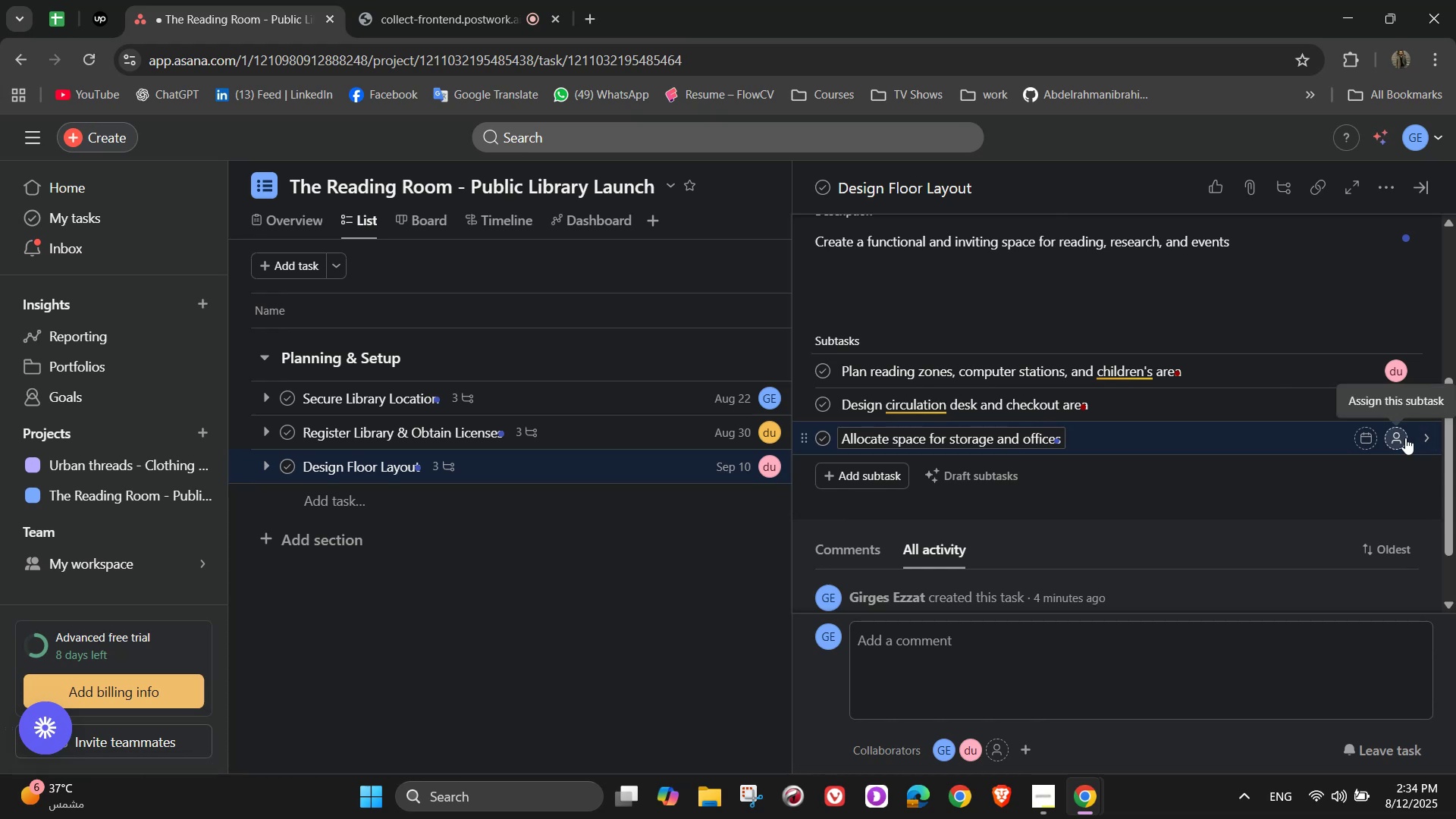 
left_click([1405, 438])
 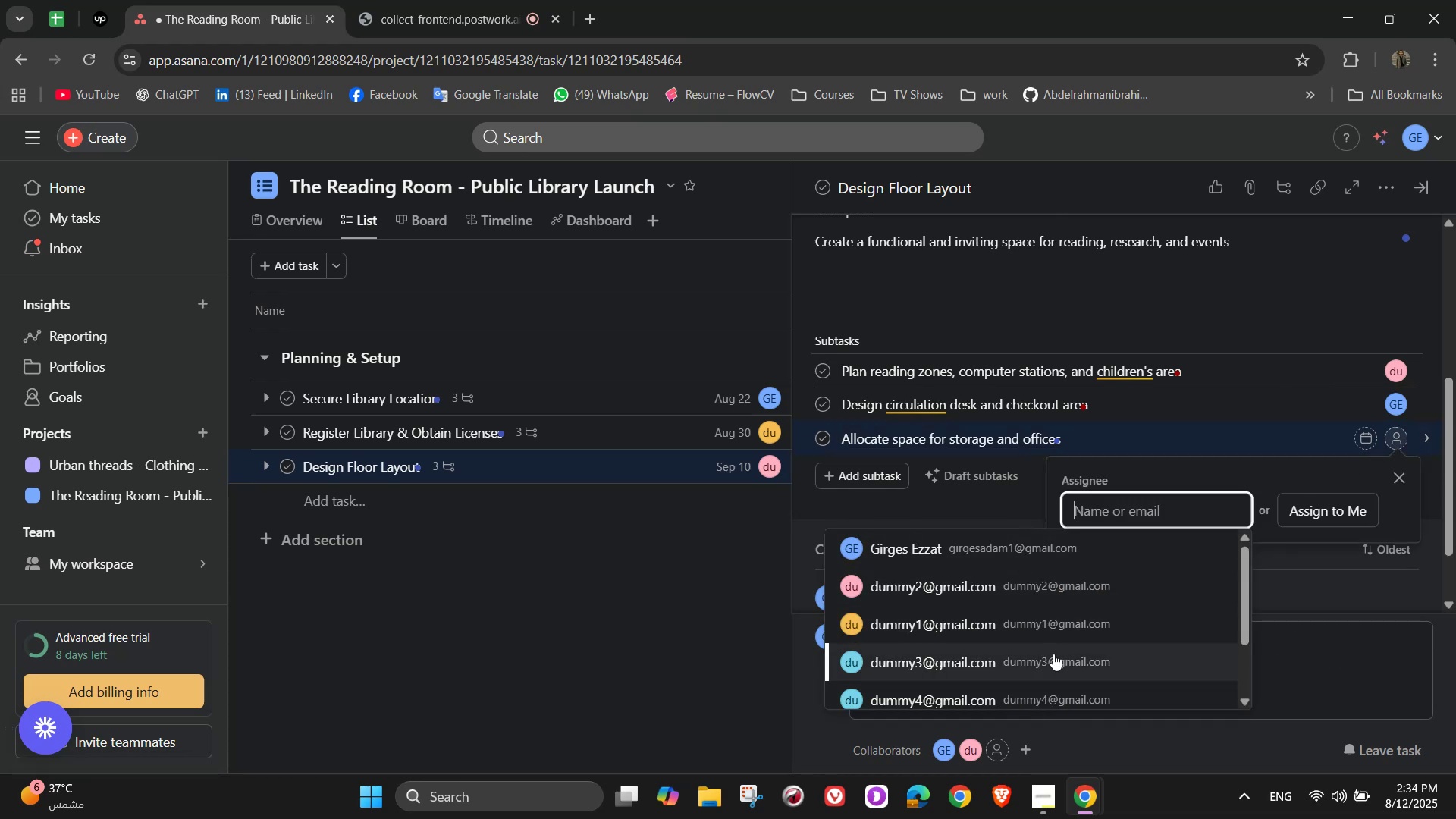 
left_click([1044, 661])
 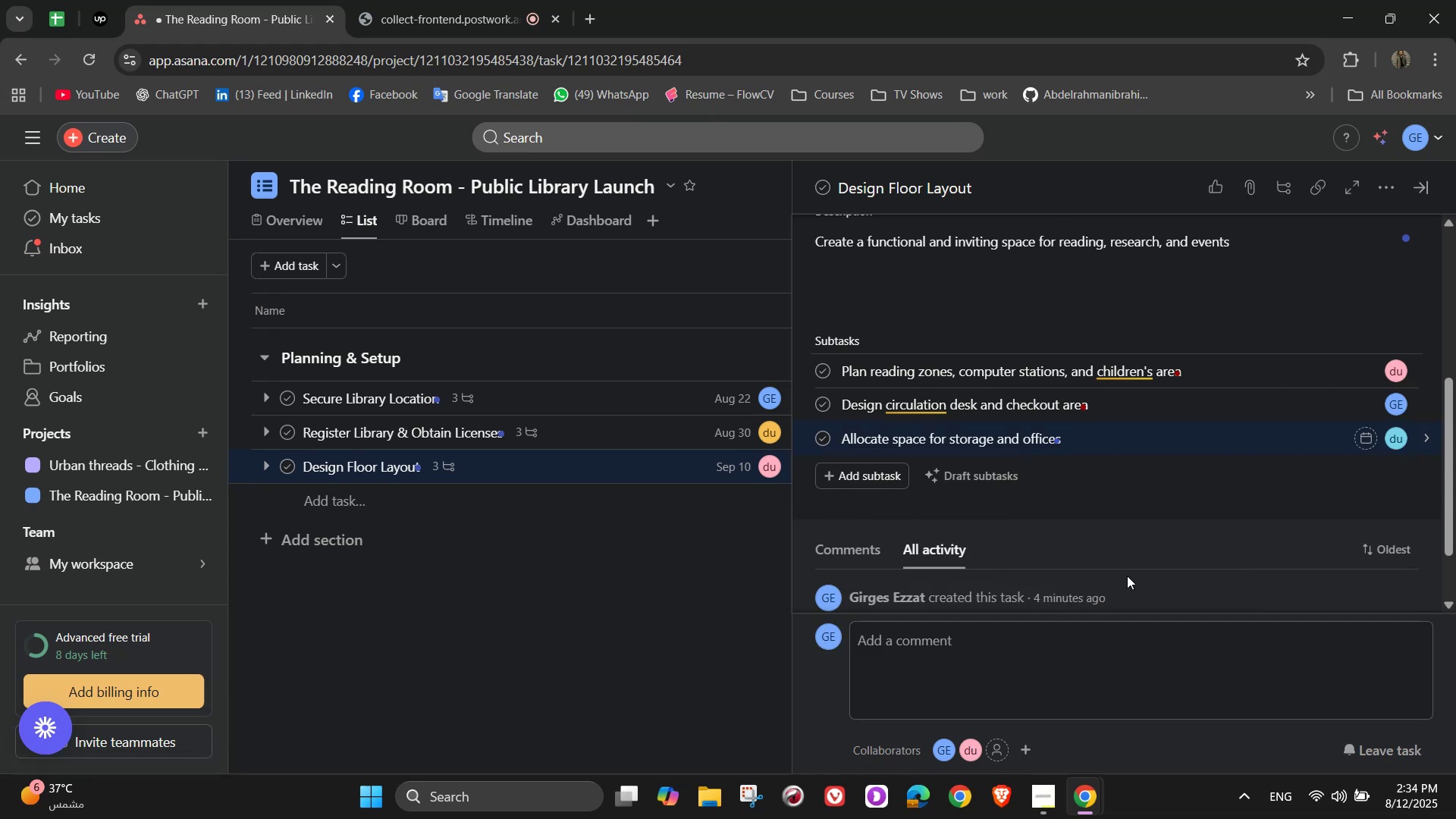 
wait(7.86)
 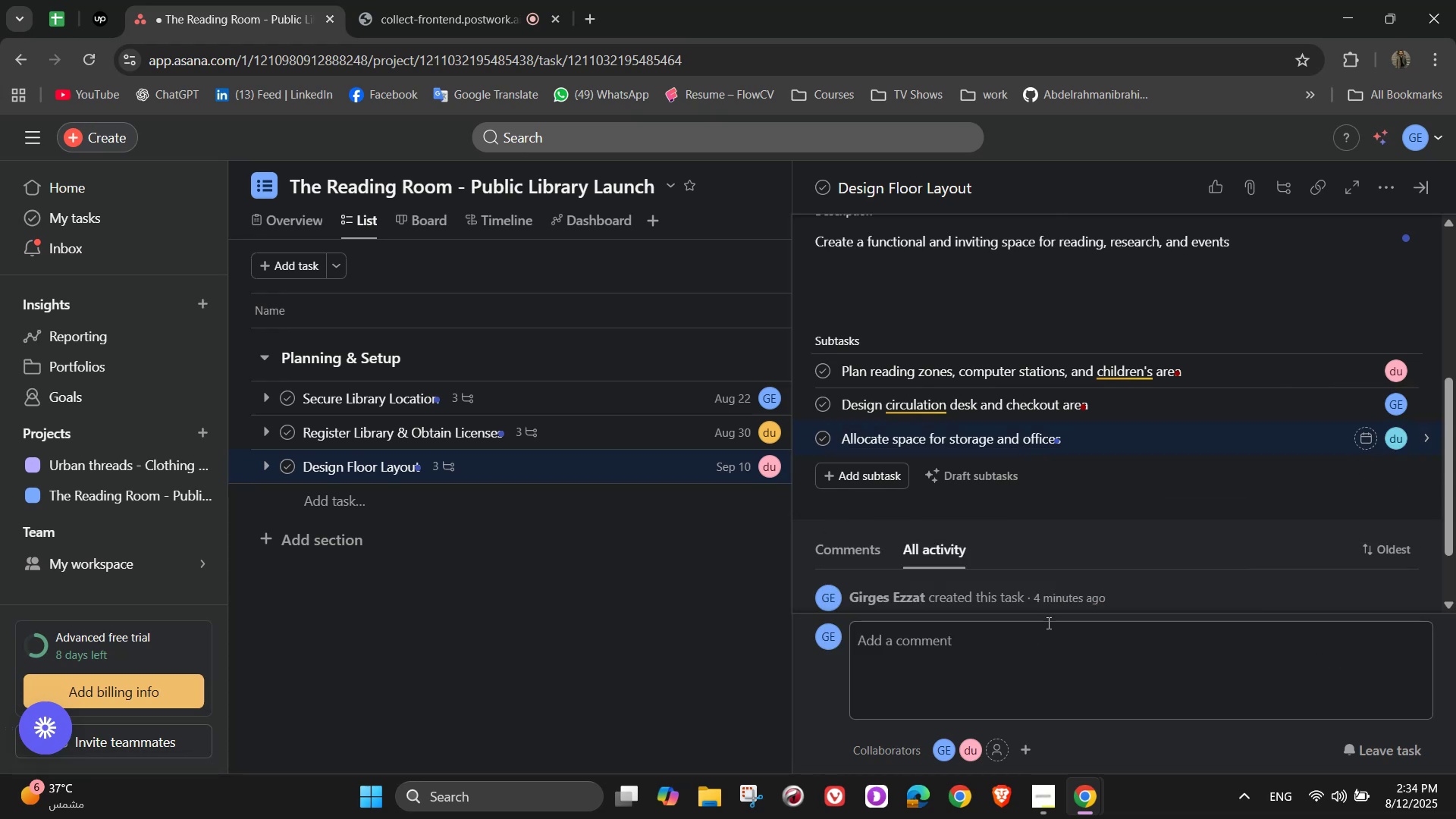 
scroll: coordinate [1312, 435], scroll_direction: up, amount: 5.0
 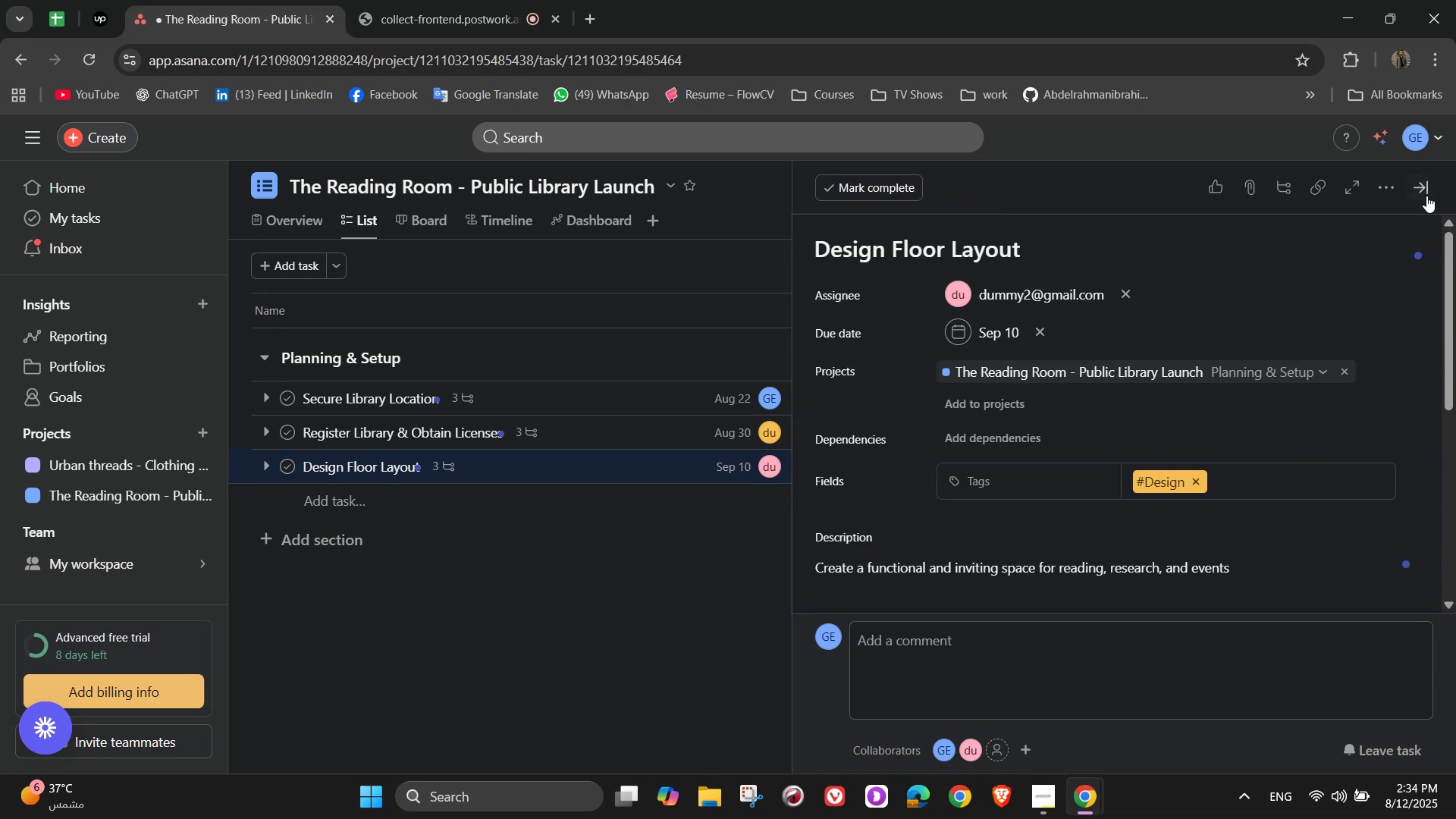 
left_click([1424, 185])
 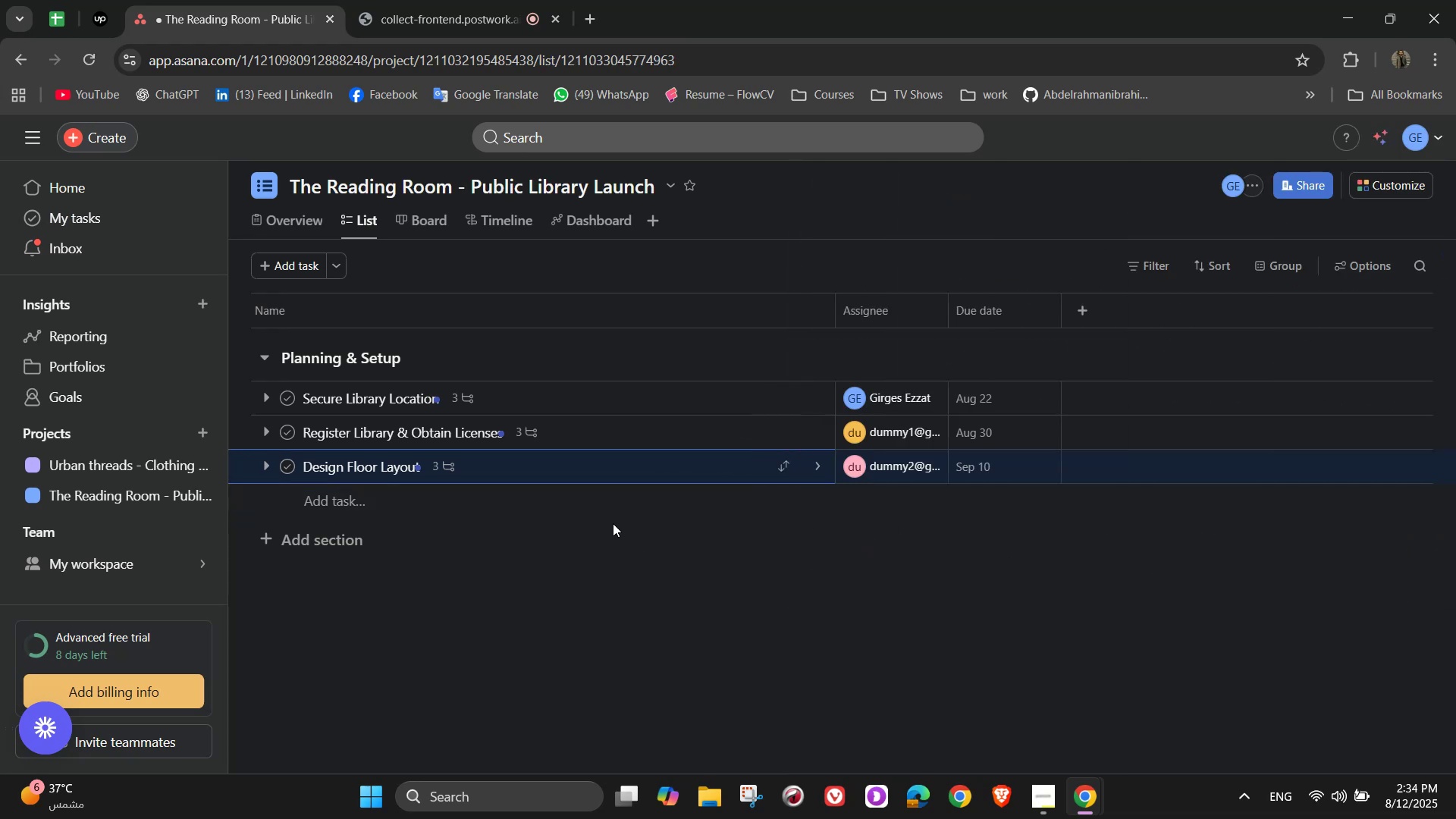 
wait(5.9)
 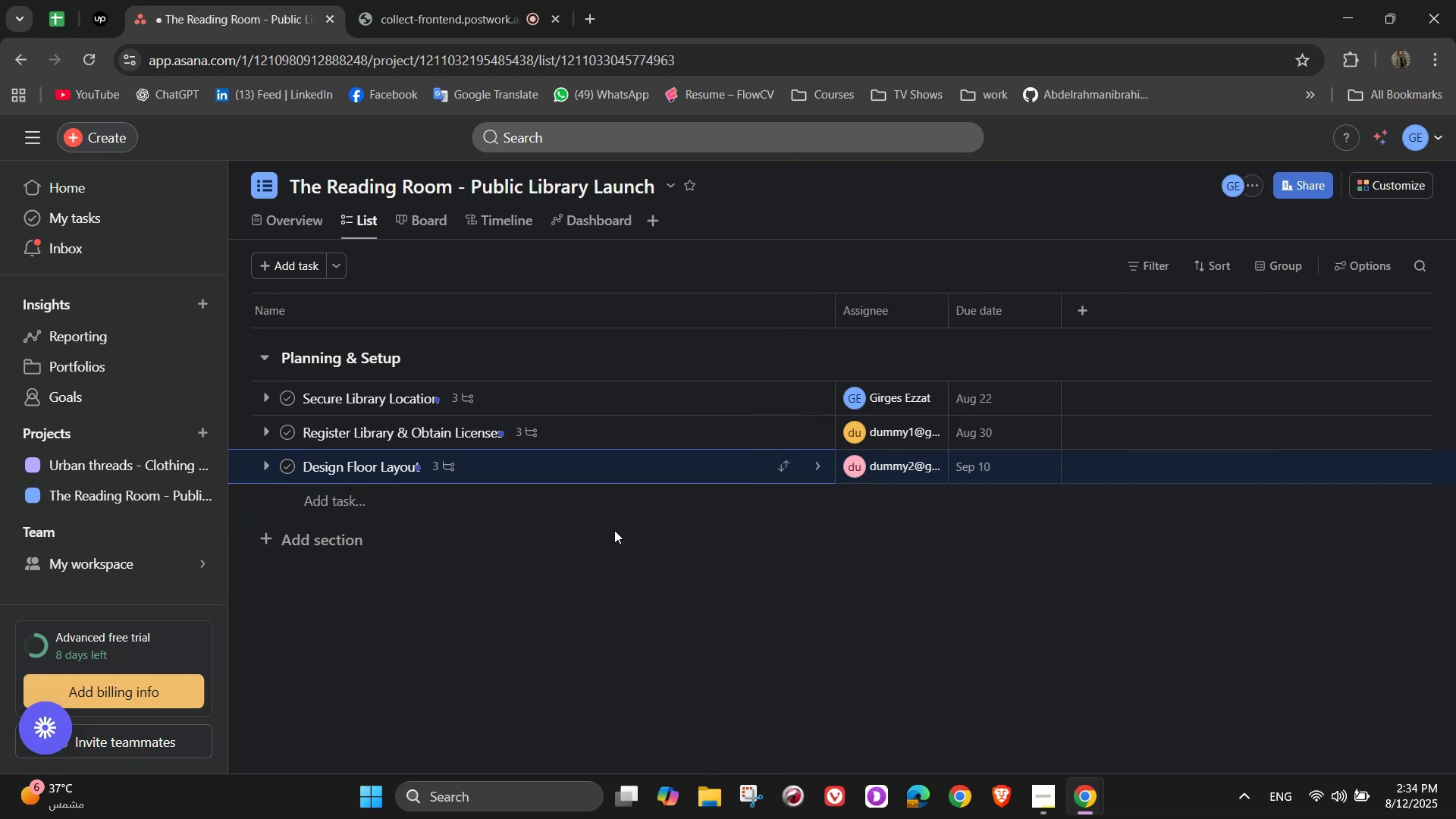 
left_click([335, 551])
 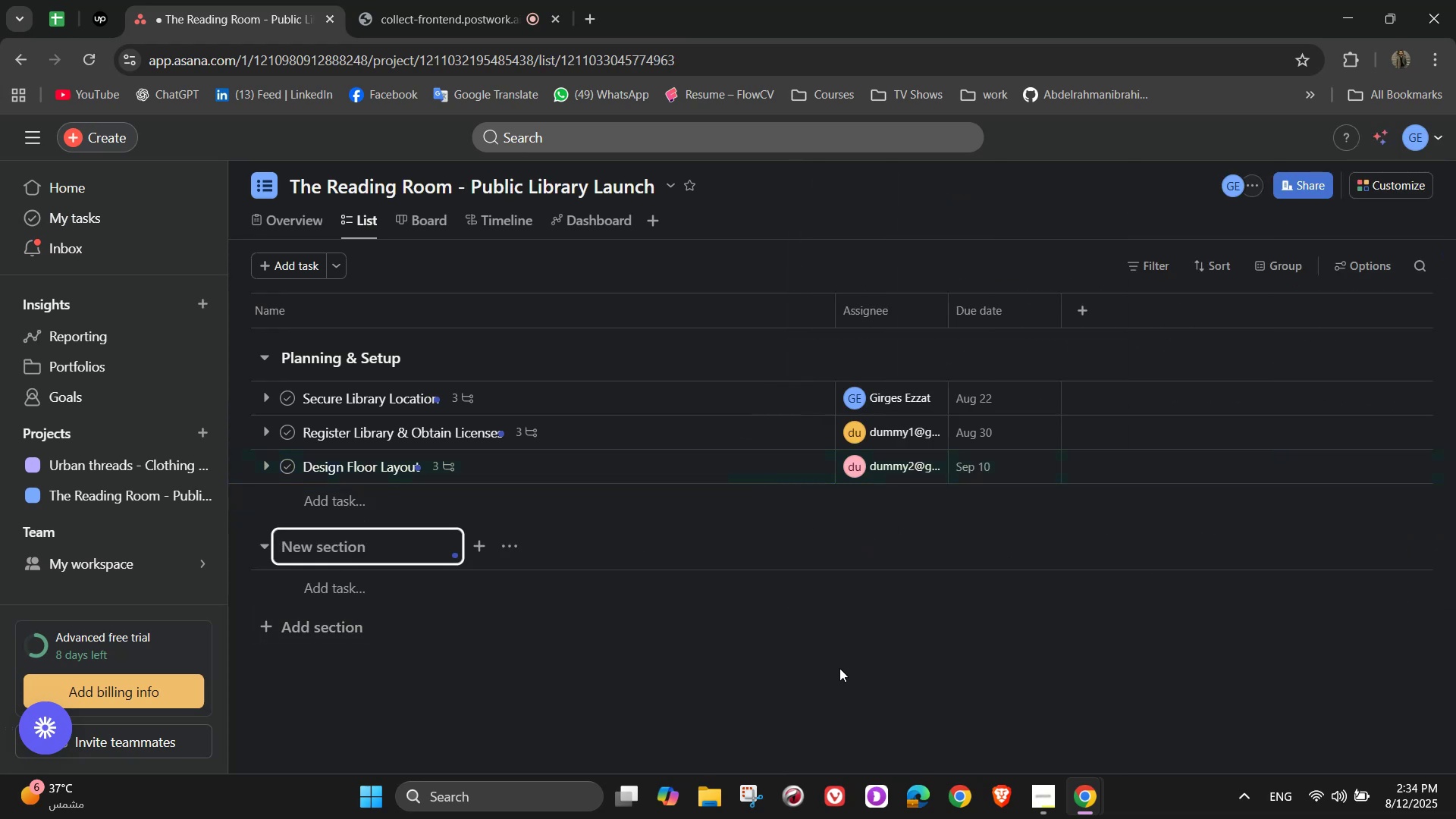 
type(Colll)
key(Backspace)
type(ection & Resources)
 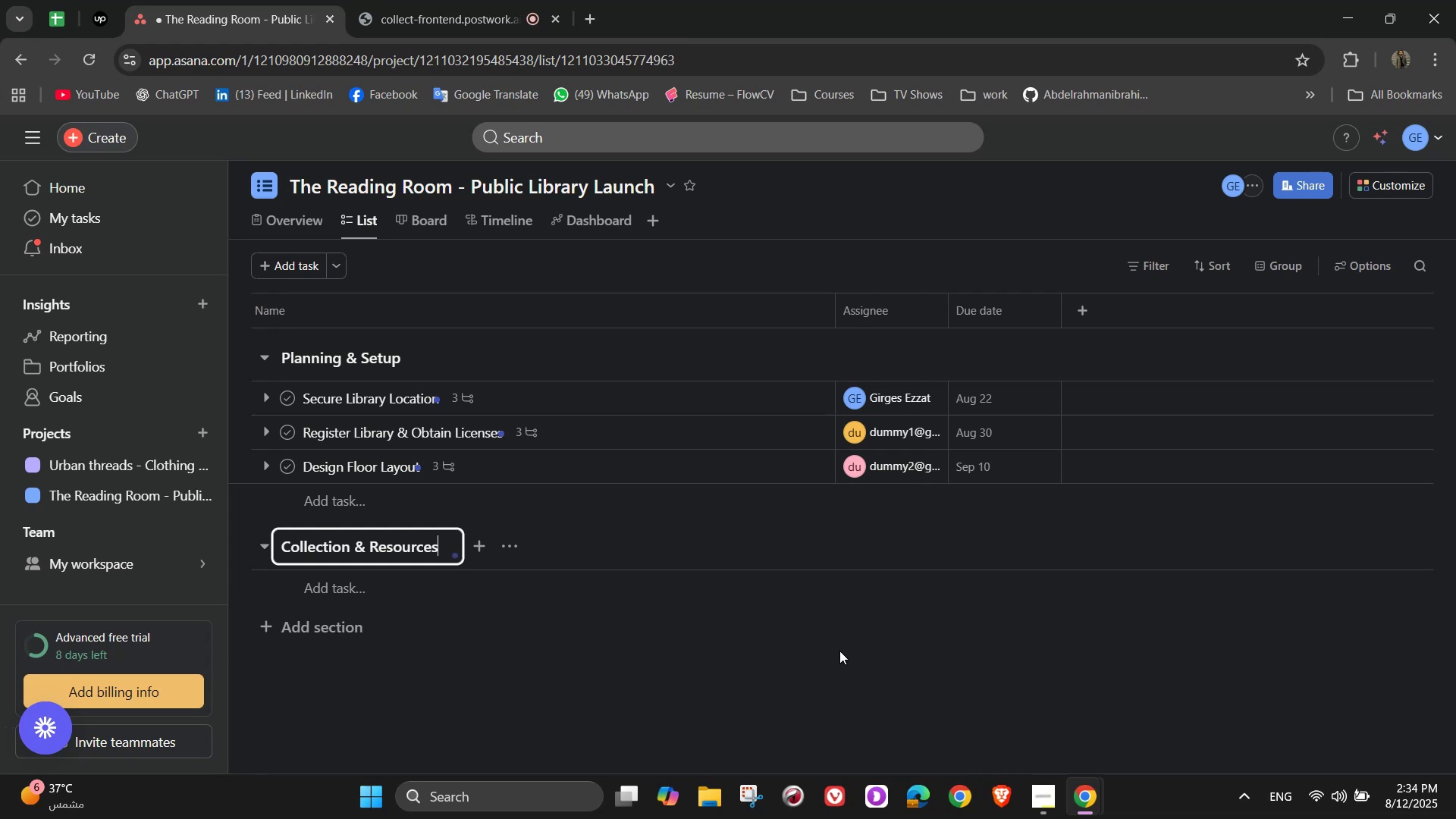 
wait(7.26)
 